 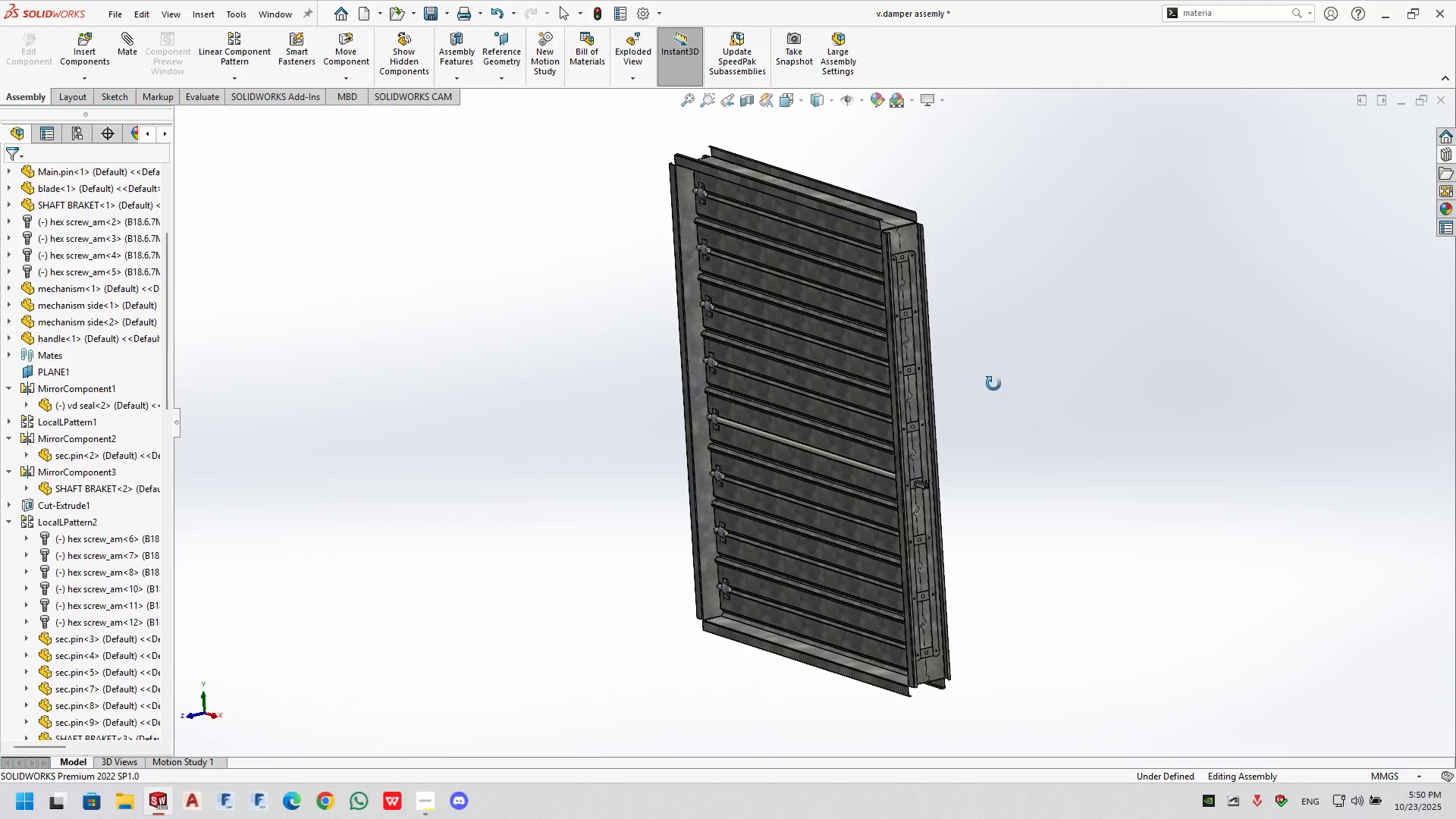 
key(Control+ControlLeft)
 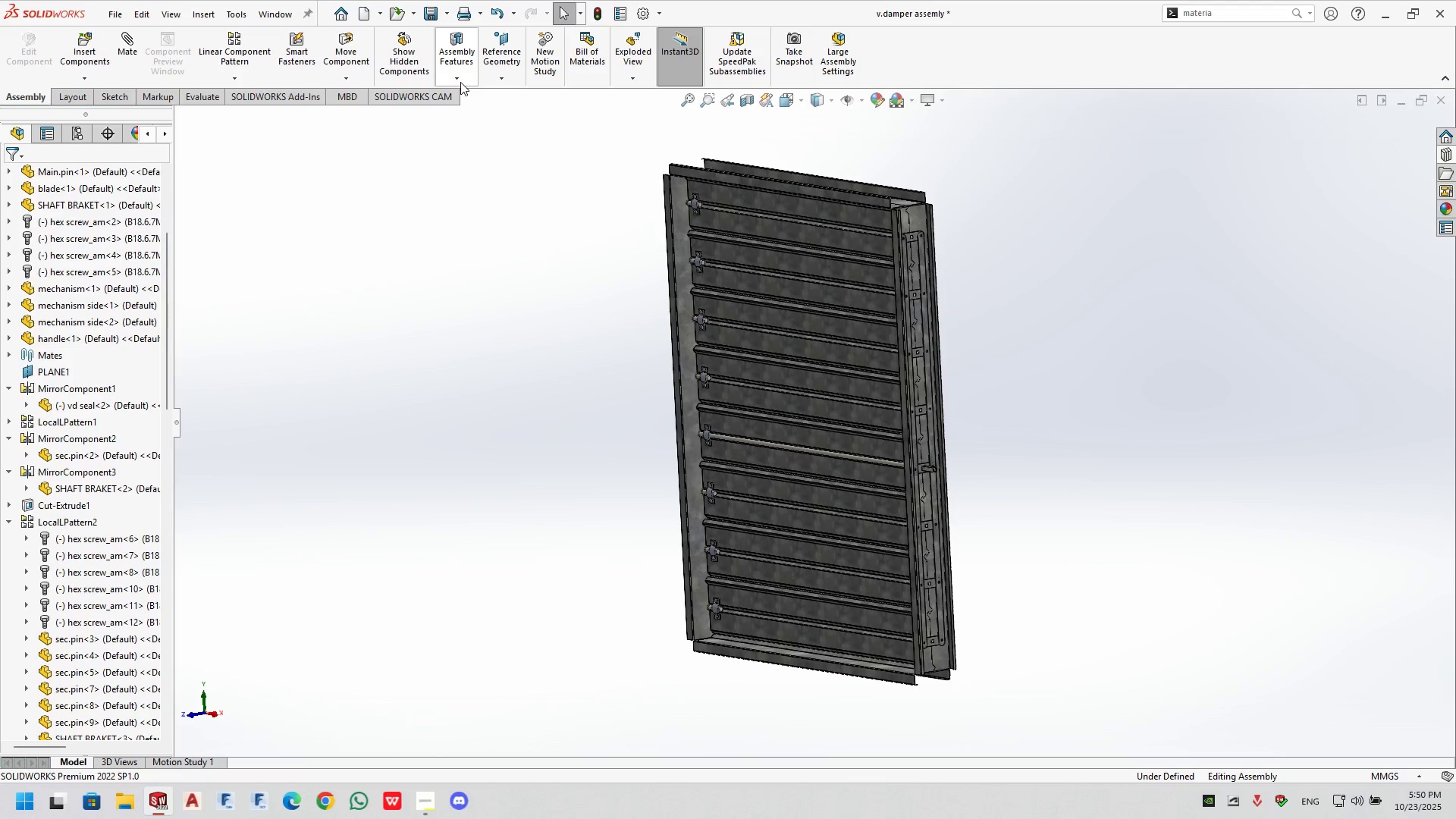 
key(Control+S)
 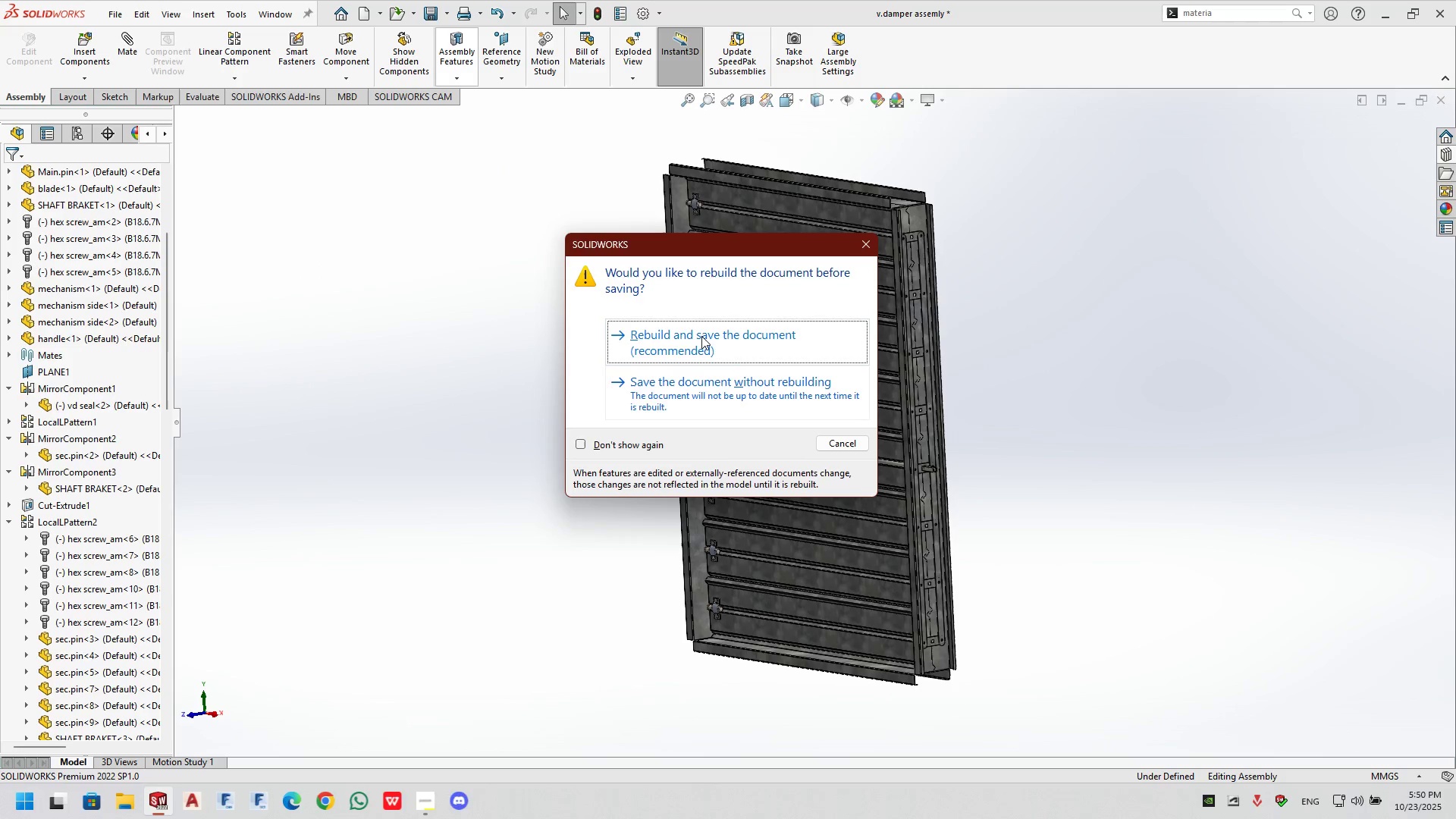 
left_click([701, 334])
 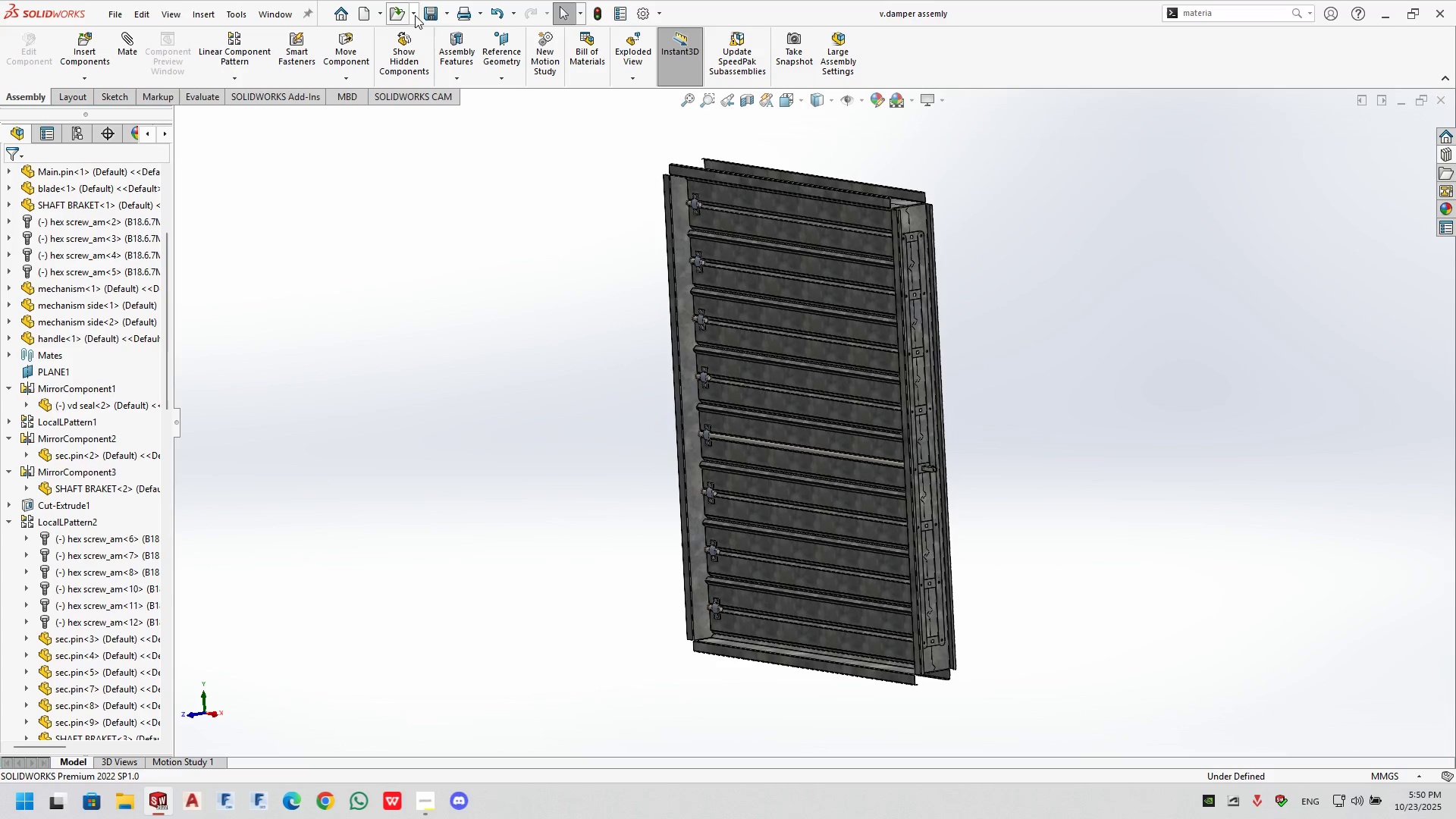 
left_click([380, 15])
 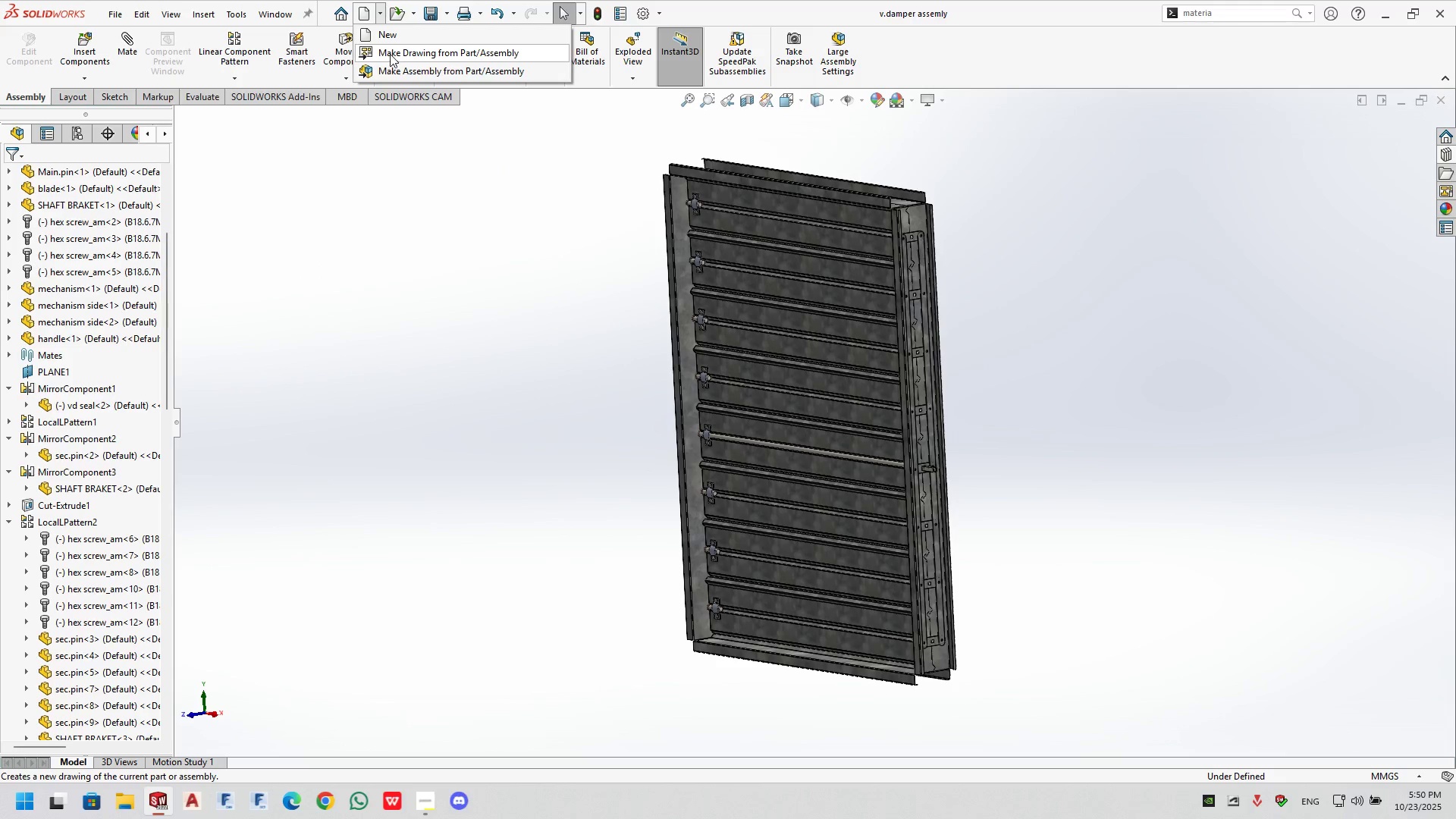 
left_click([390, 54])
 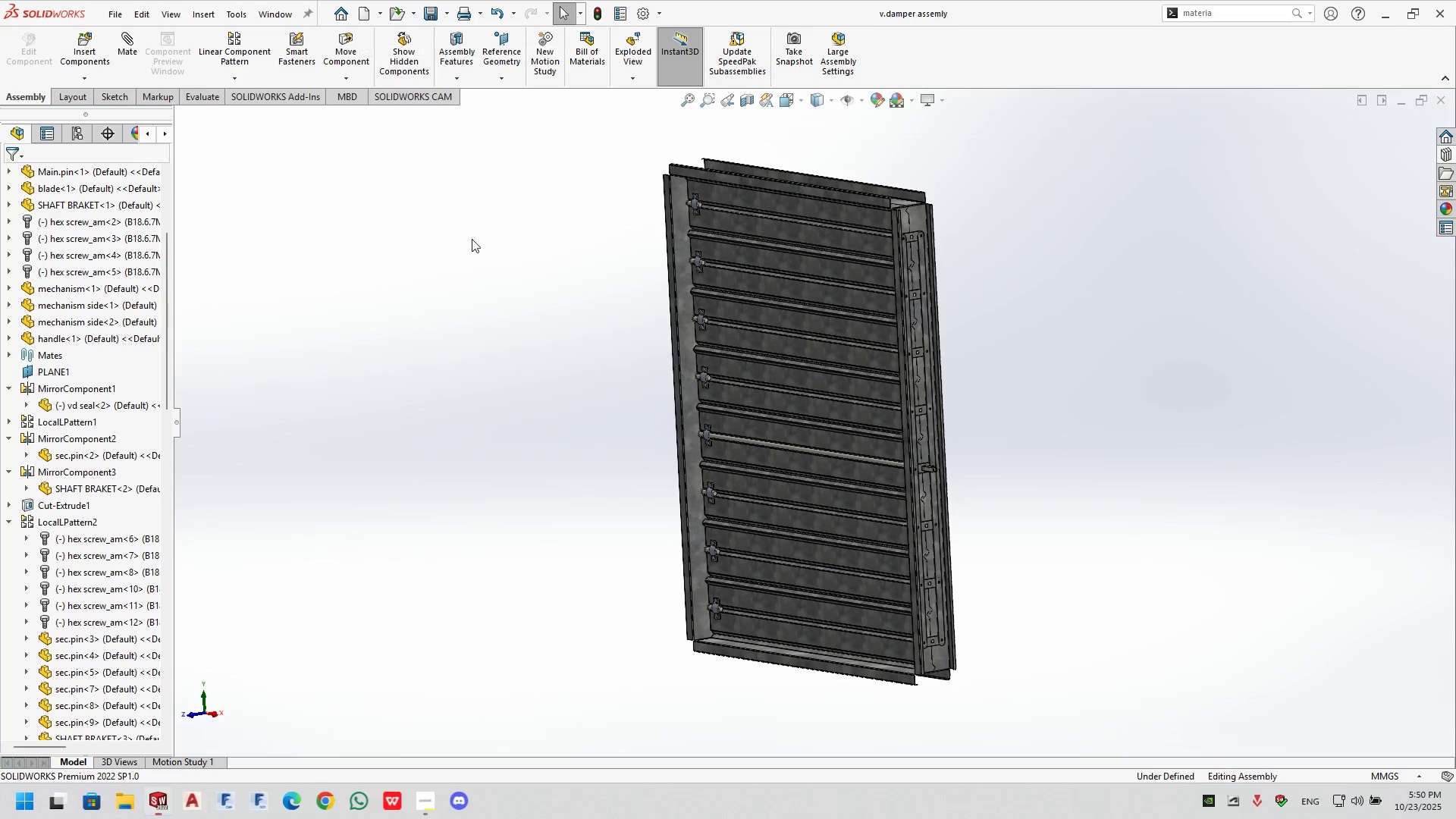 
mouse_move([620, 383])
 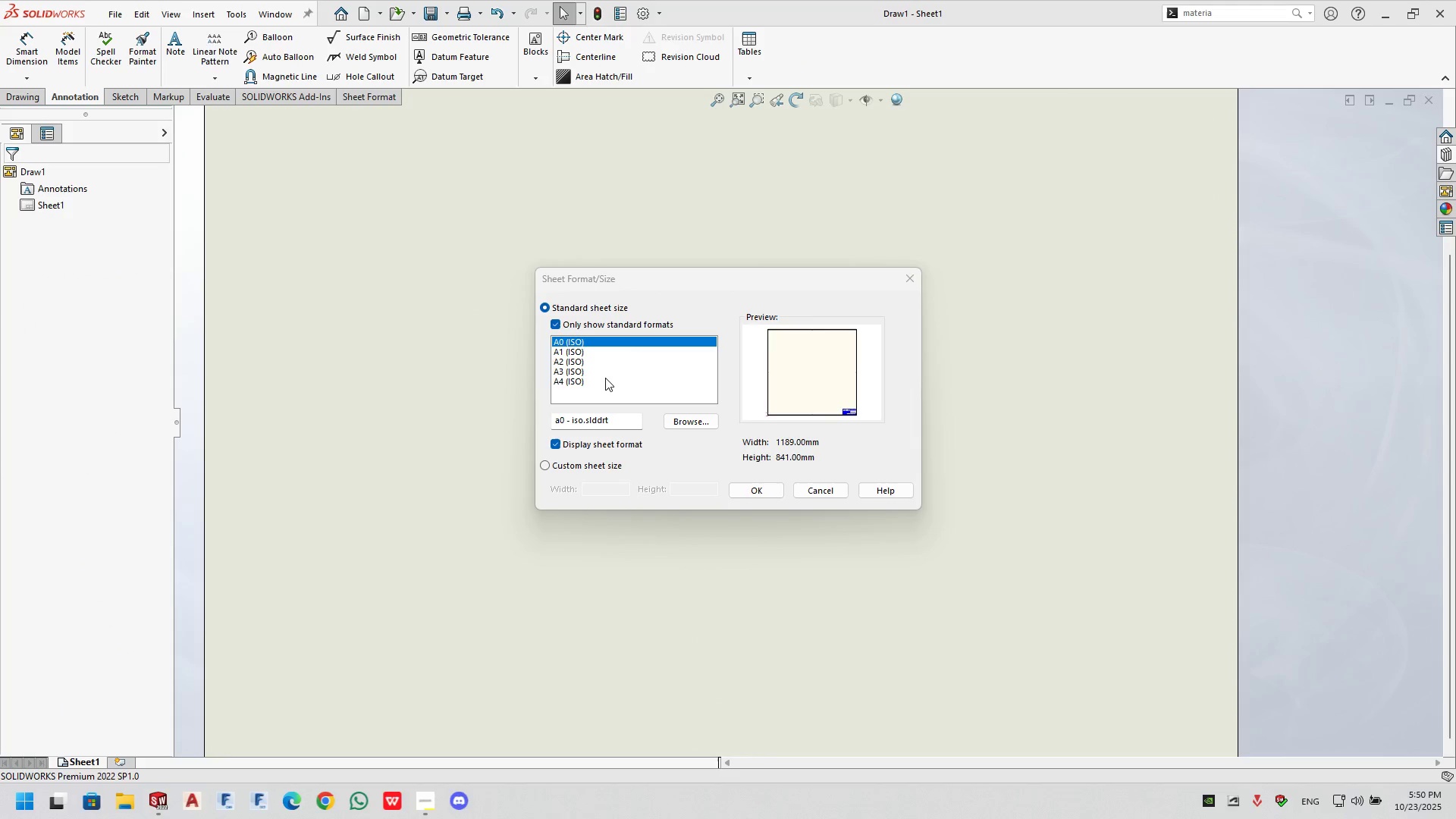 
double_click([604, 378])
 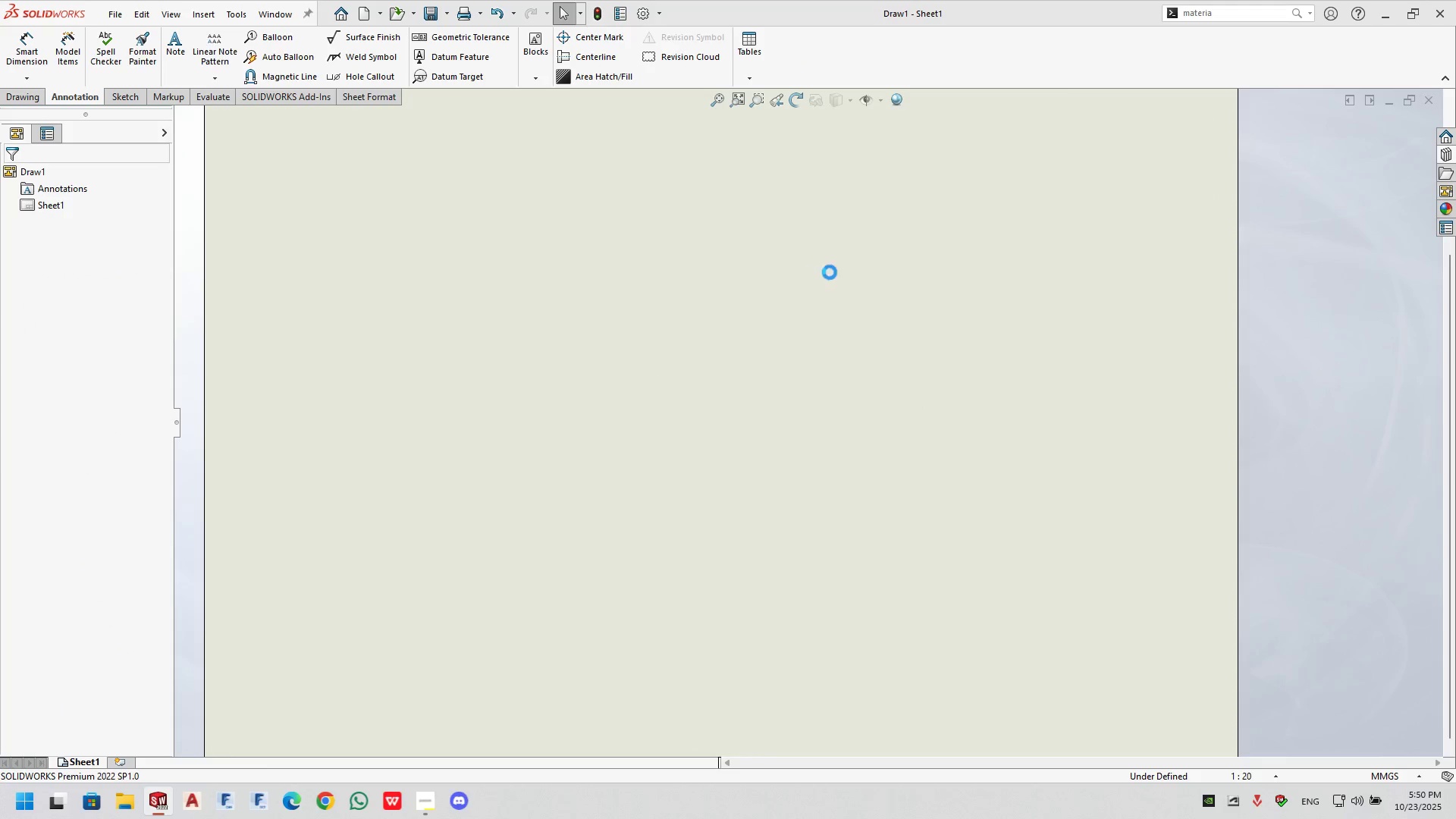 
left_click([865, 273])
 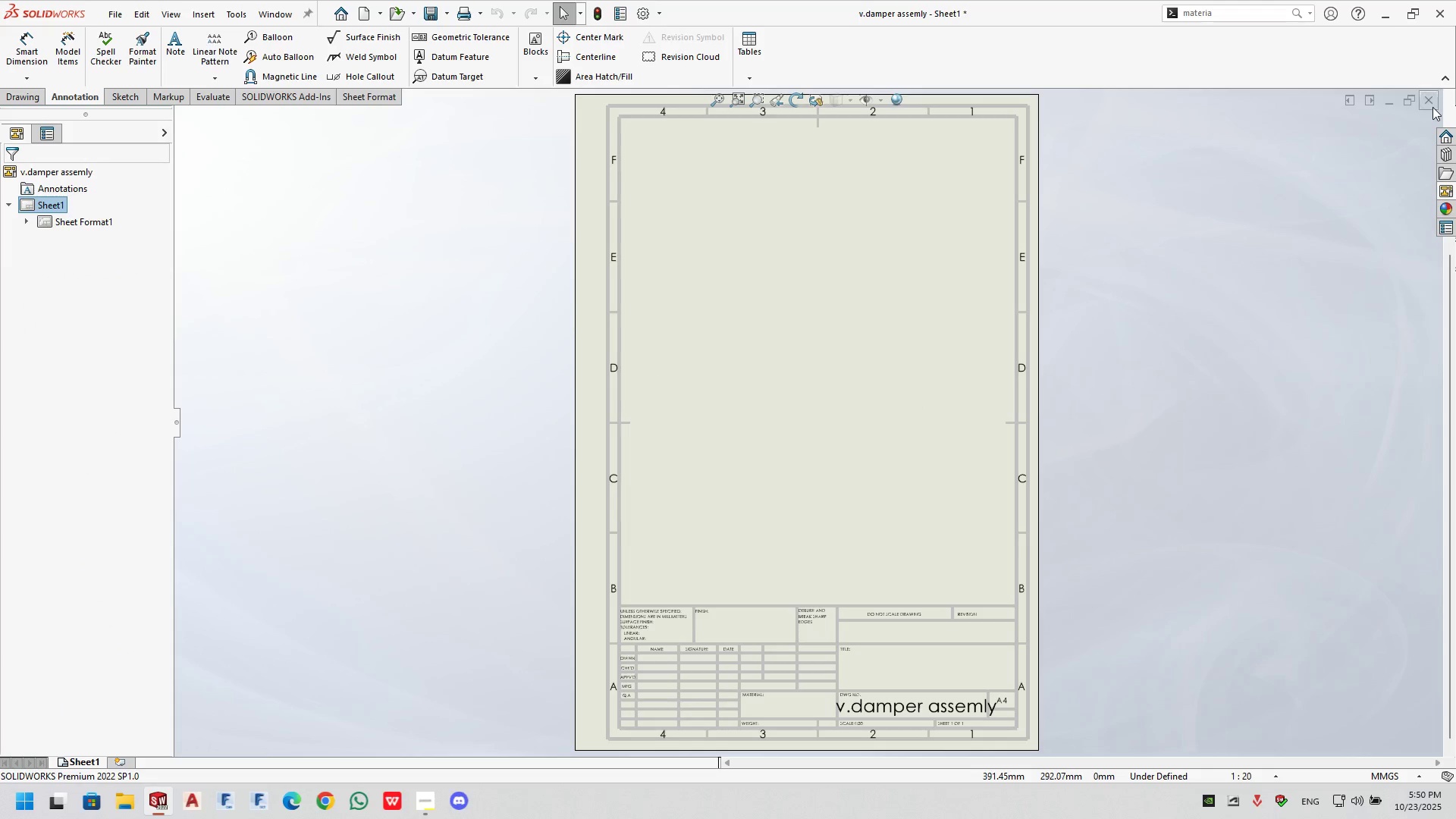 
left_click([1432, 107])
 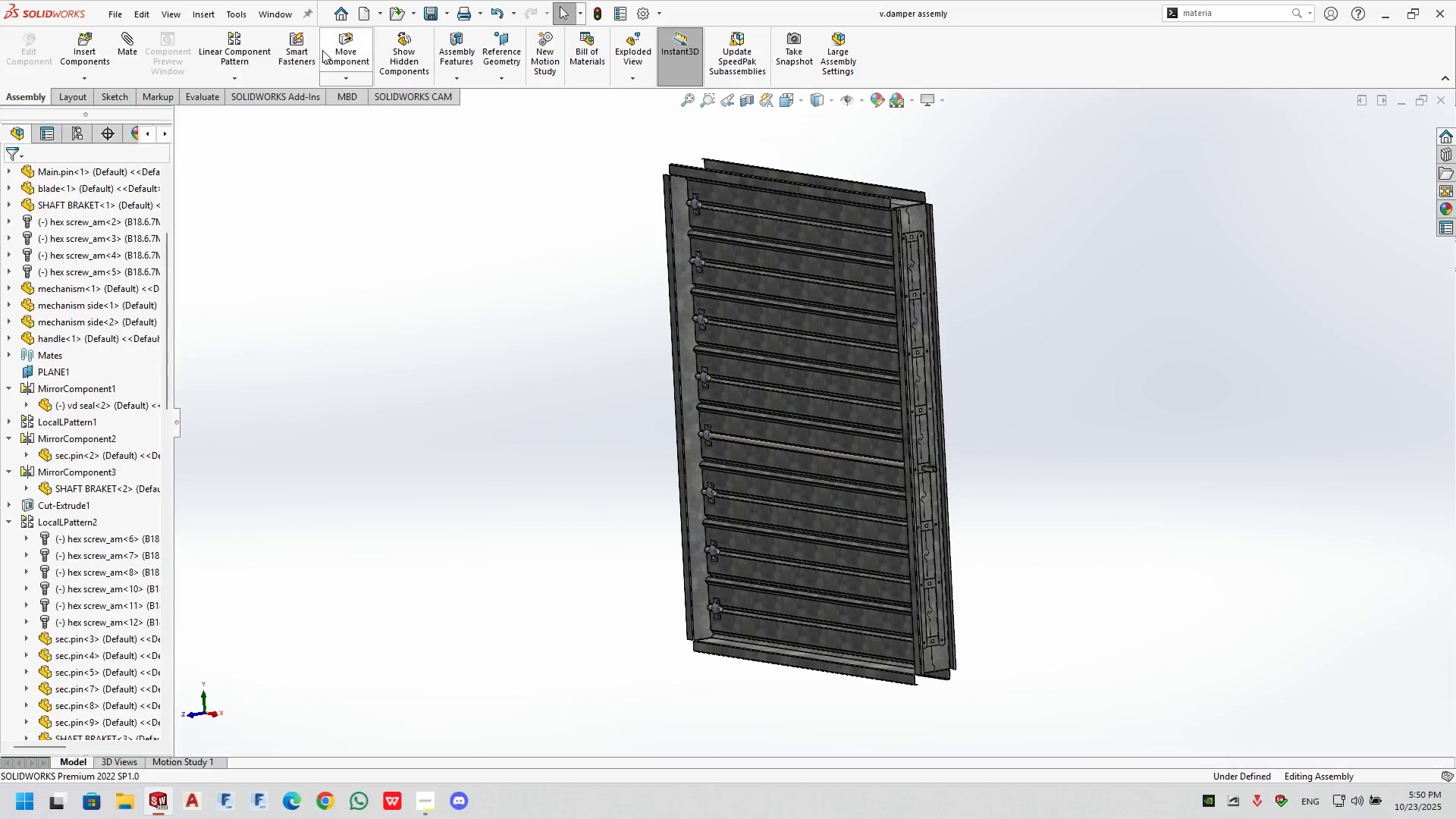 
left_click([381, 21])
 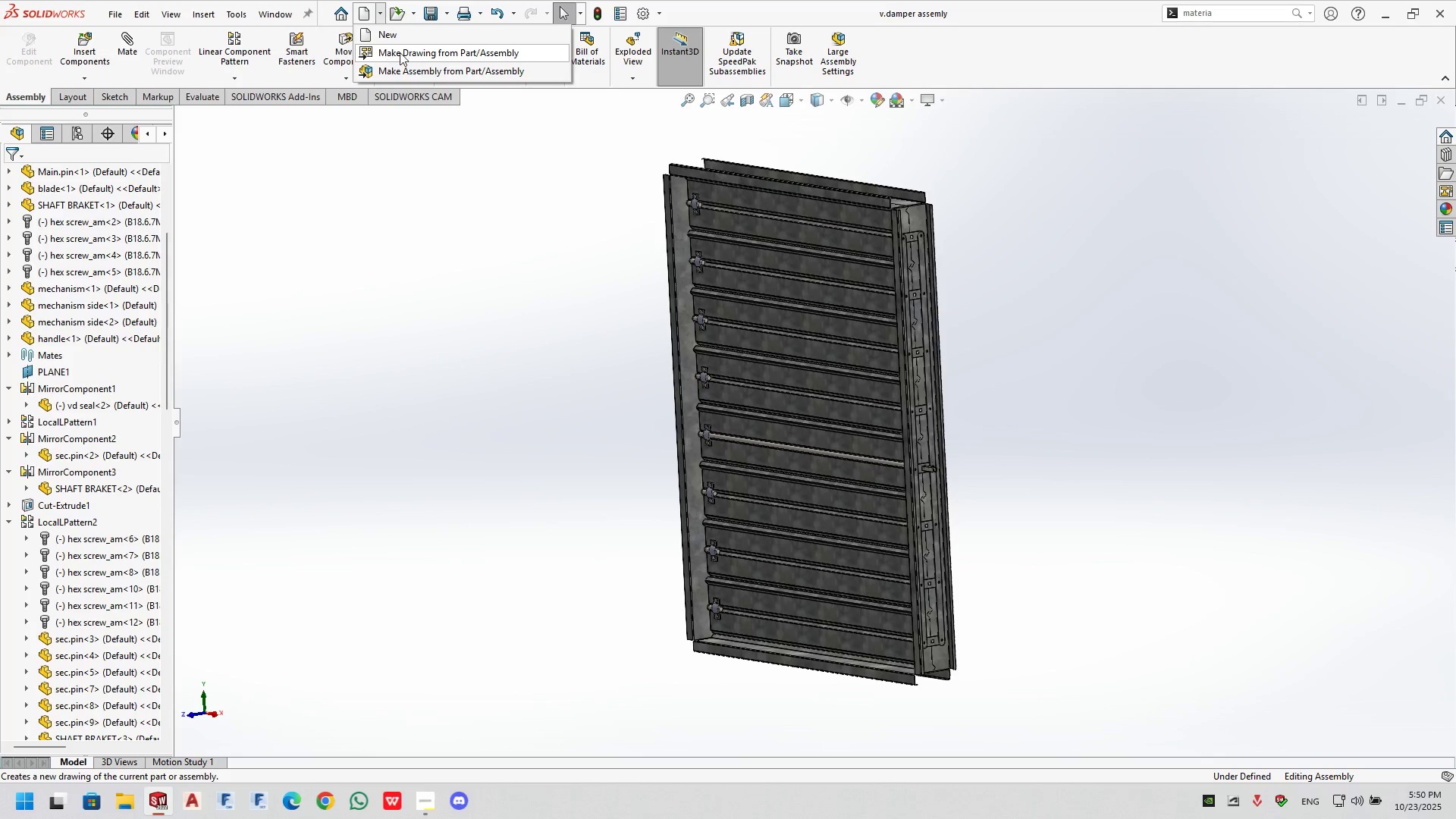 
left_click([400, 52])
 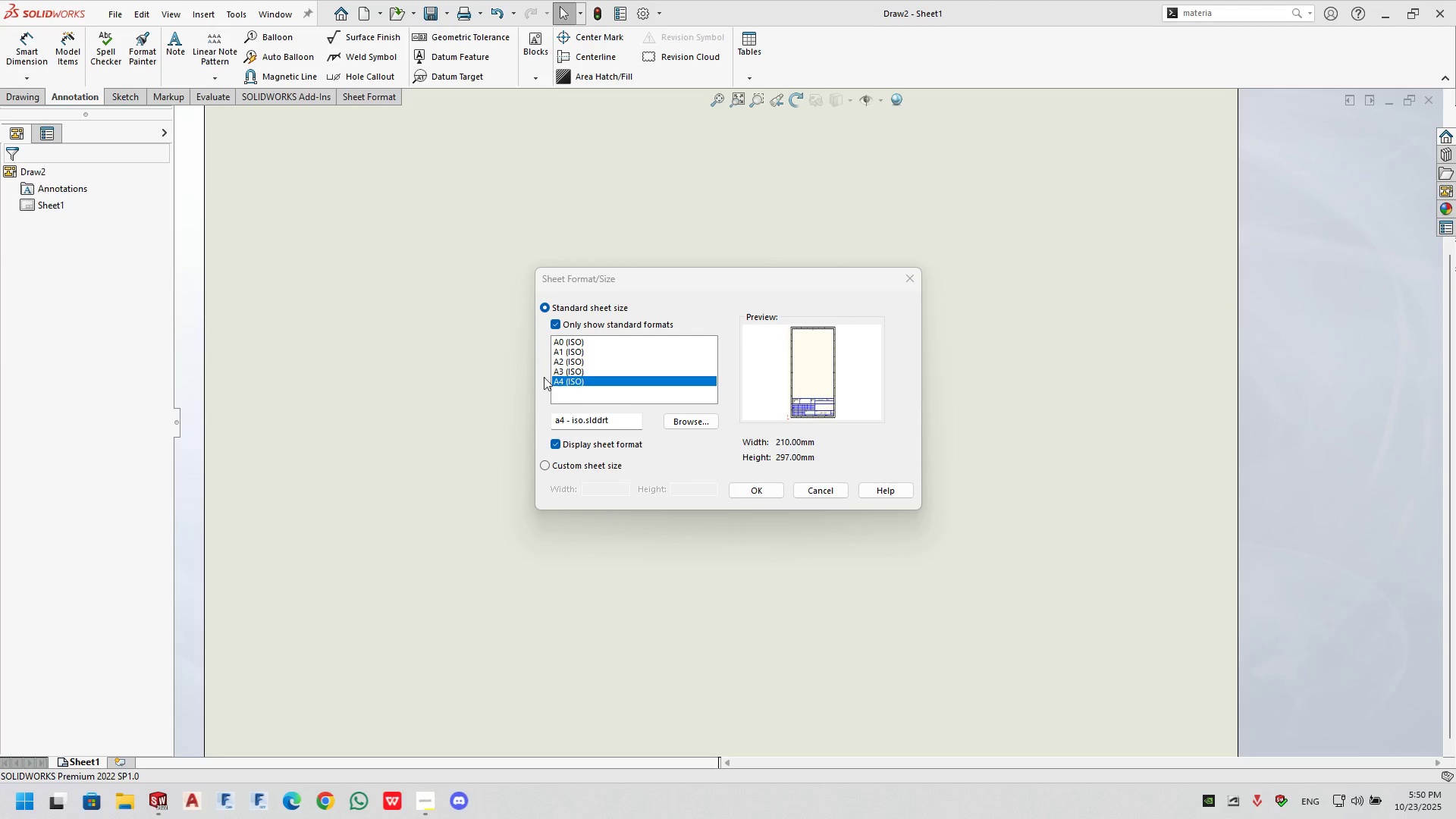 
double_click([568, 372])
 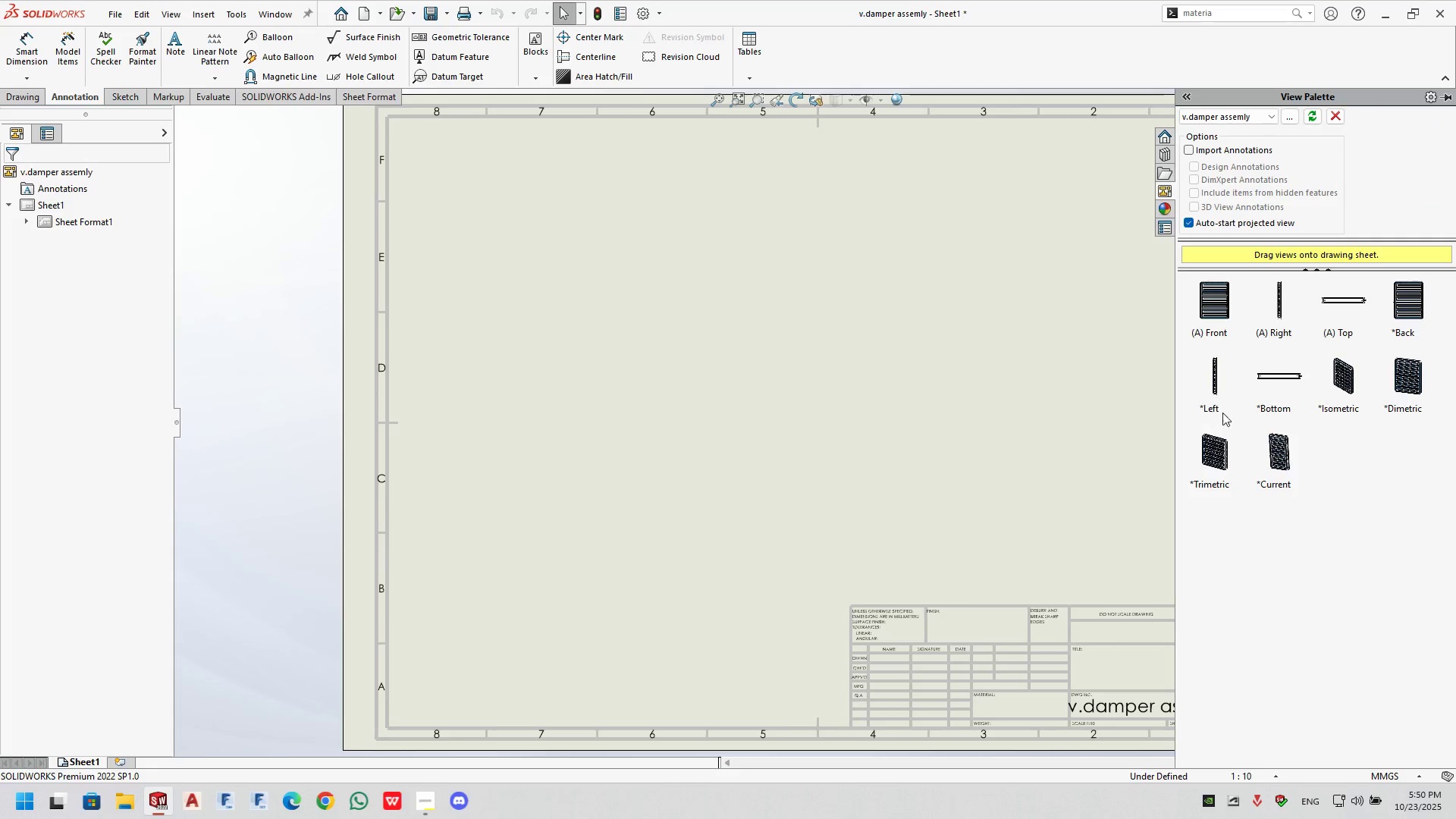 
wait(5.46)
 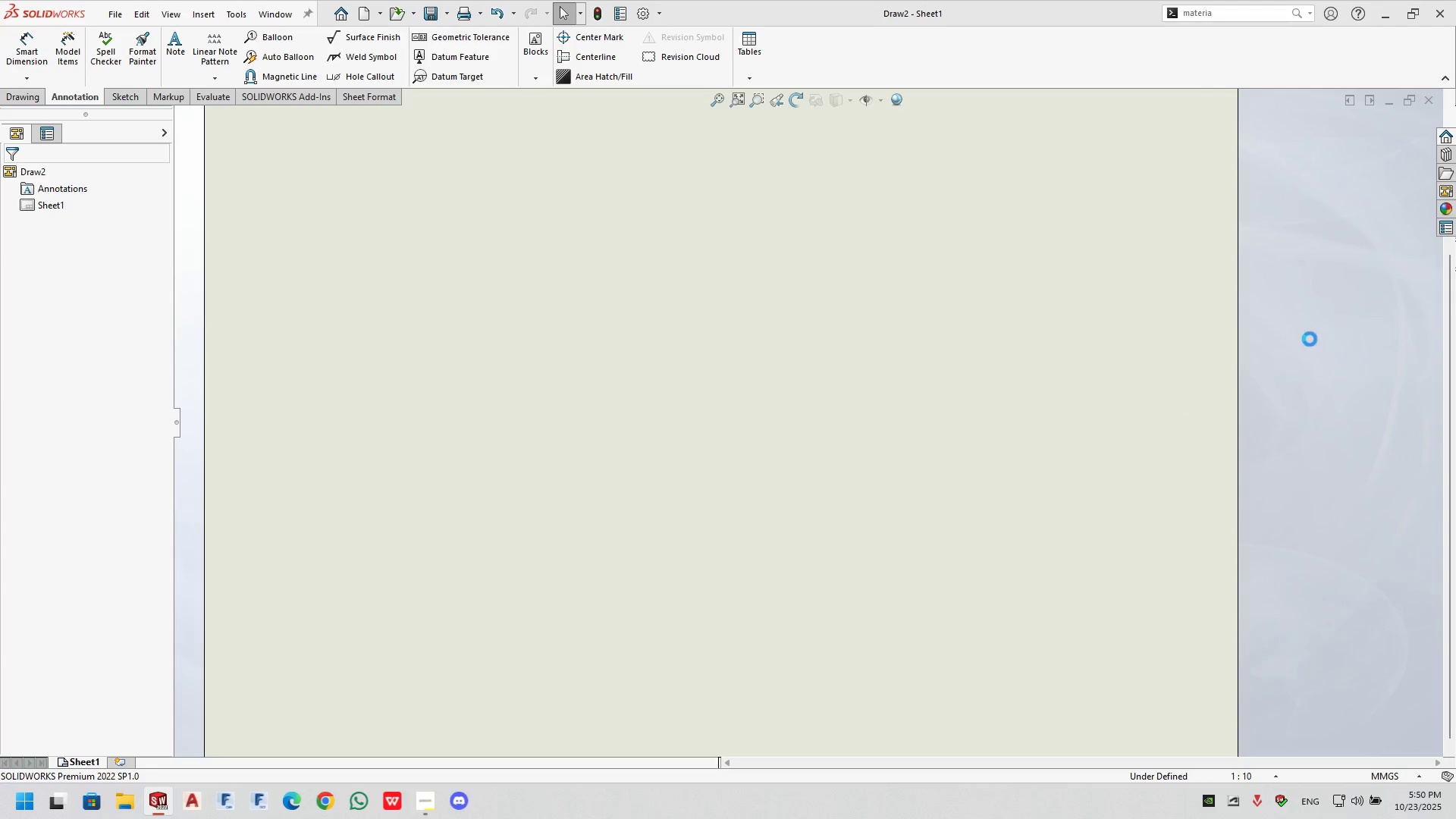 
left_click_drag(start_coordinate=[1355, 378], to_coordinate=[557, 441])
 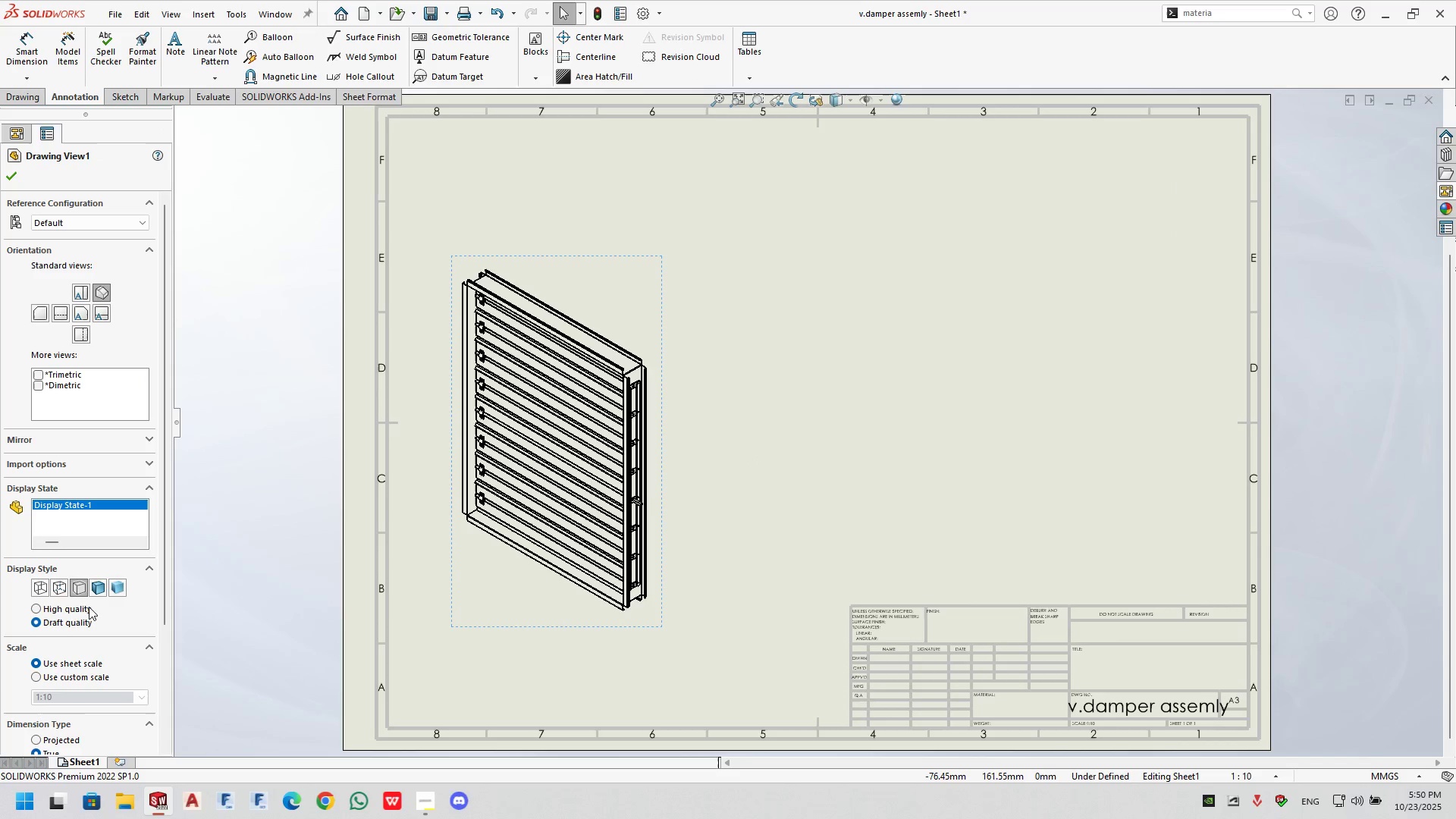 
double_click([52, 610])
 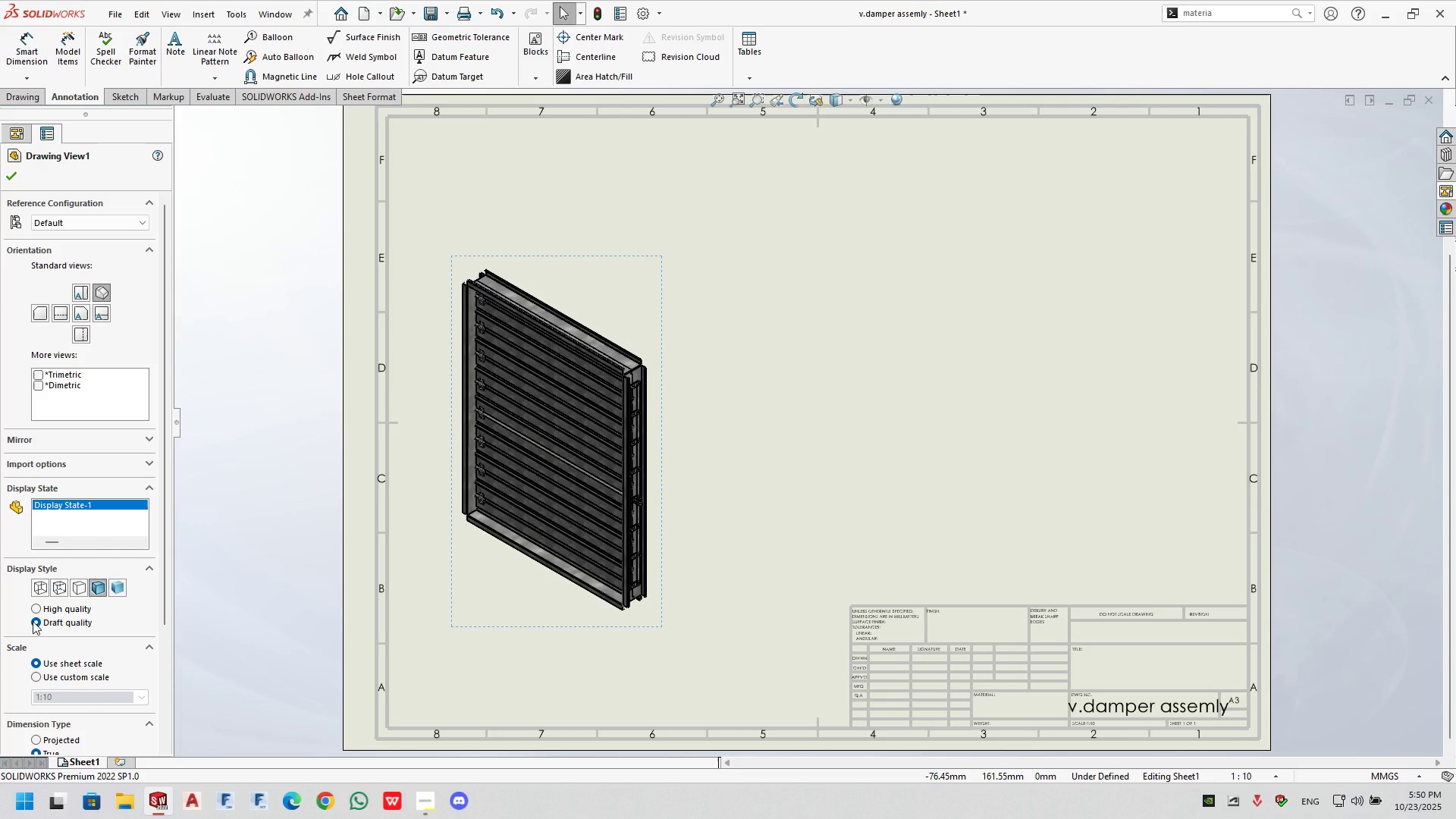 
left_click([37, 608])
 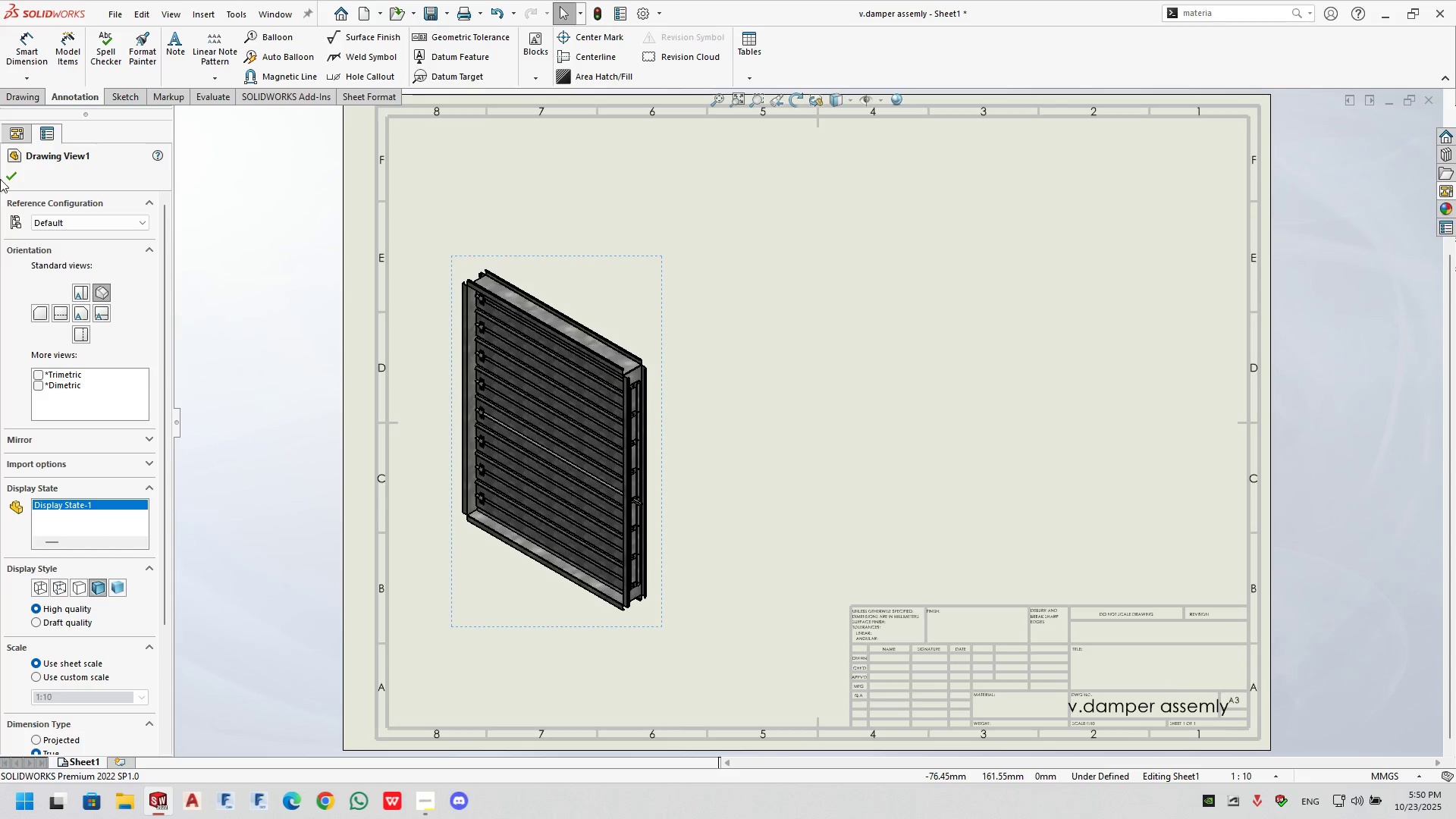 
left_click([10, 172])
 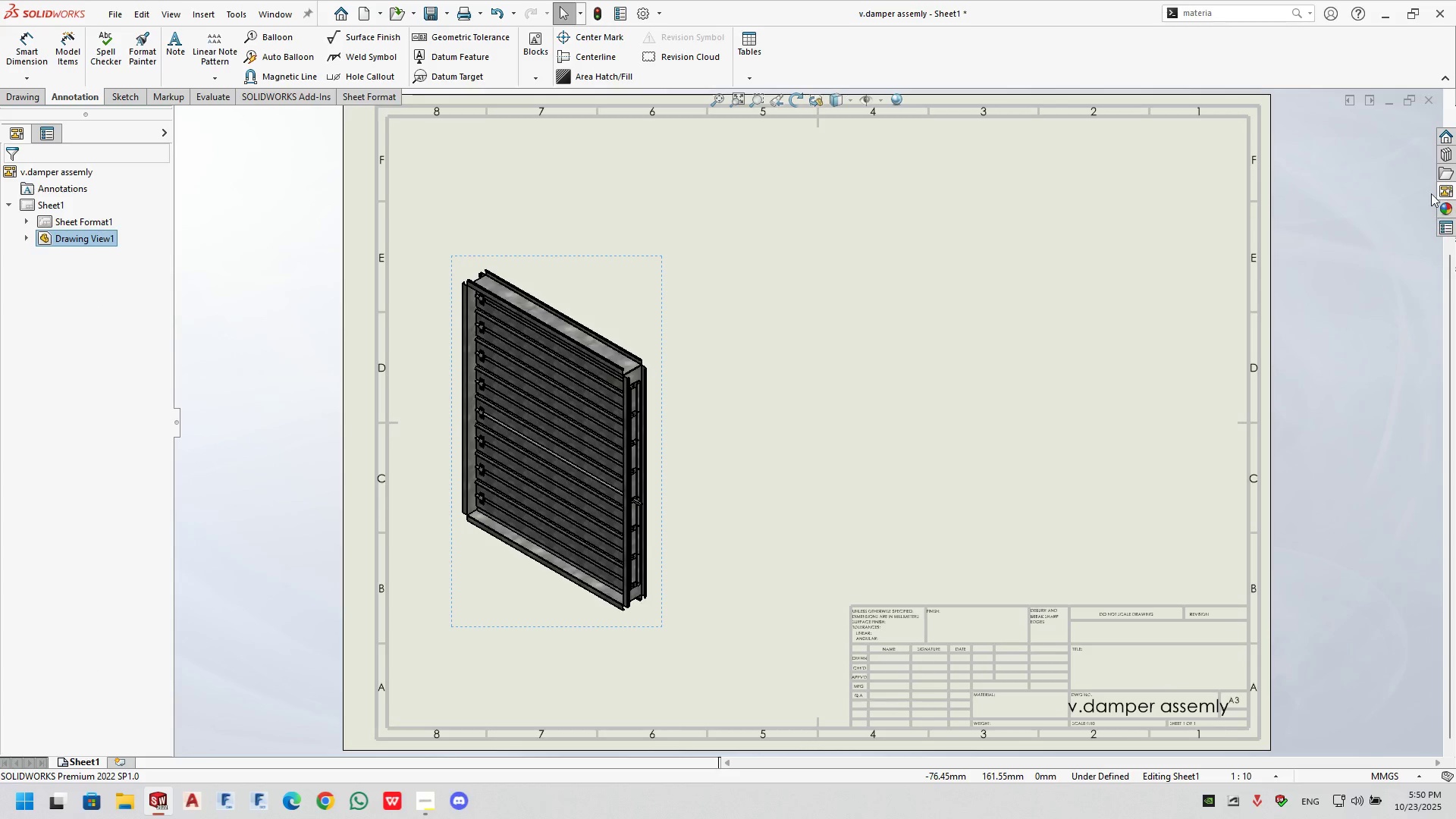 
left_click([1455, 186])
 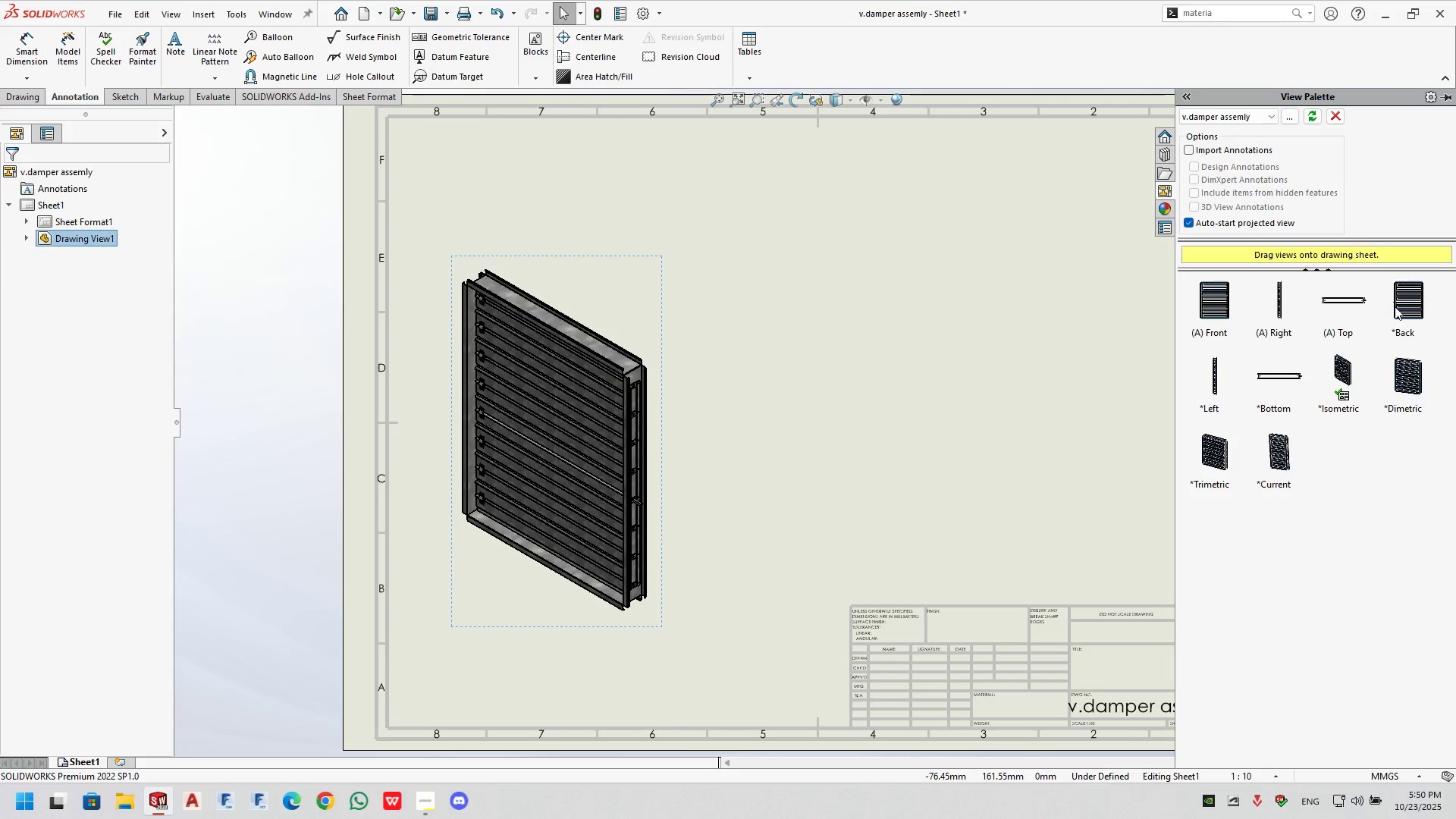 
left_click_drag(start_coordinate=[1348, 307], to_coordinate=[1021, 169])
 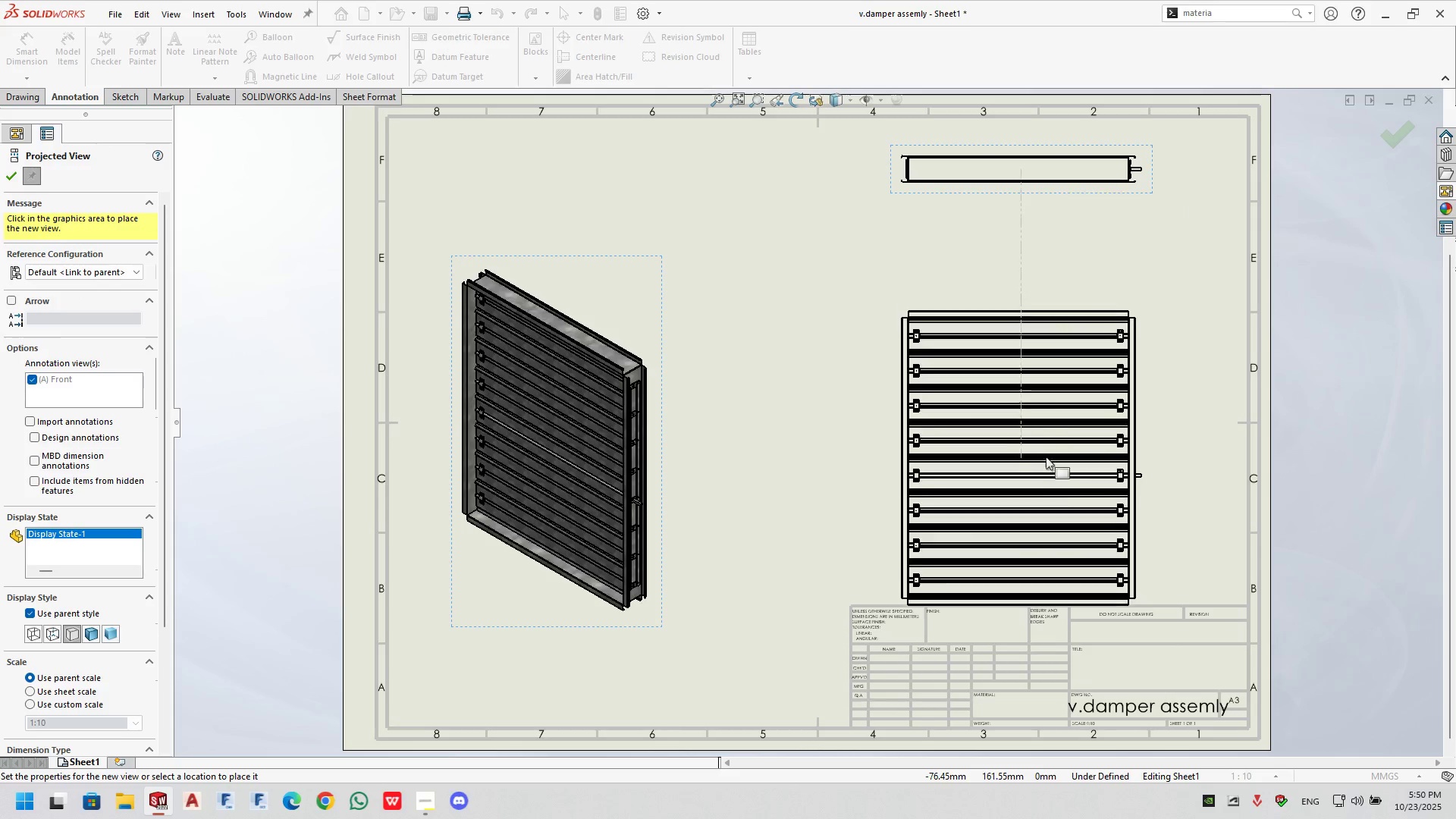 
left_click([1045, 393])
 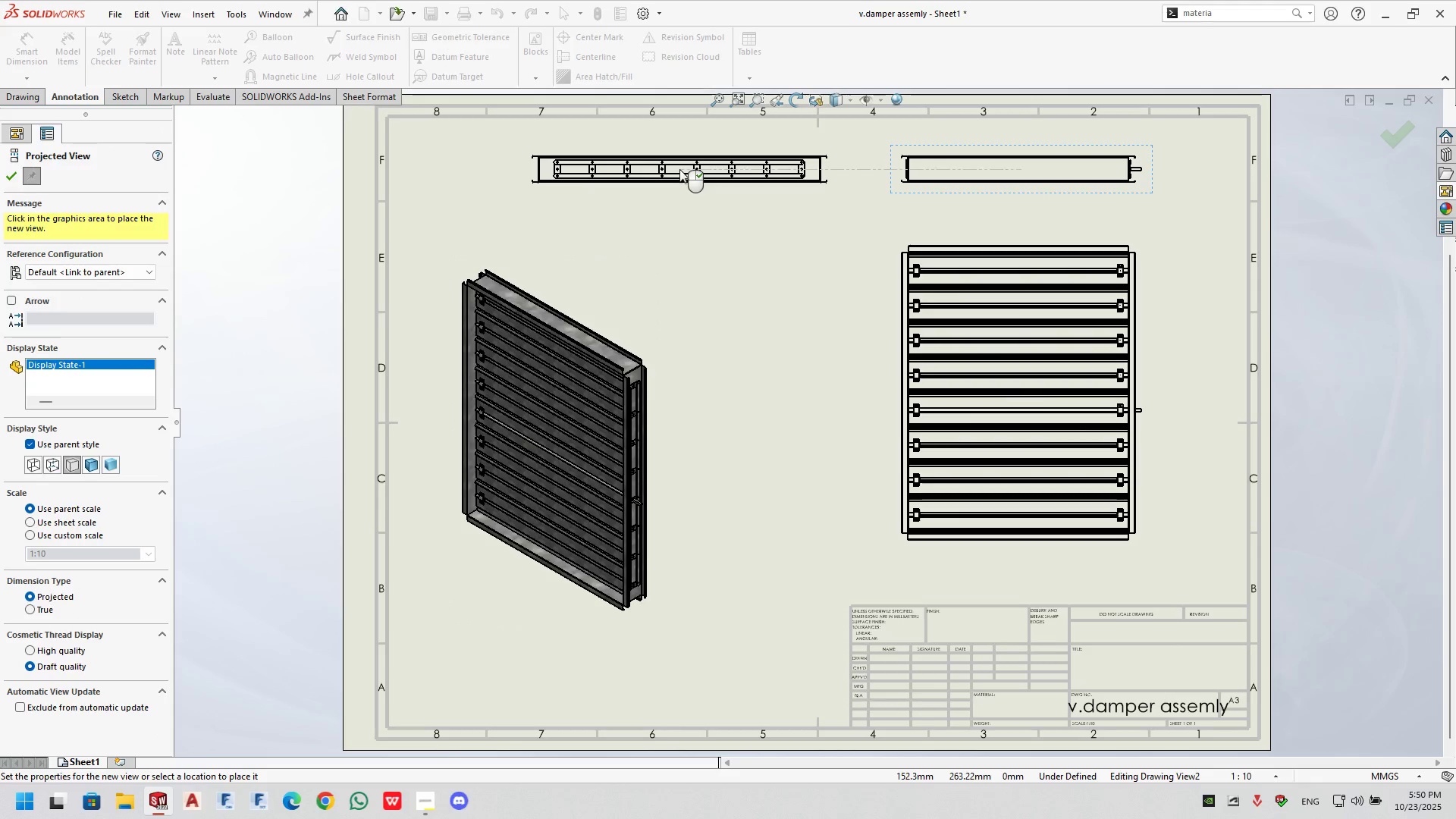 
left_click([679, 169])
 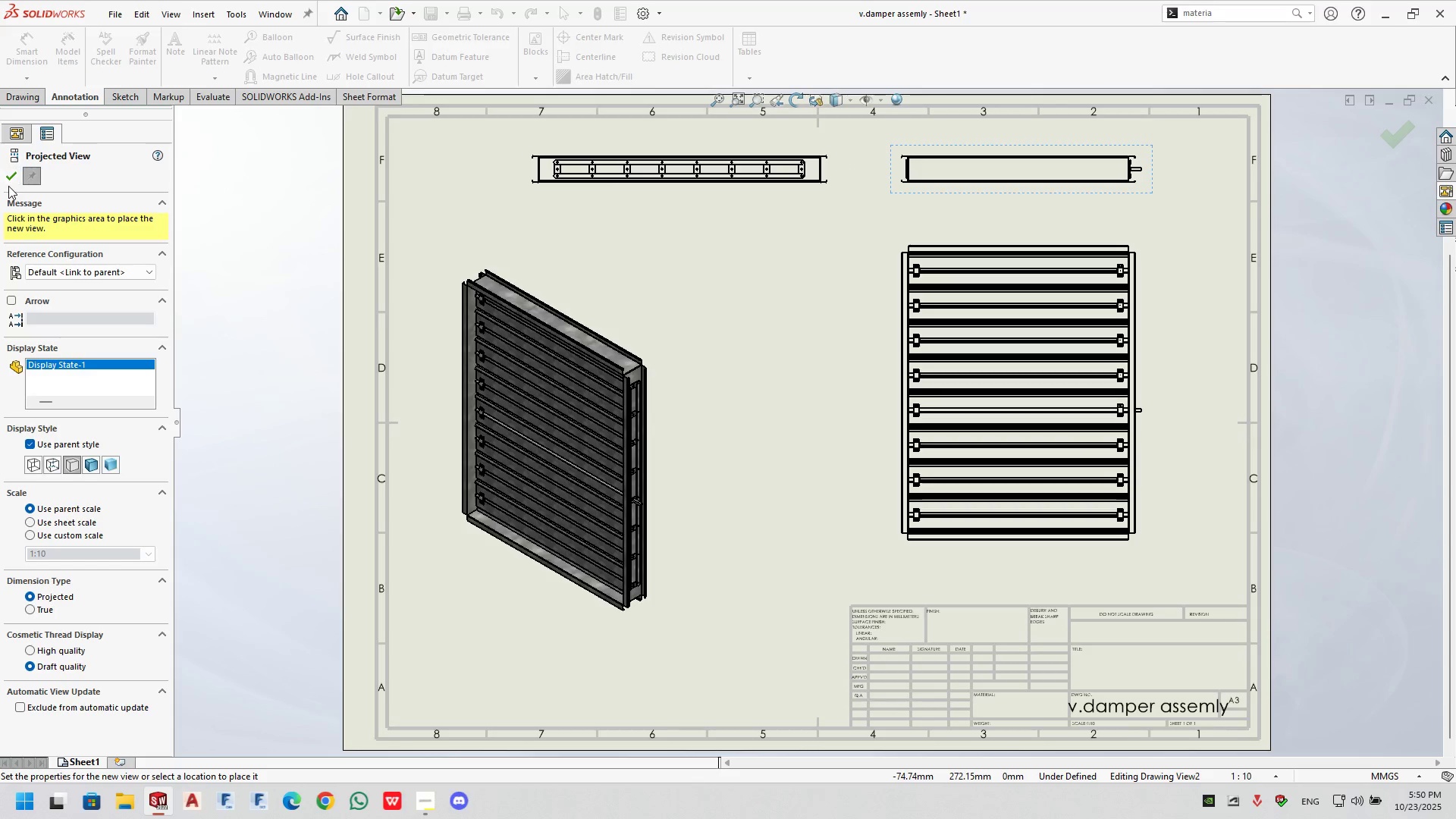 
left_click([11, 180])
 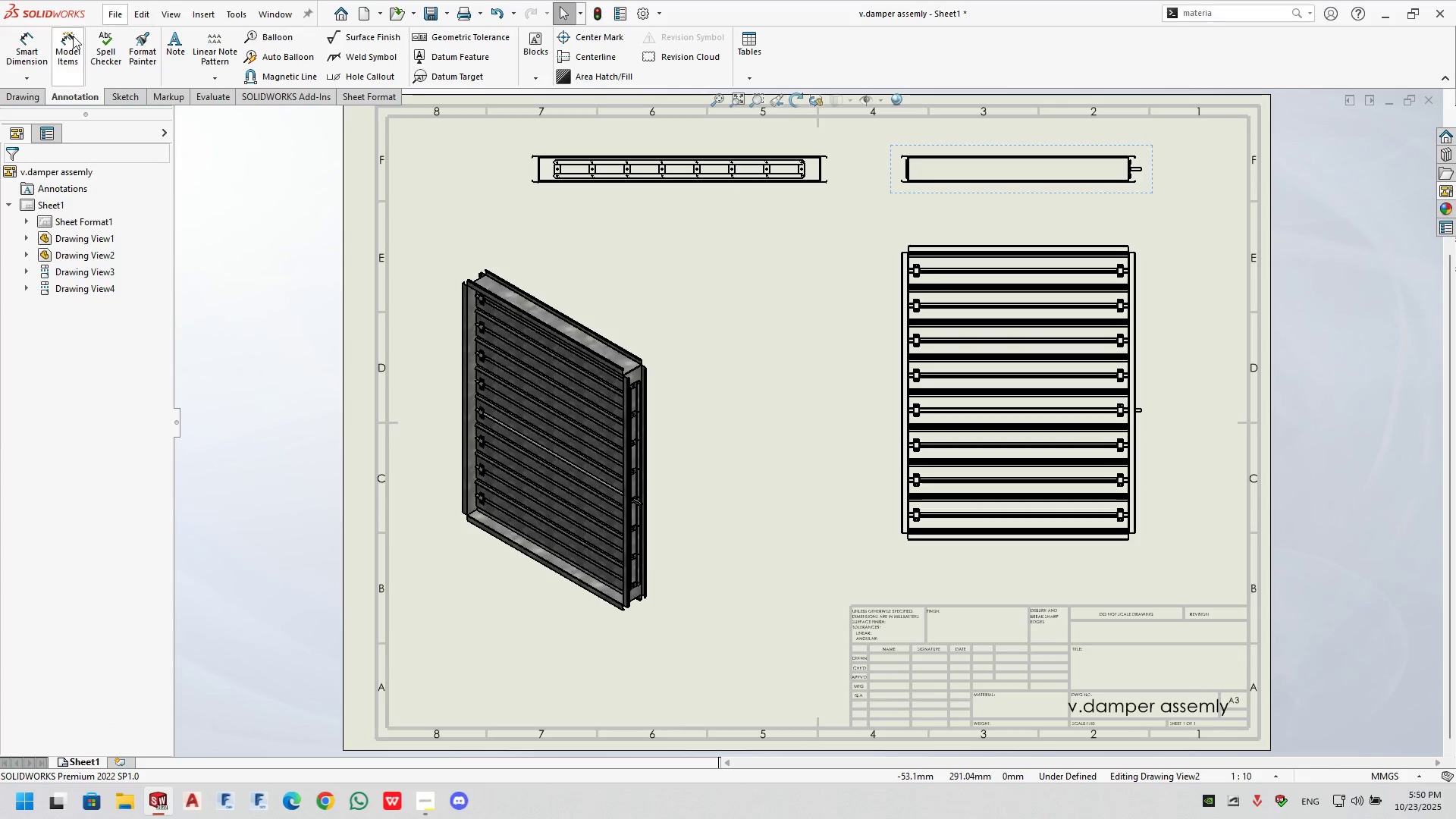 
left_click([73, 39])
 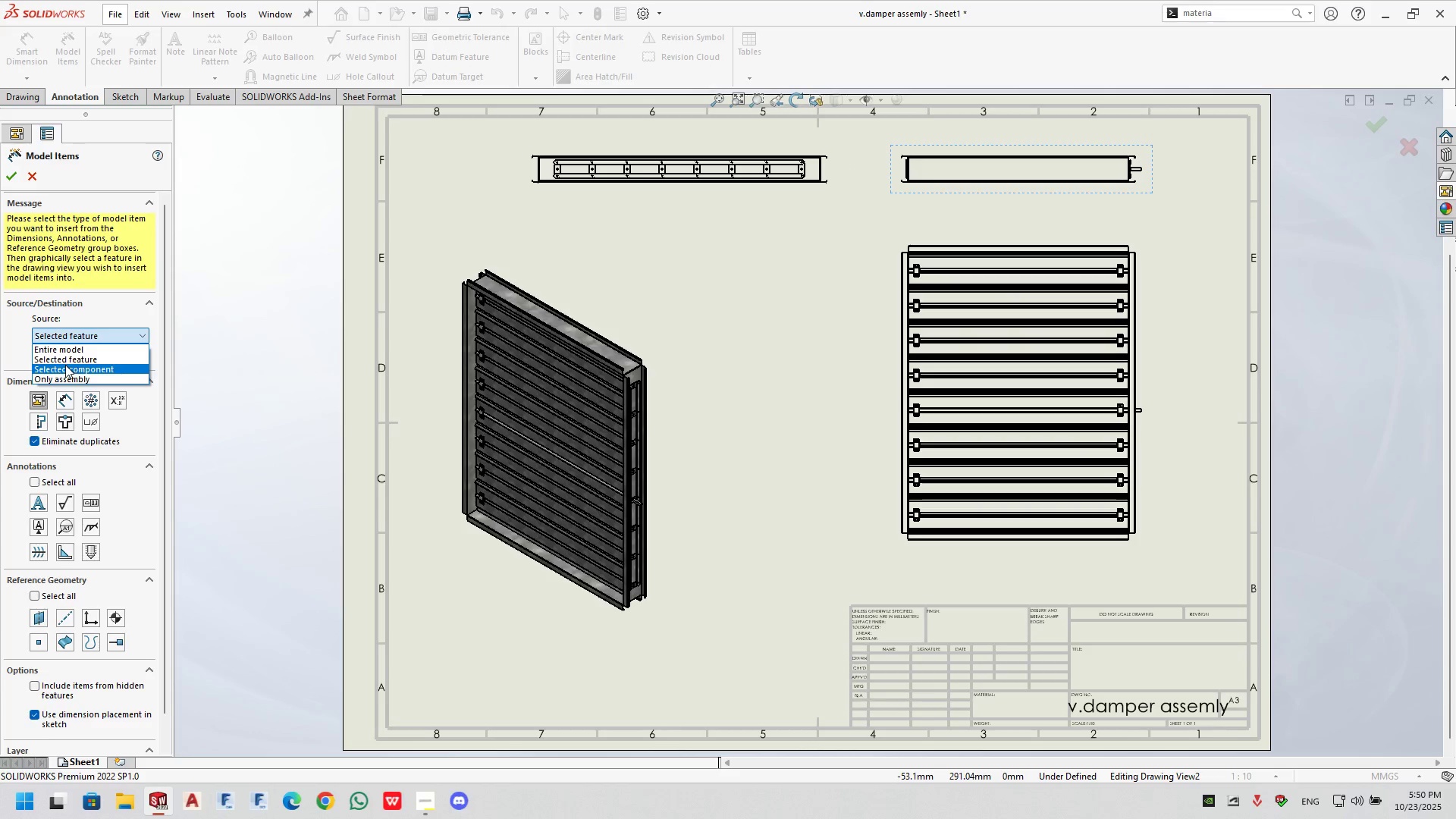 
left_click([64, 353])
 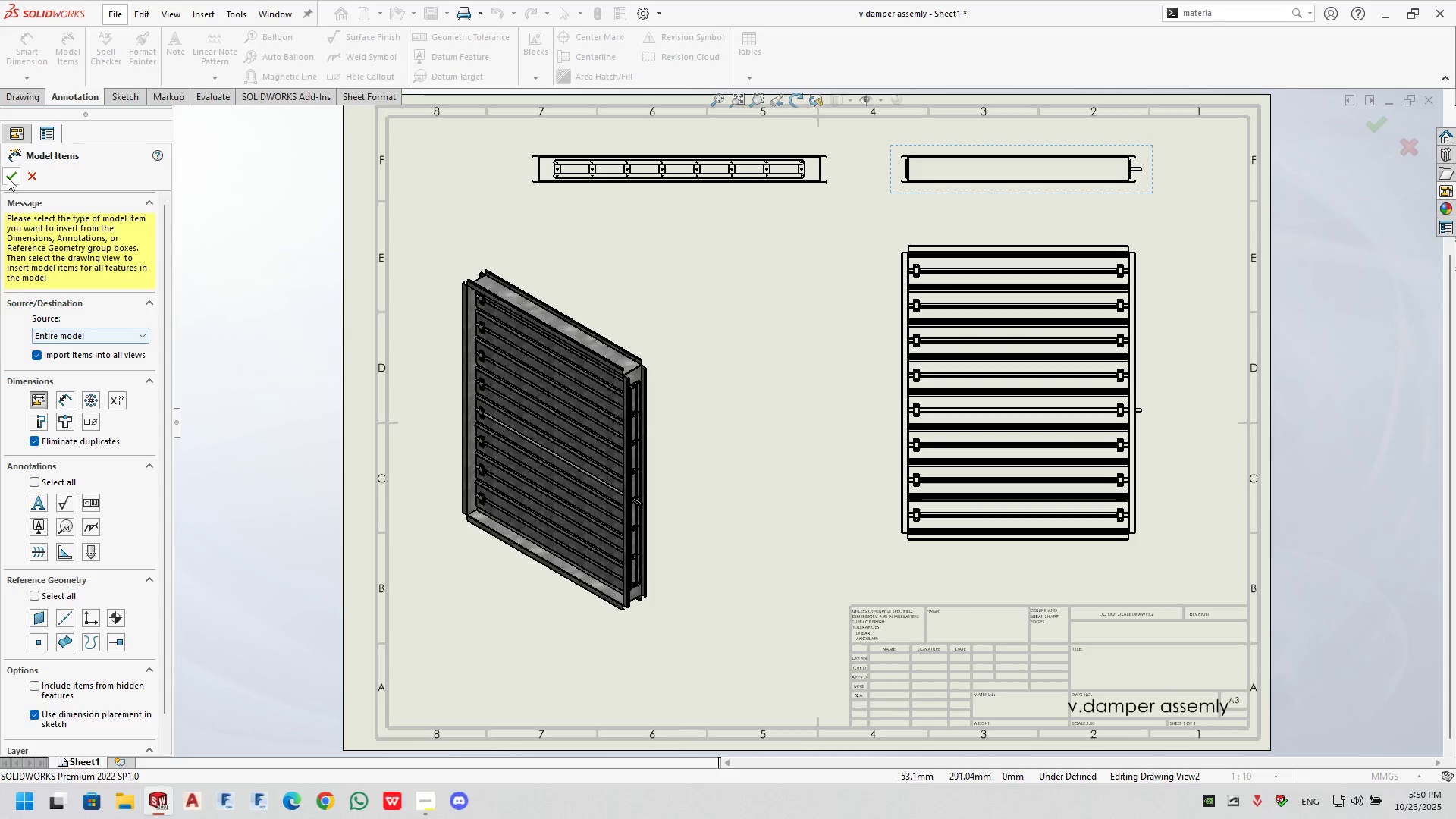 
left_click([6, 173])
 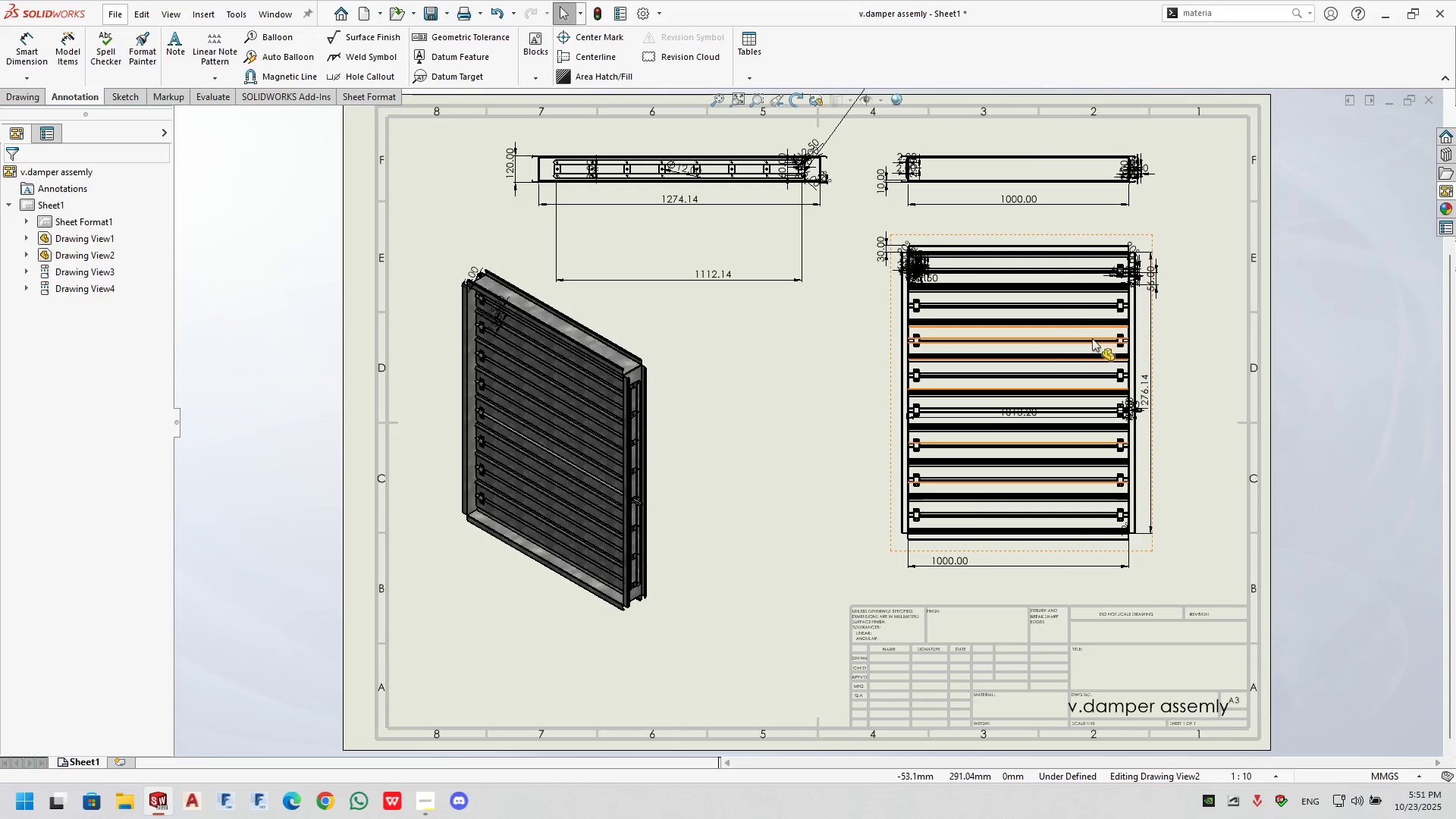 
scroll: coordinate [988, 585], scroll_direction: down, amount: 3.0
 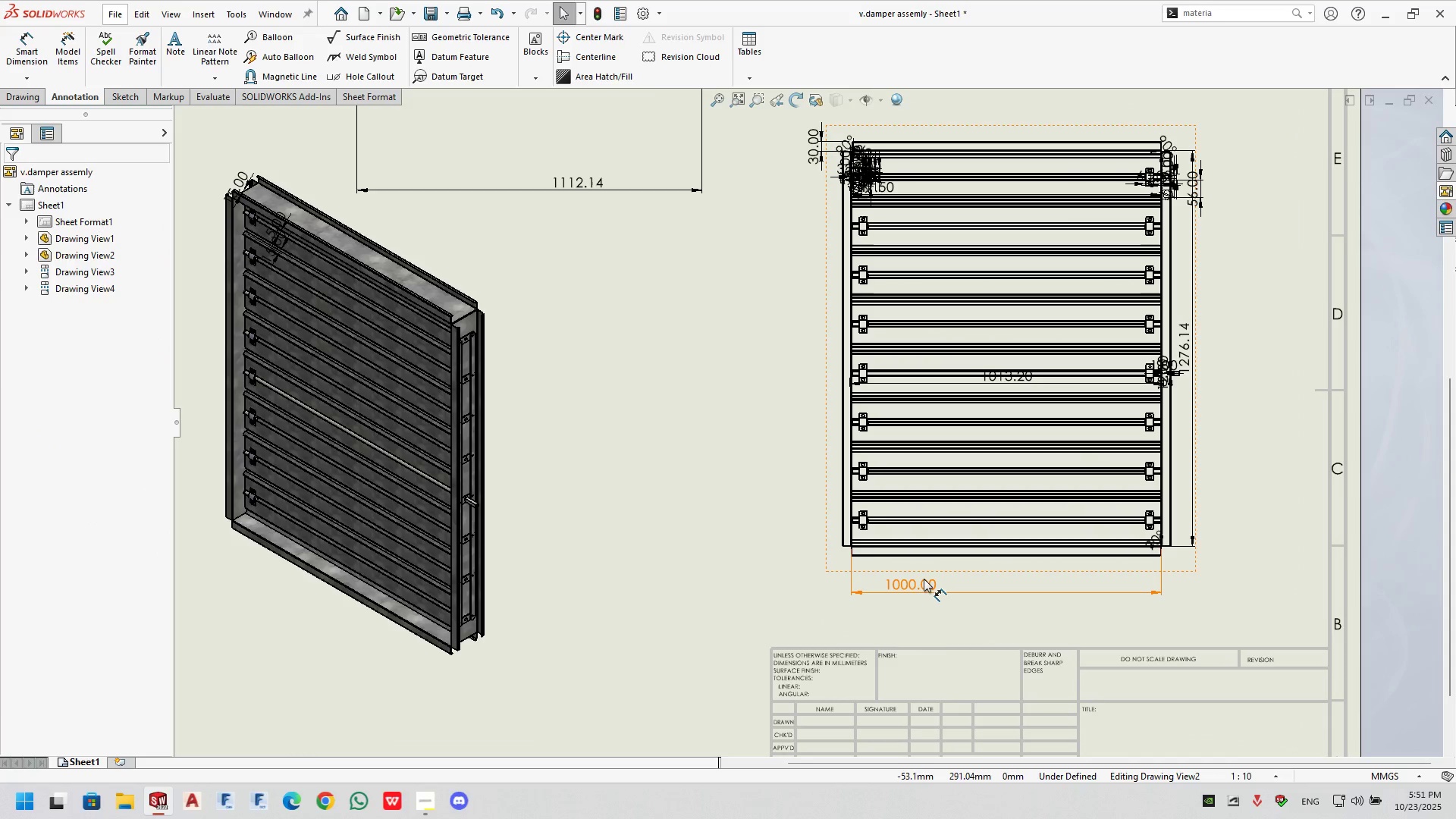 
left_click_drag(start_coordinate=[924, 579], to_coordinate=[1024, 592])
 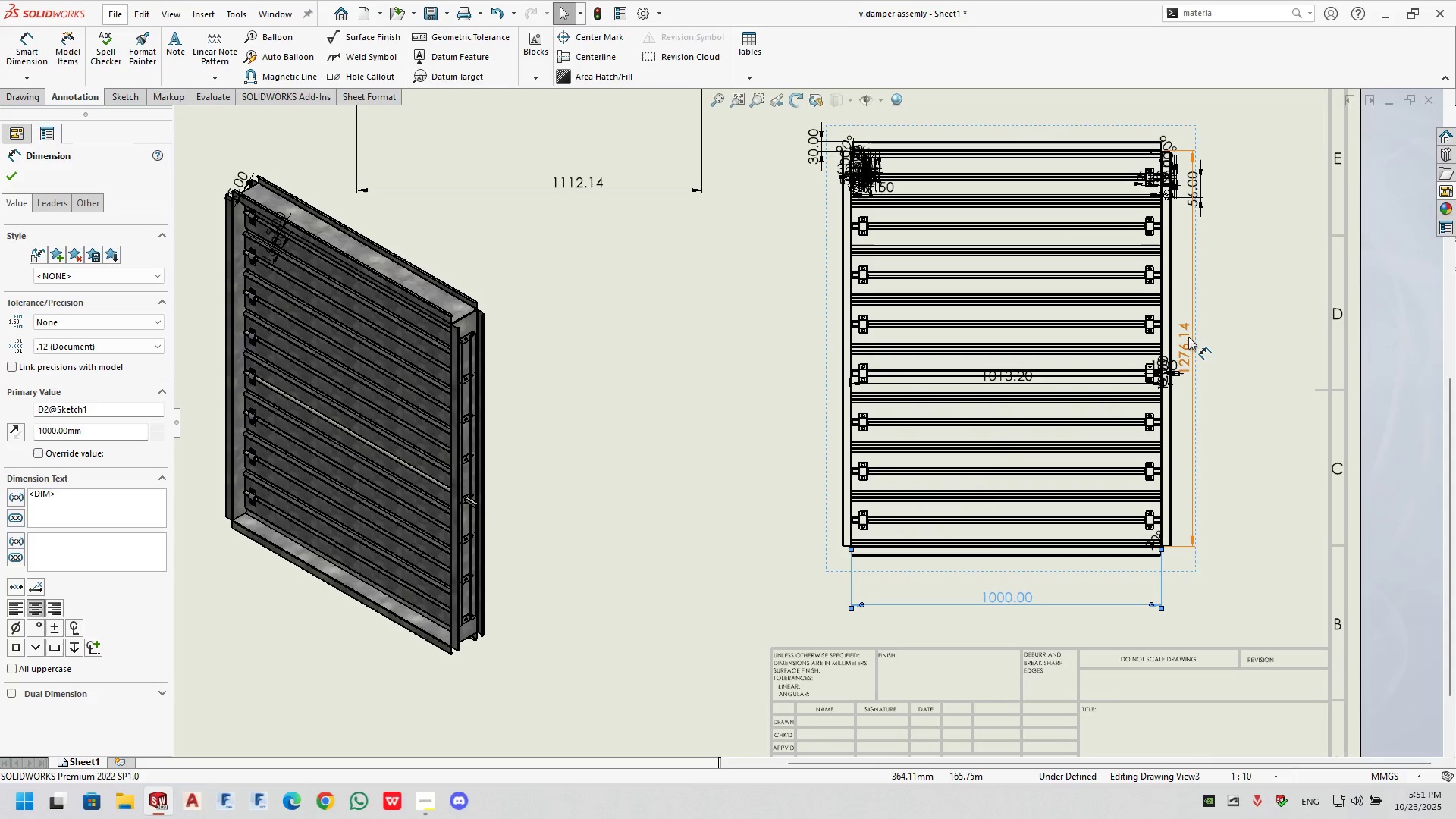 
left_click_drag(start_coordinate=[1191, 337], to_coordinate=[1249, 337])
 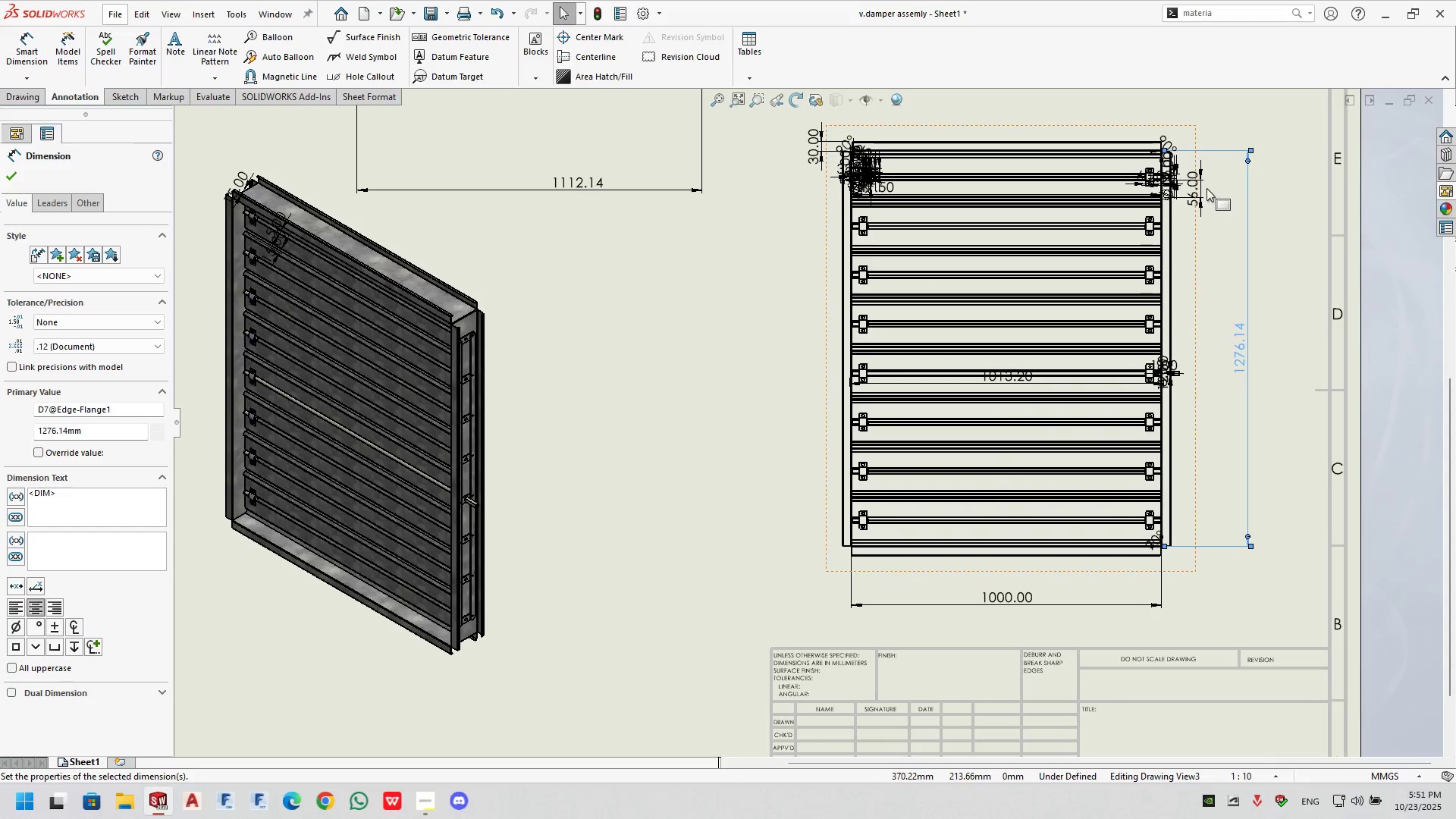 
scroll: coordinate [1167, 143], scroll_direction: down, amount: 3.0
 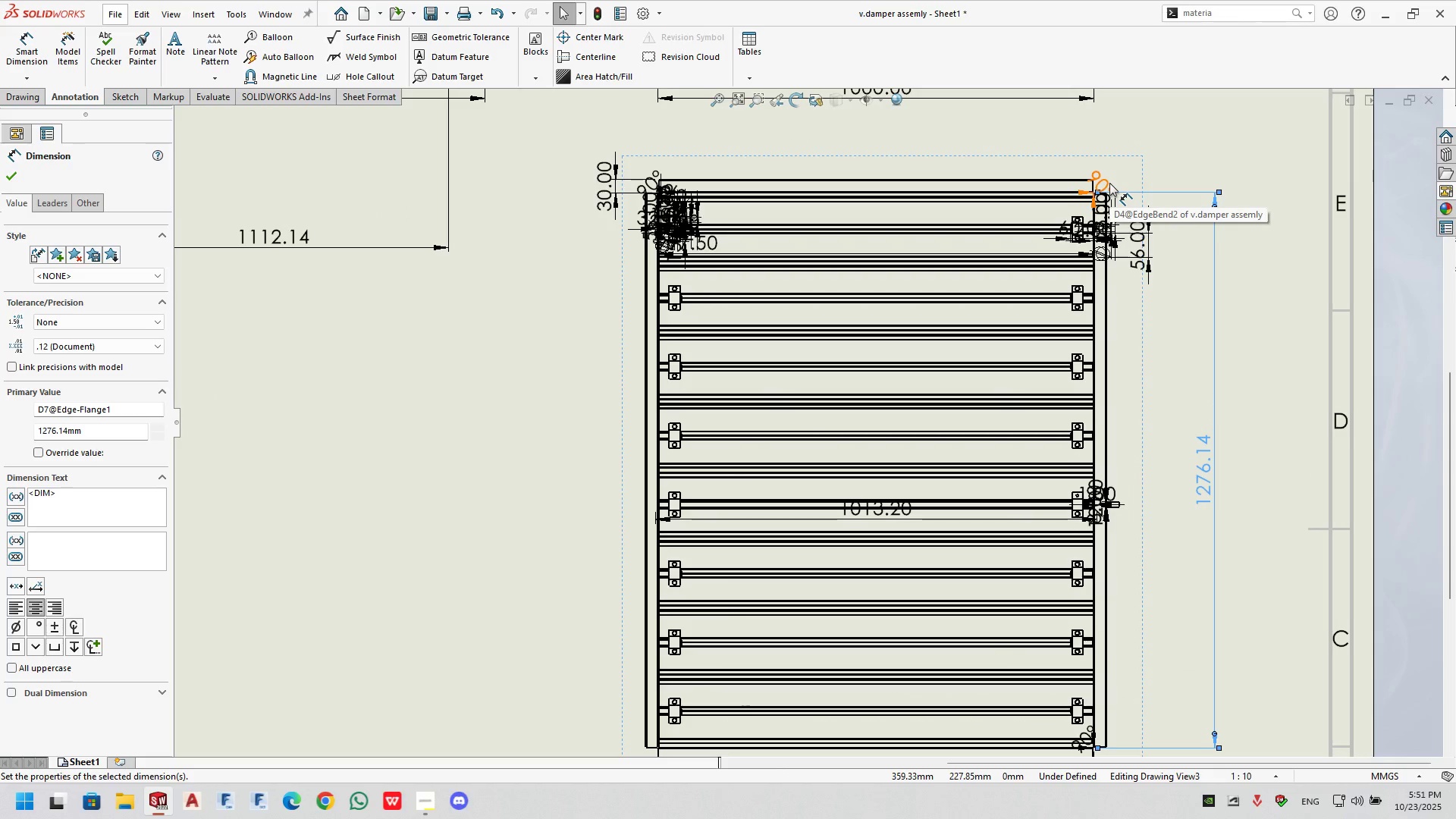 
left_click([1109, 183])
 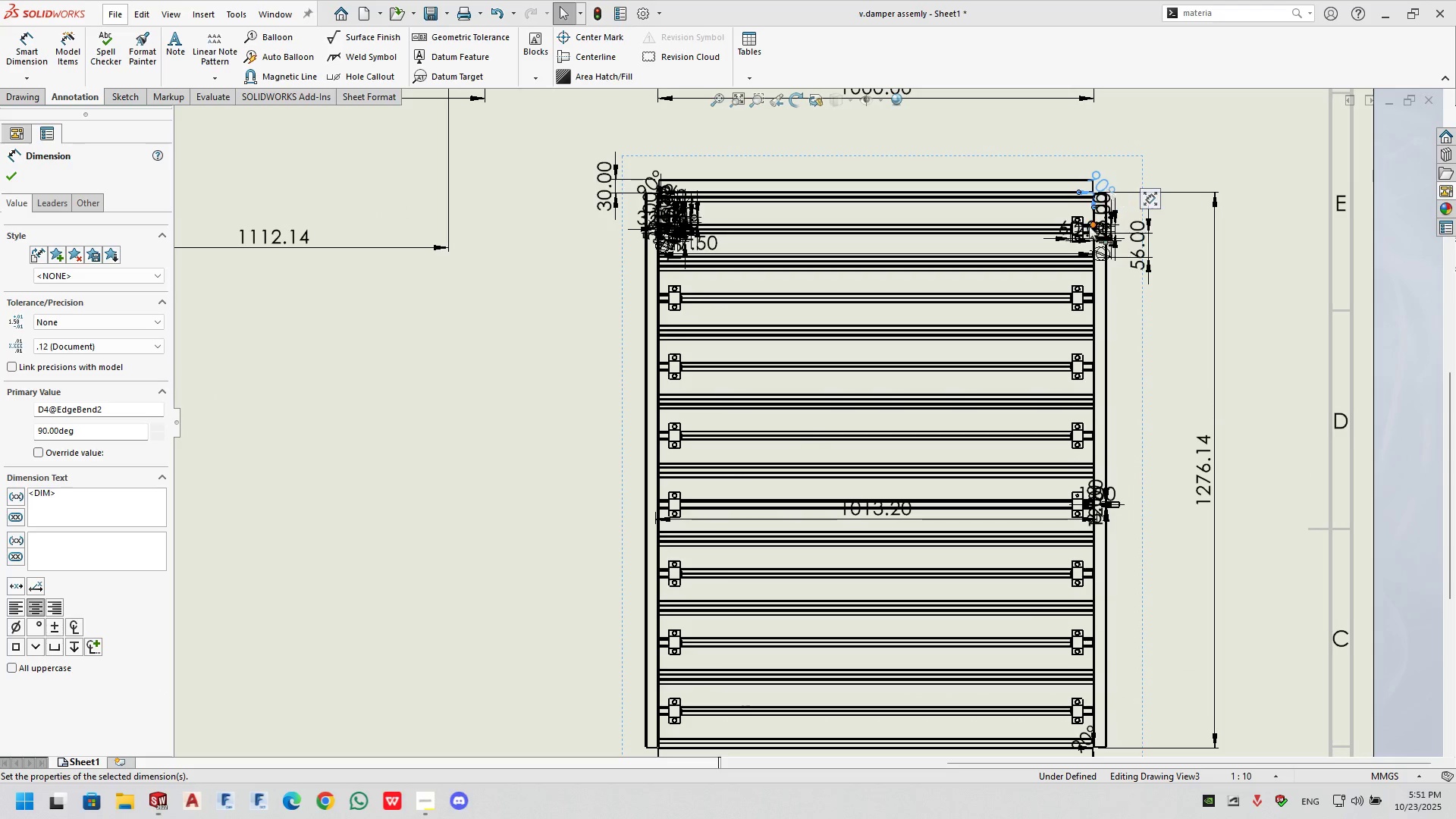 
key(Delete)
 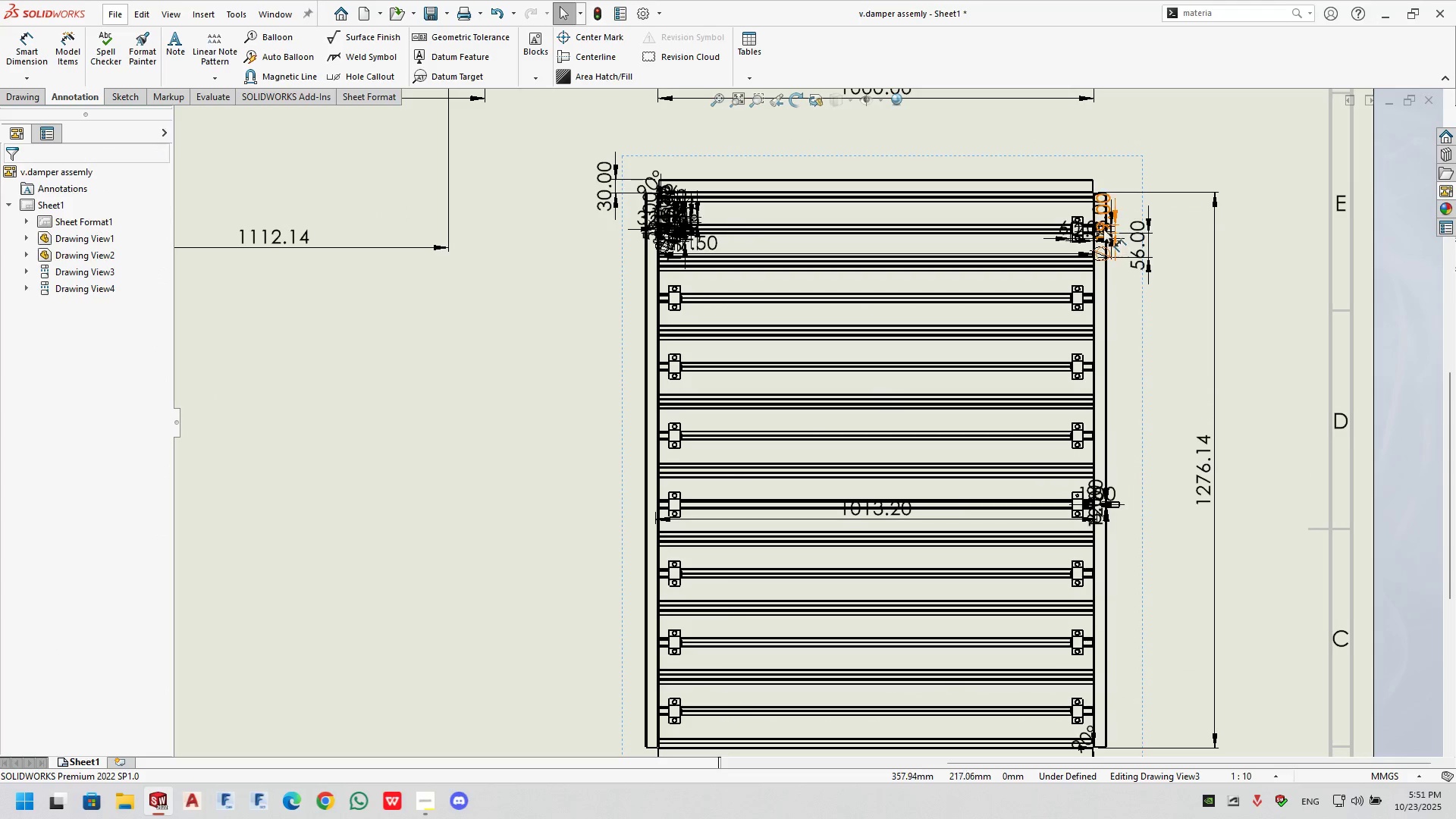 
left_click_drag(start_coordinate=[1103, 227], to_coordinate=[1137, 132])
 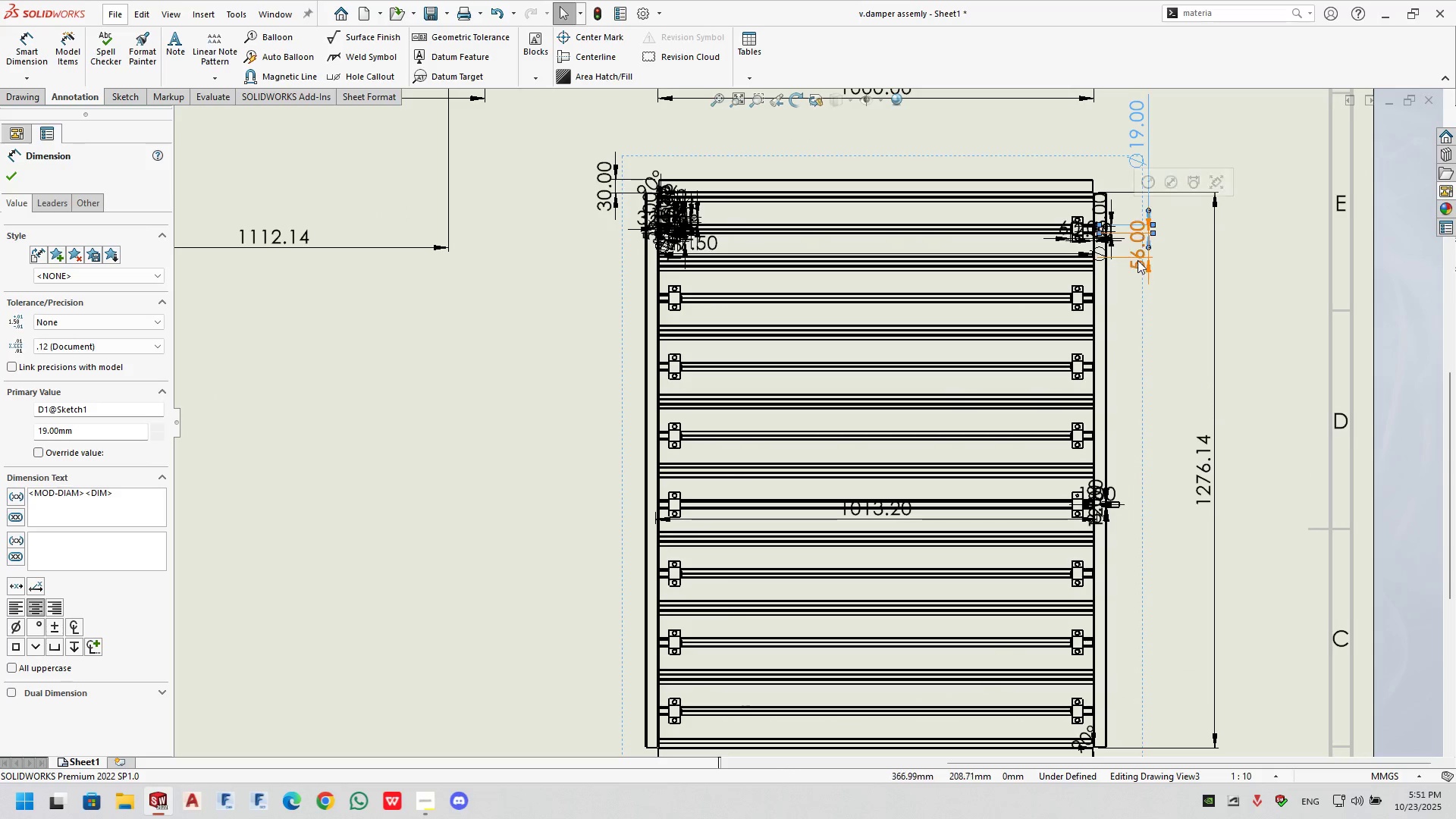 
scroll: coordinate [1099, 240], scroll_direction: down, amount: 5.0
 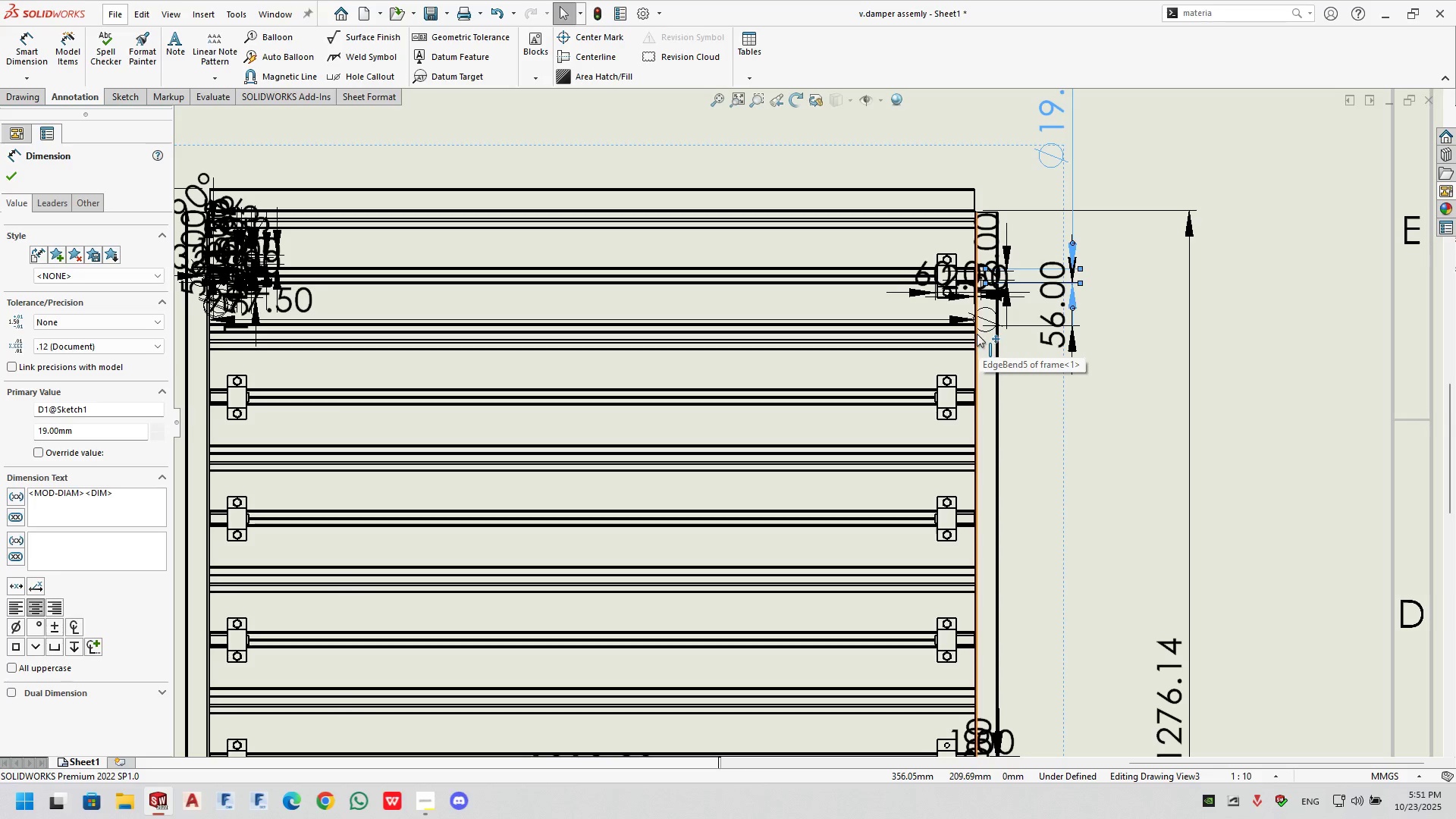 
key(Delete)
 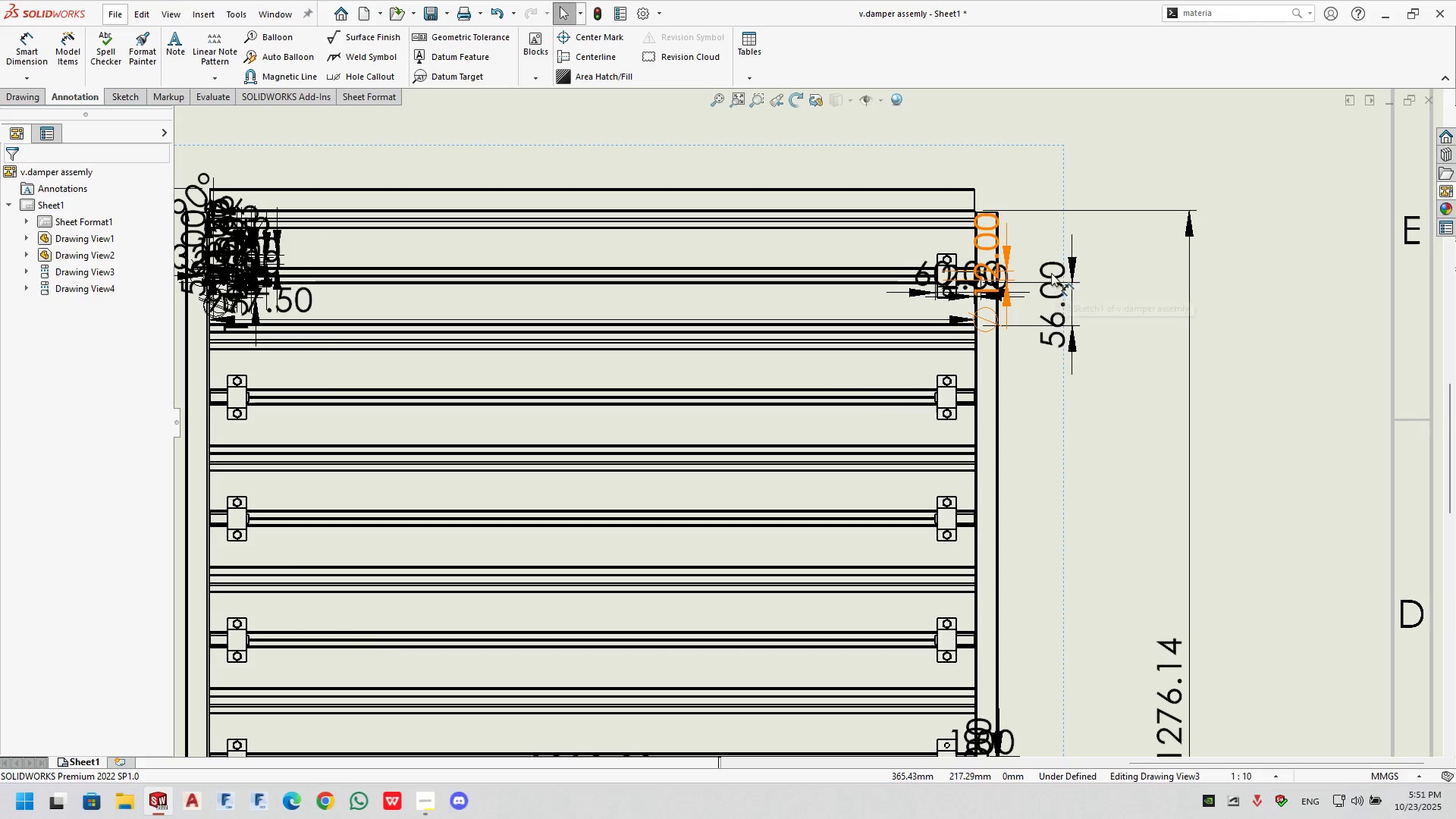 
left_click([1052, 264])
 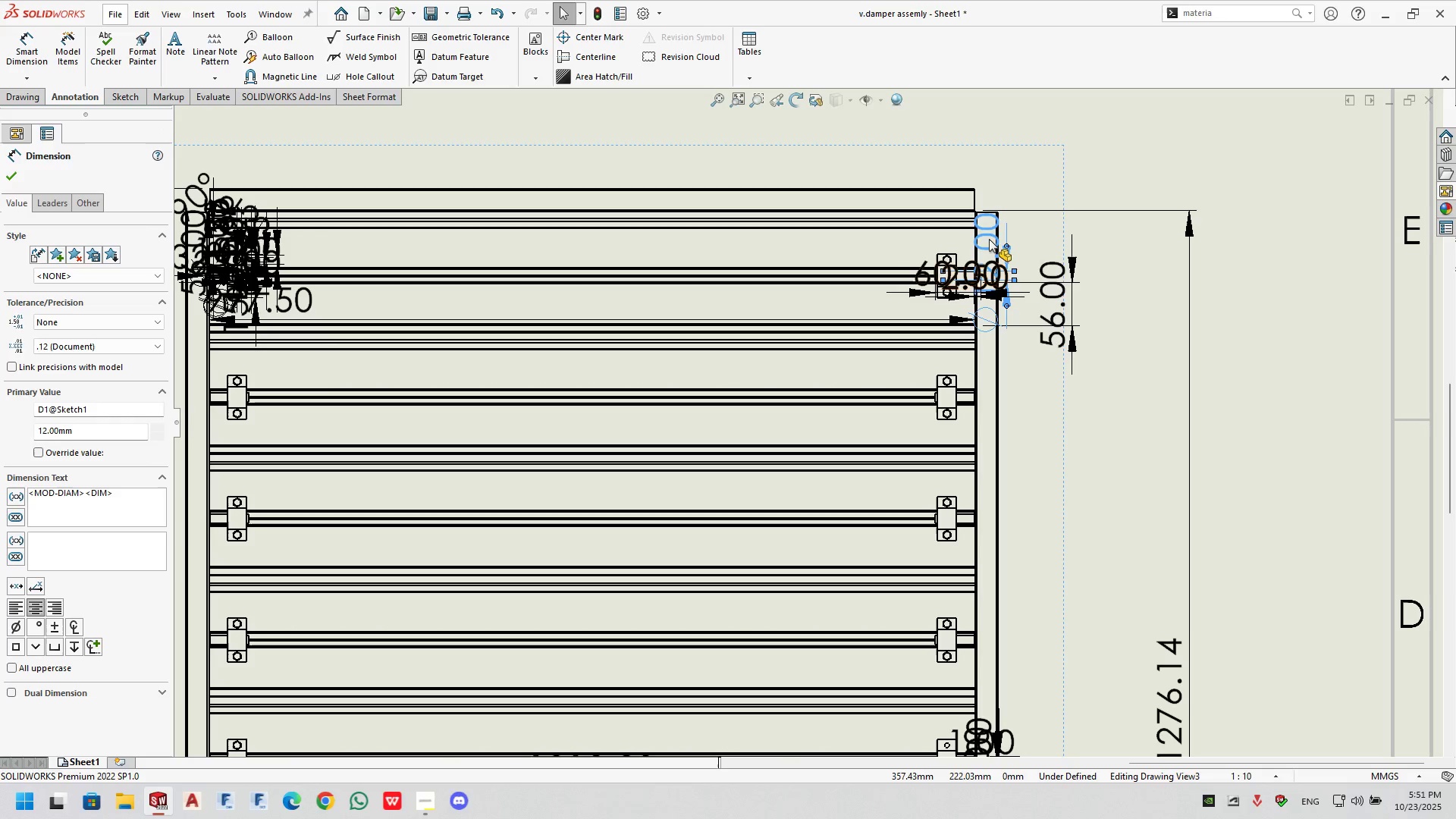 
key(Delete)
 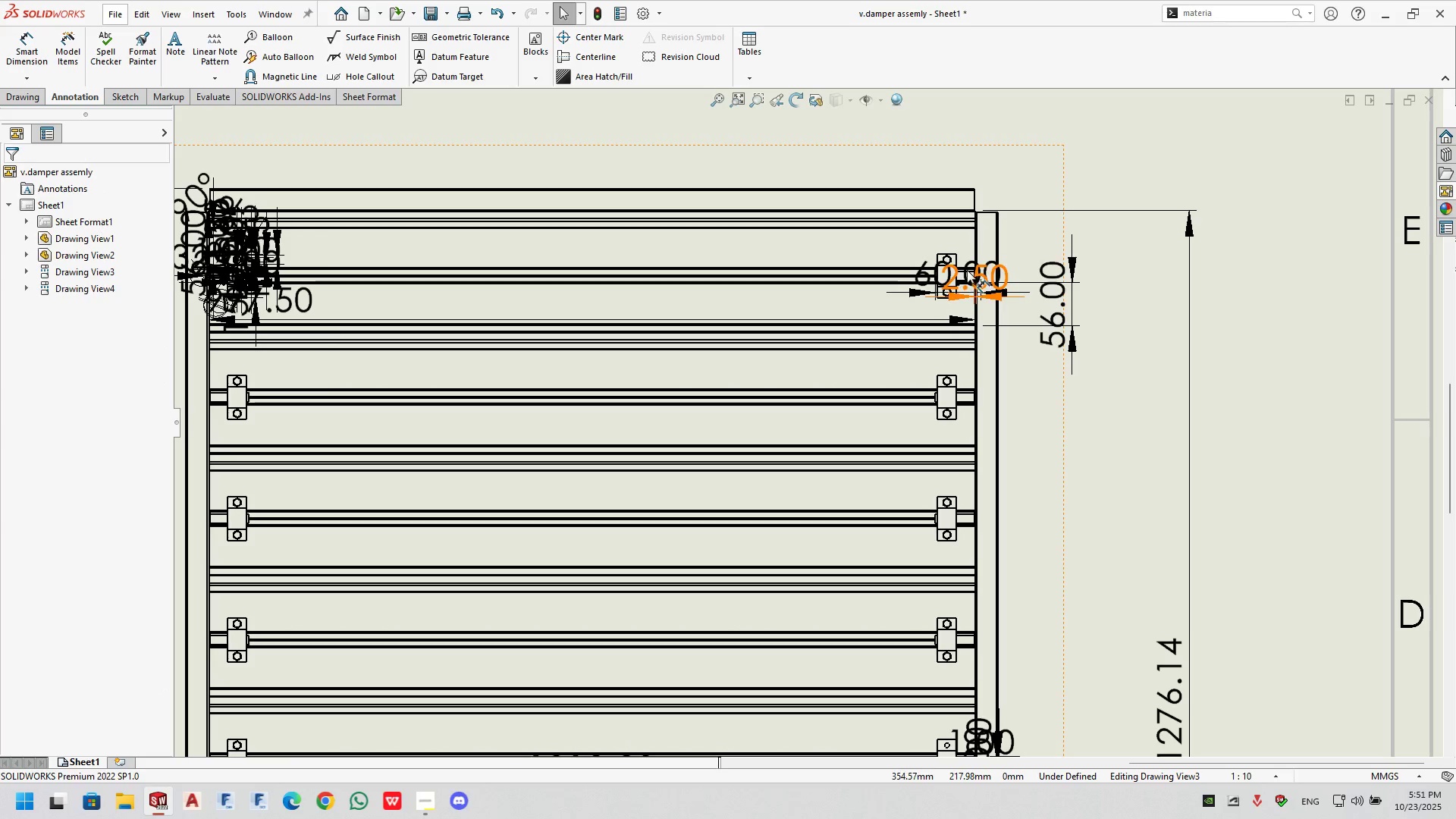 
left_click([967, 269])
 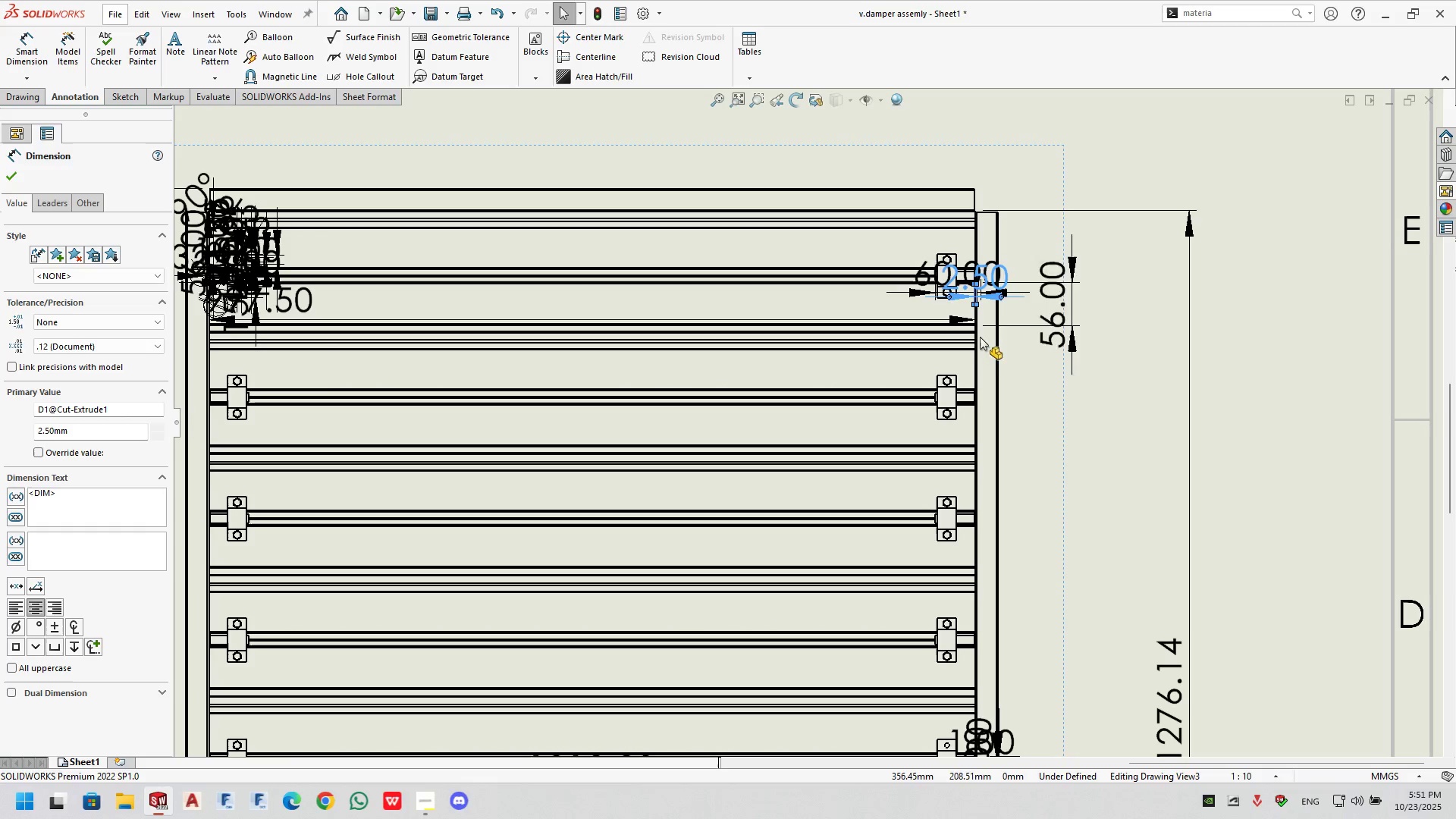 
key(Delete)
 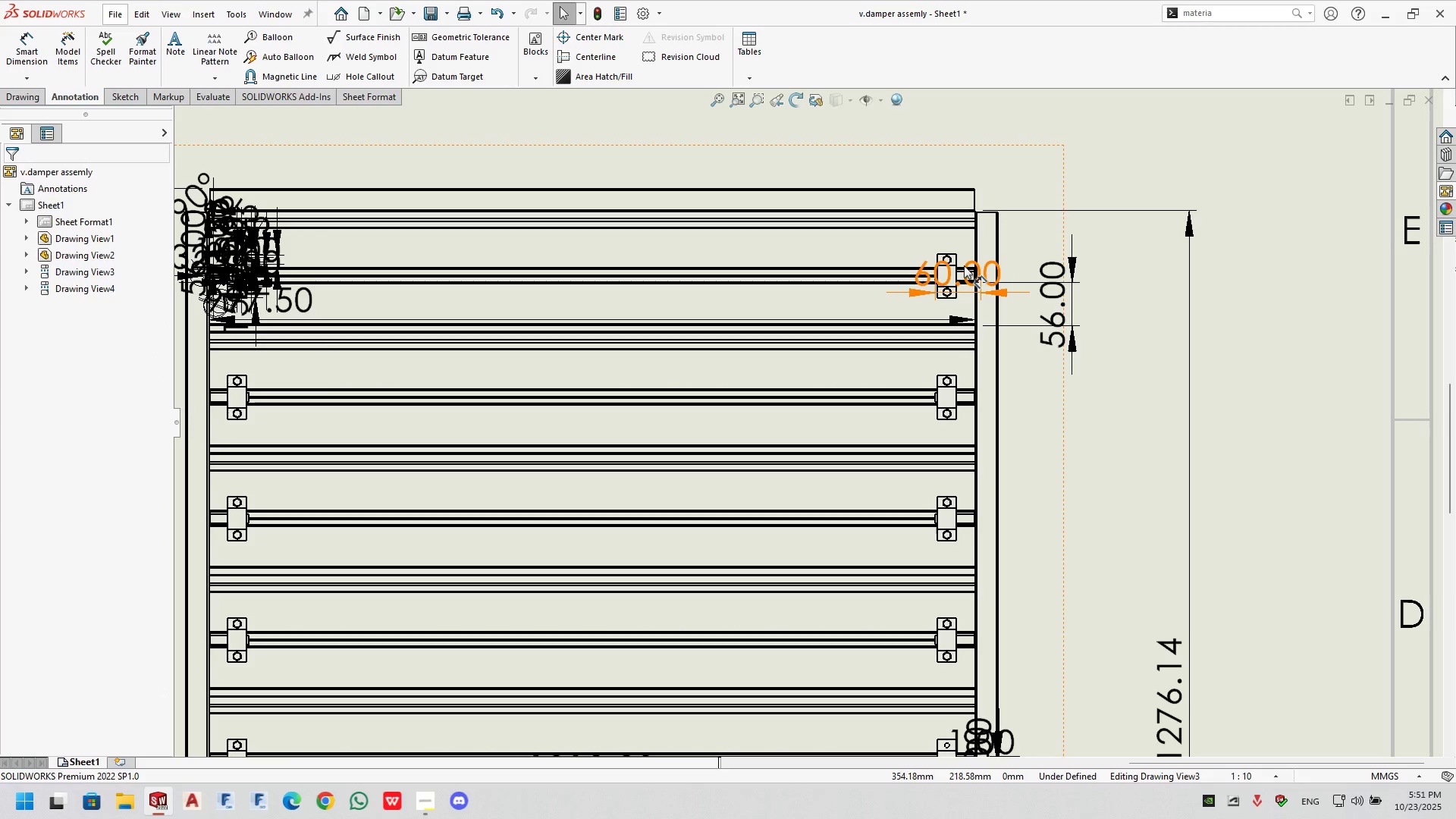 
left_click_drag(start_coordinate=[964, 268], to_coordinate=[1020, 121])
 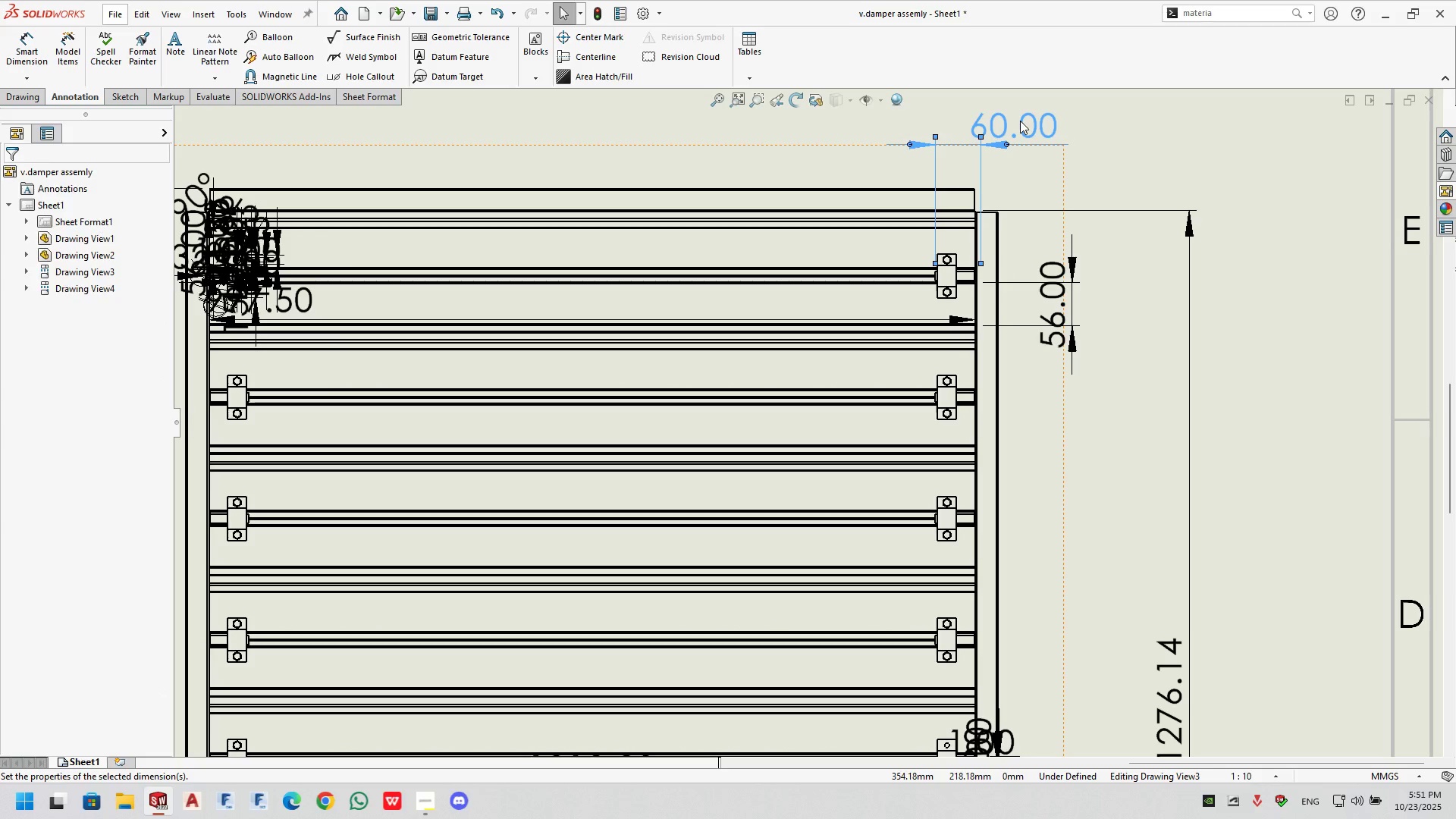 
key(Delete)
 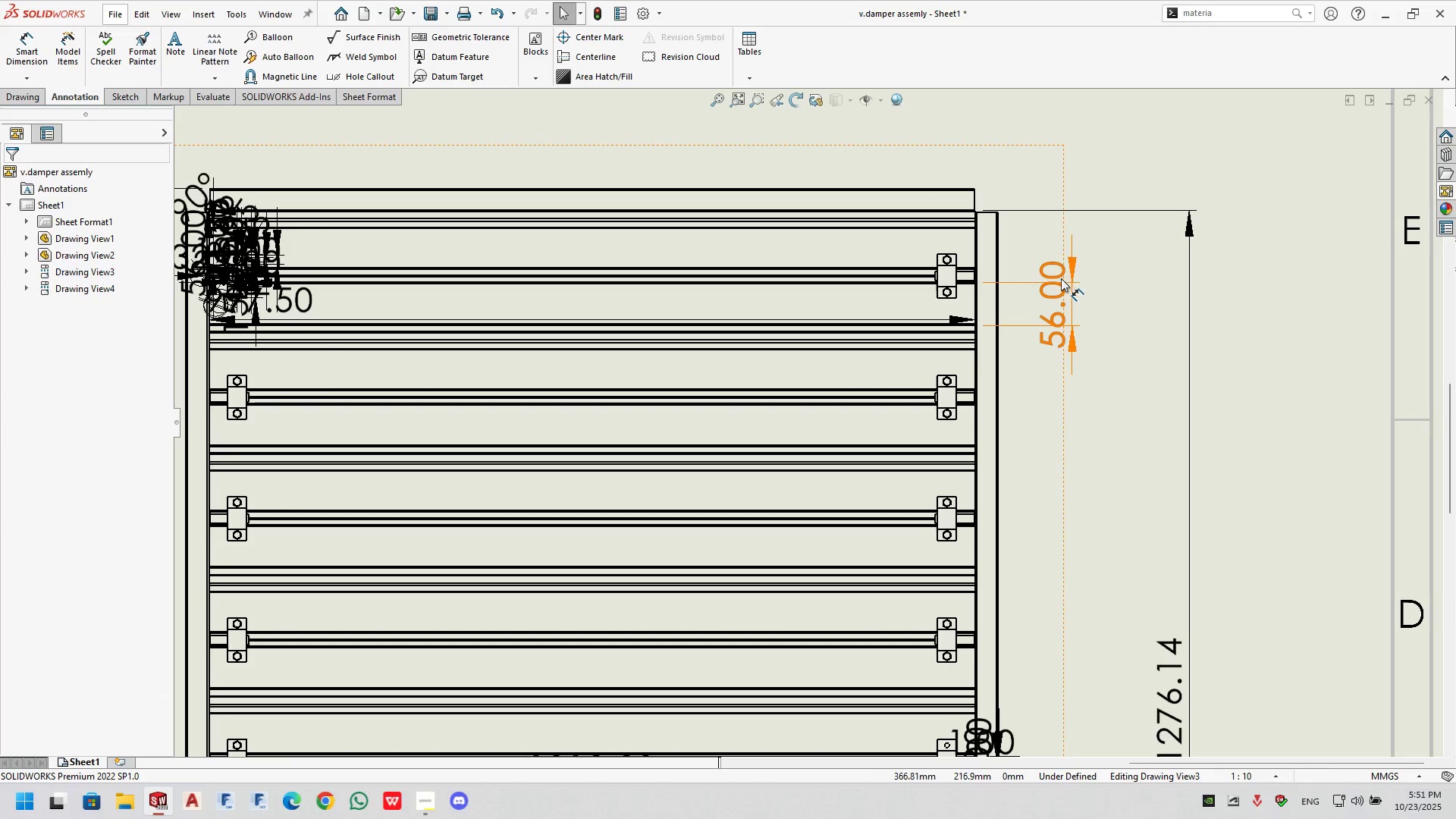 
left_click_drag(start_coordinate=[1063, 278], to_coordinate=[1042, 363])
 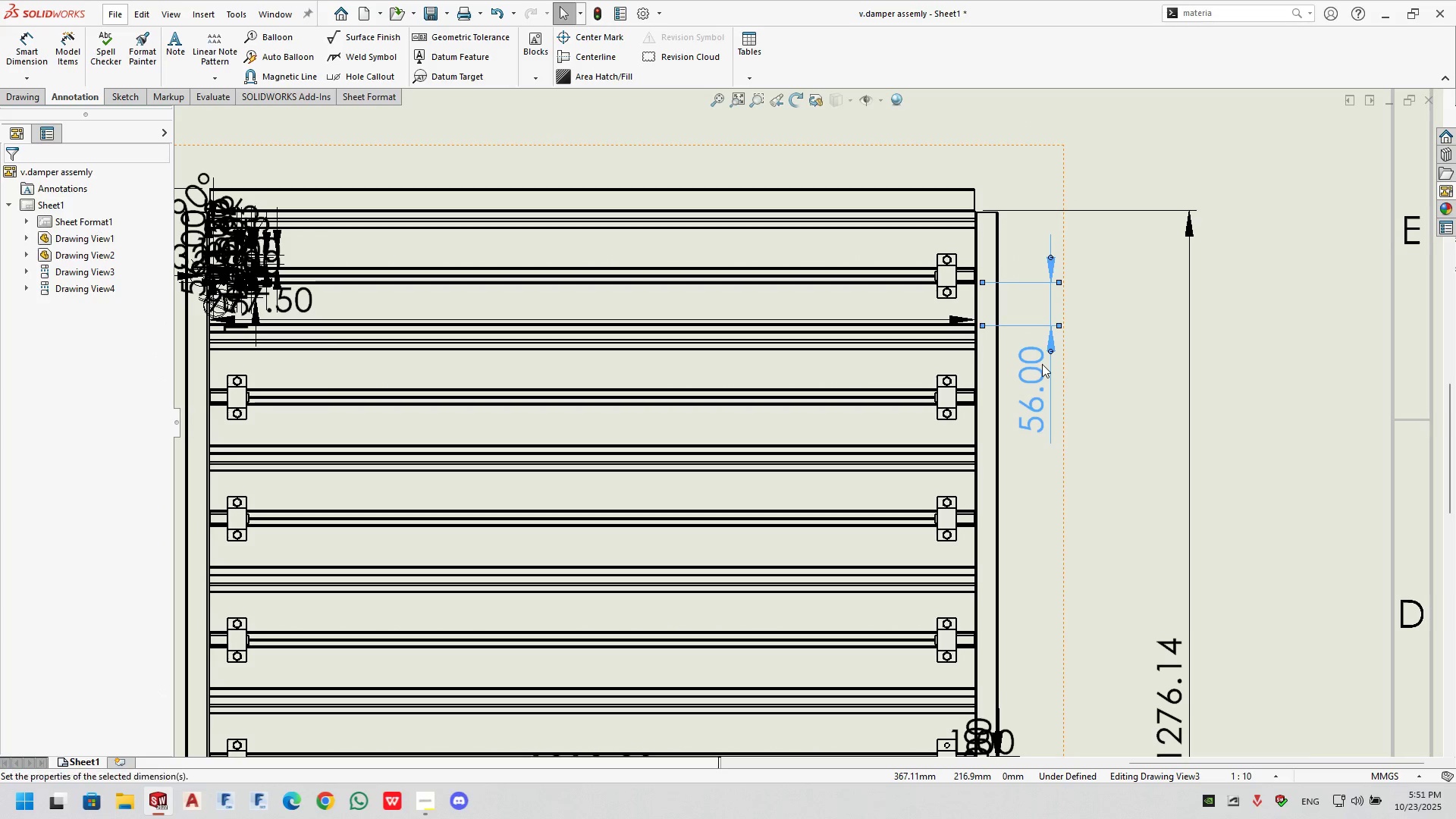 
key(Delete)
 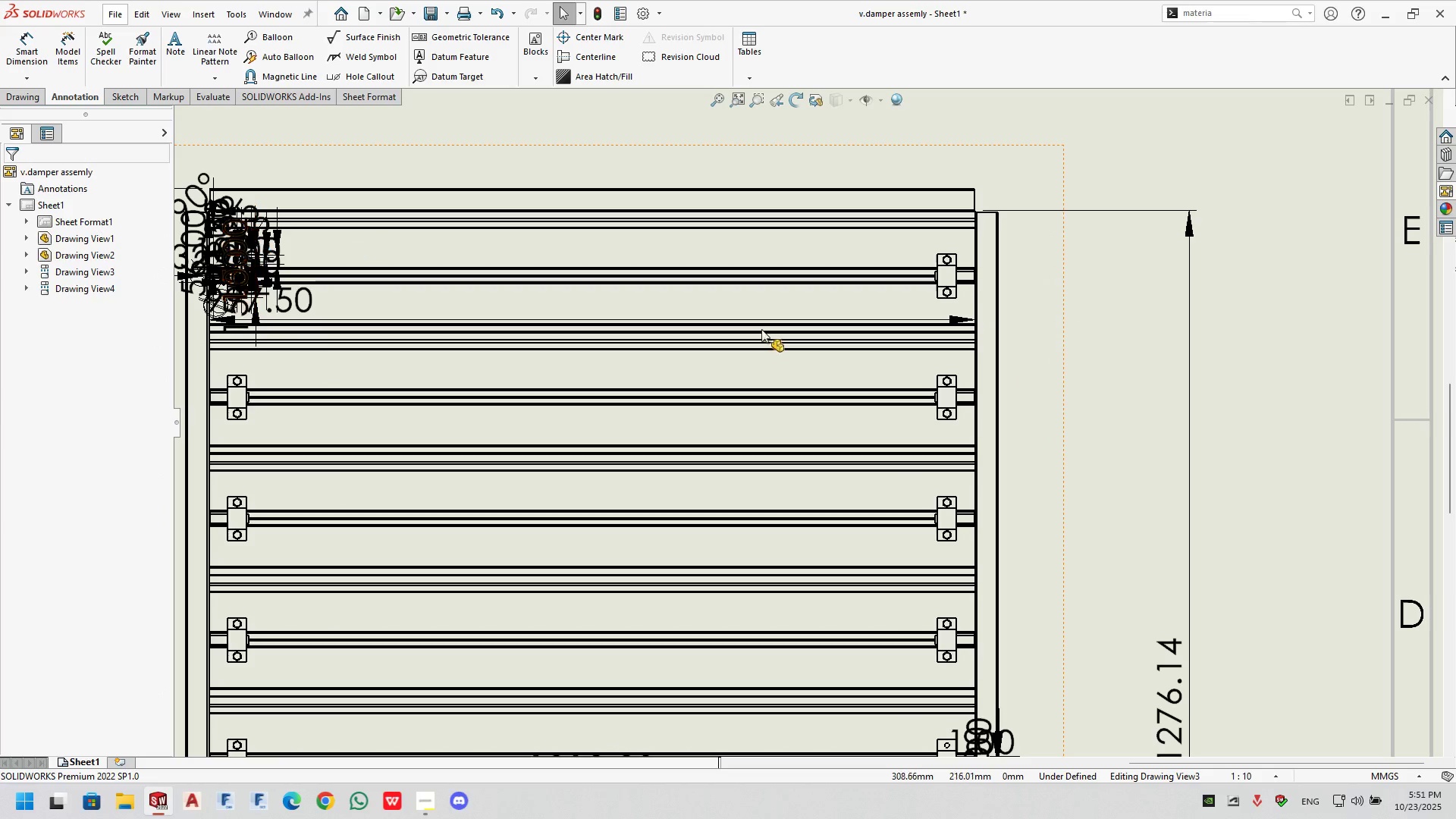 
scroll: coordinate [880, 606], scroll_direction: none, amount: 0.0
 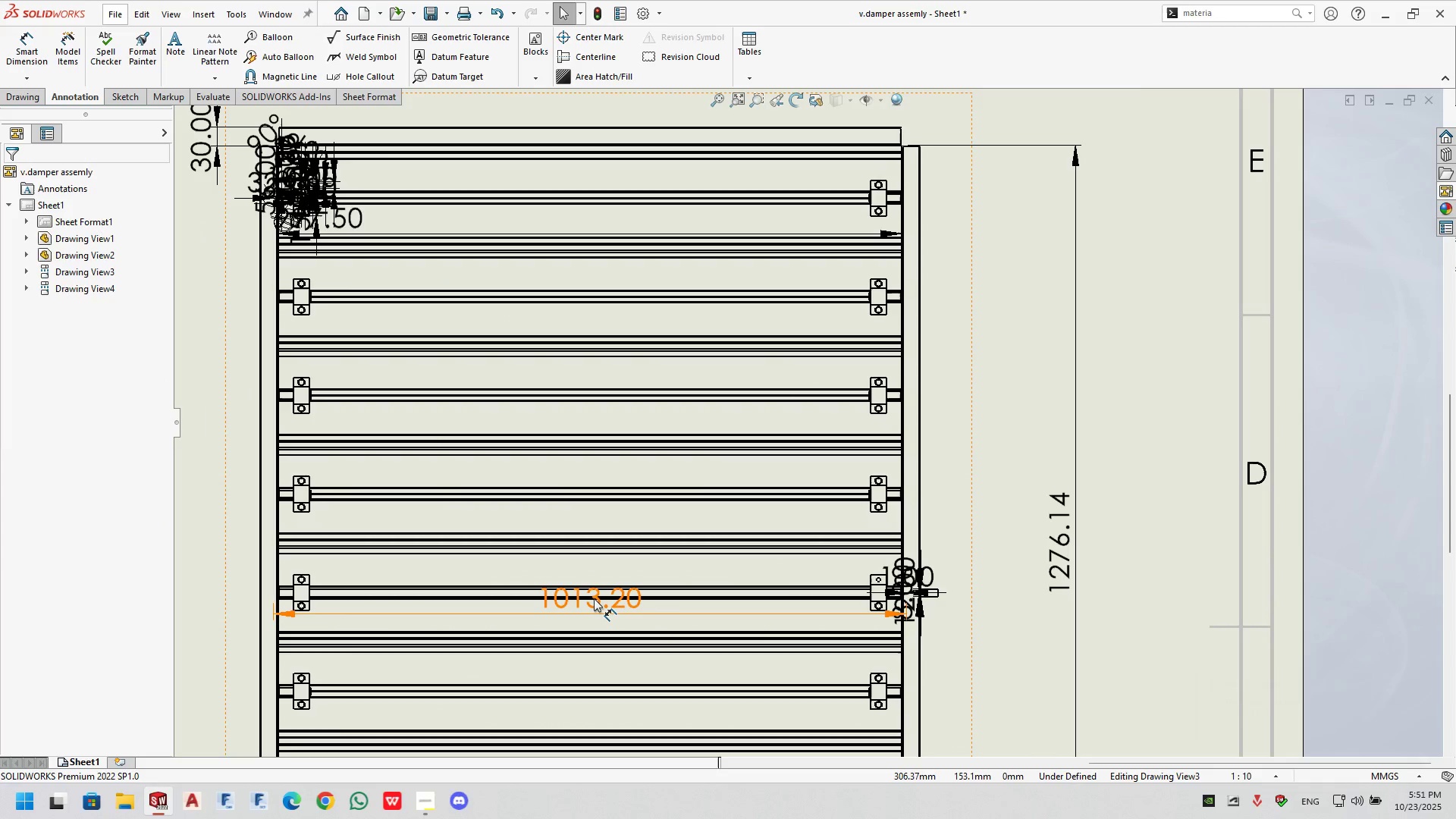 
left_click([594, 598])
 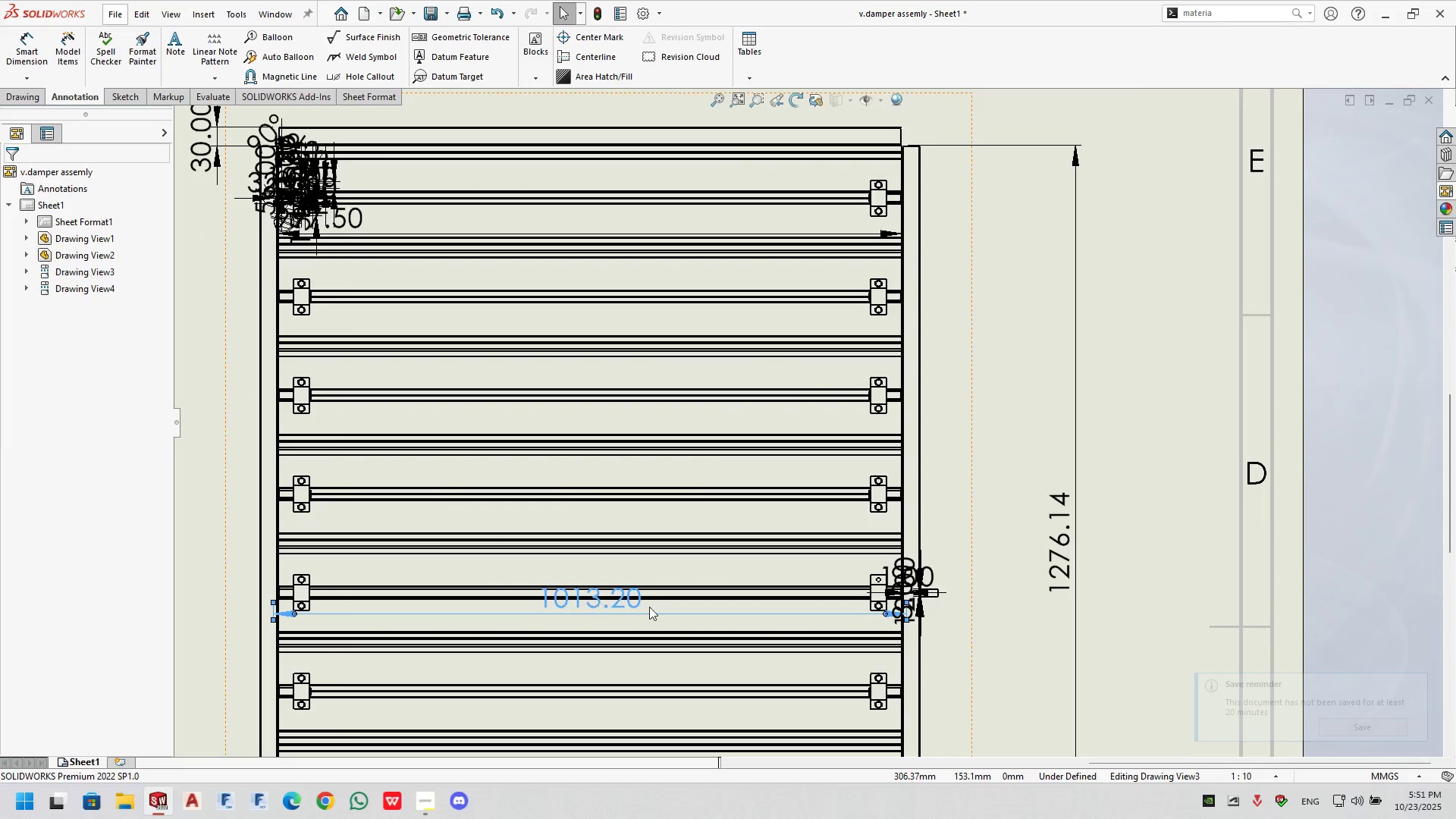 
key(Delete)
 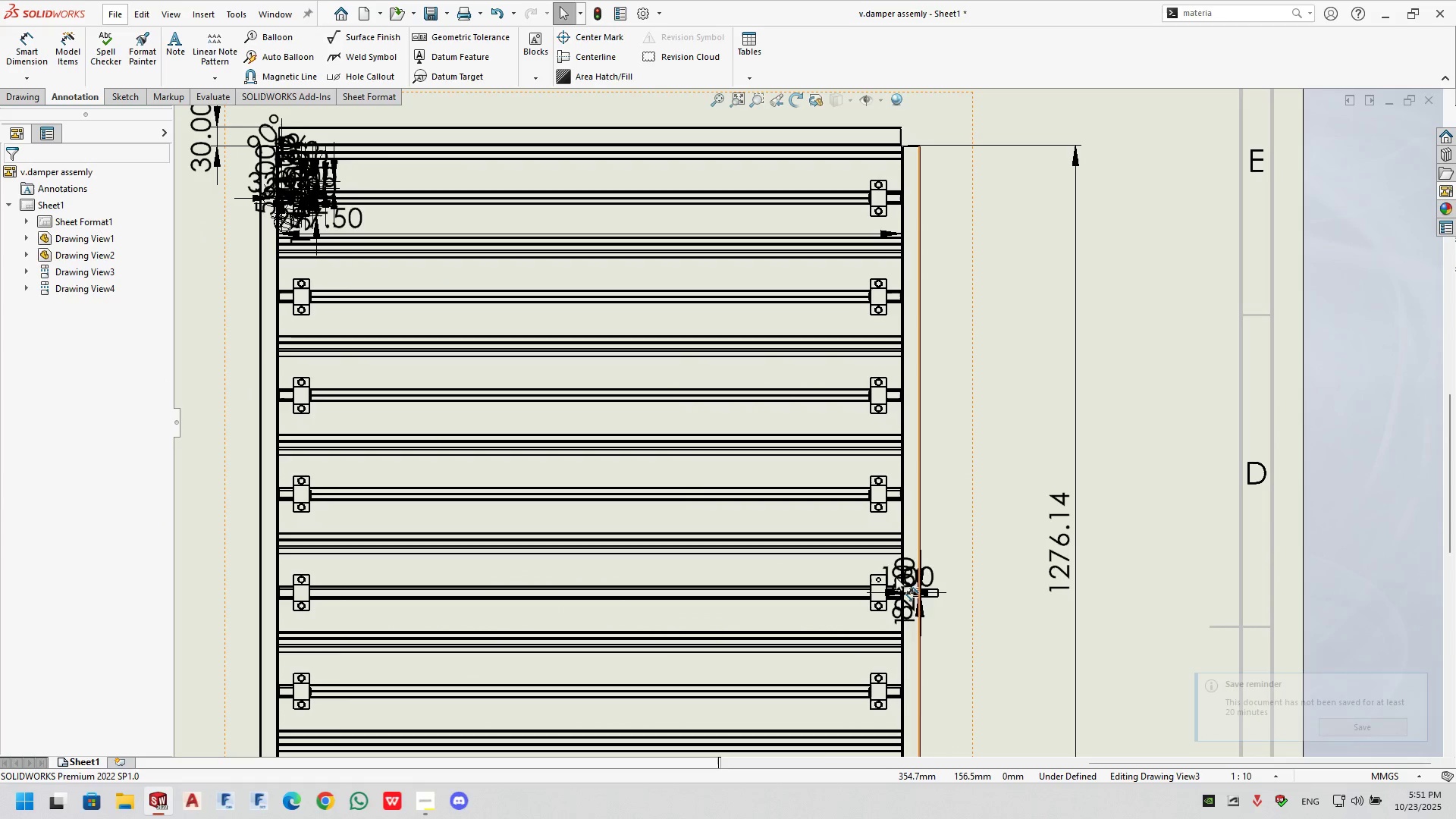 
left_click_drag(start_coordinate=[895, 577], to_coordinate=[961, 585])
 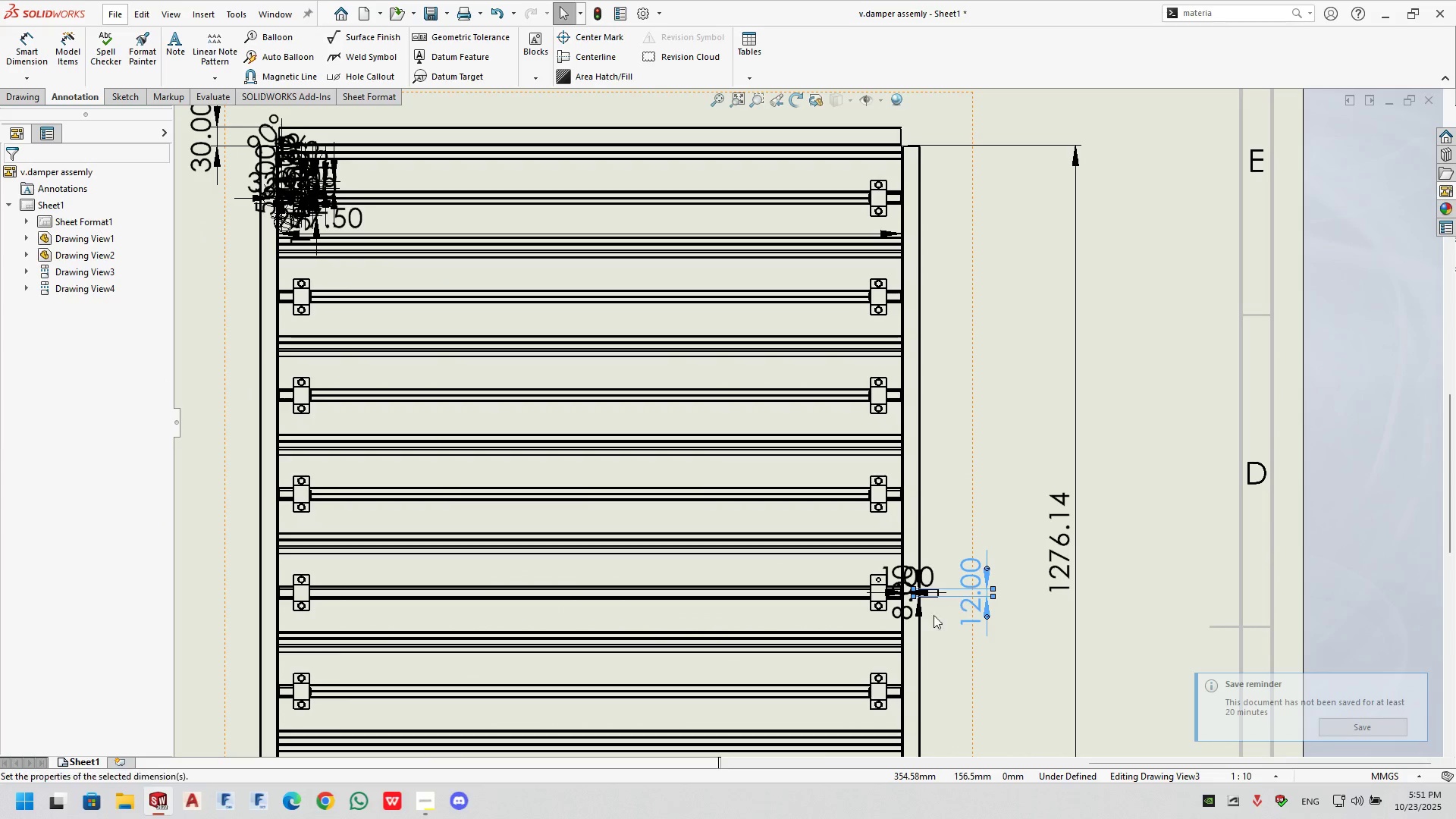 
key(Delete)
 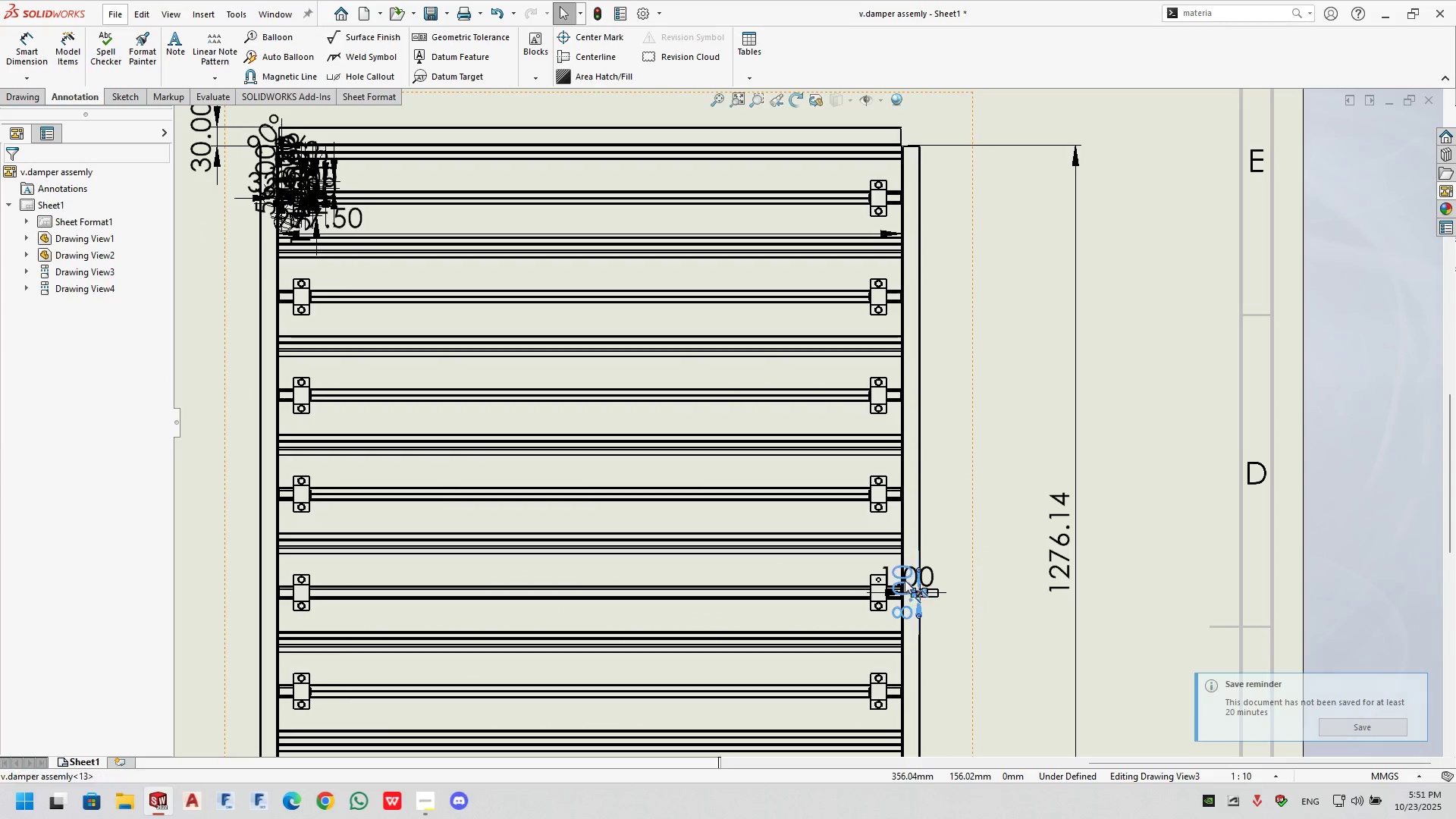 
key(Delete)
 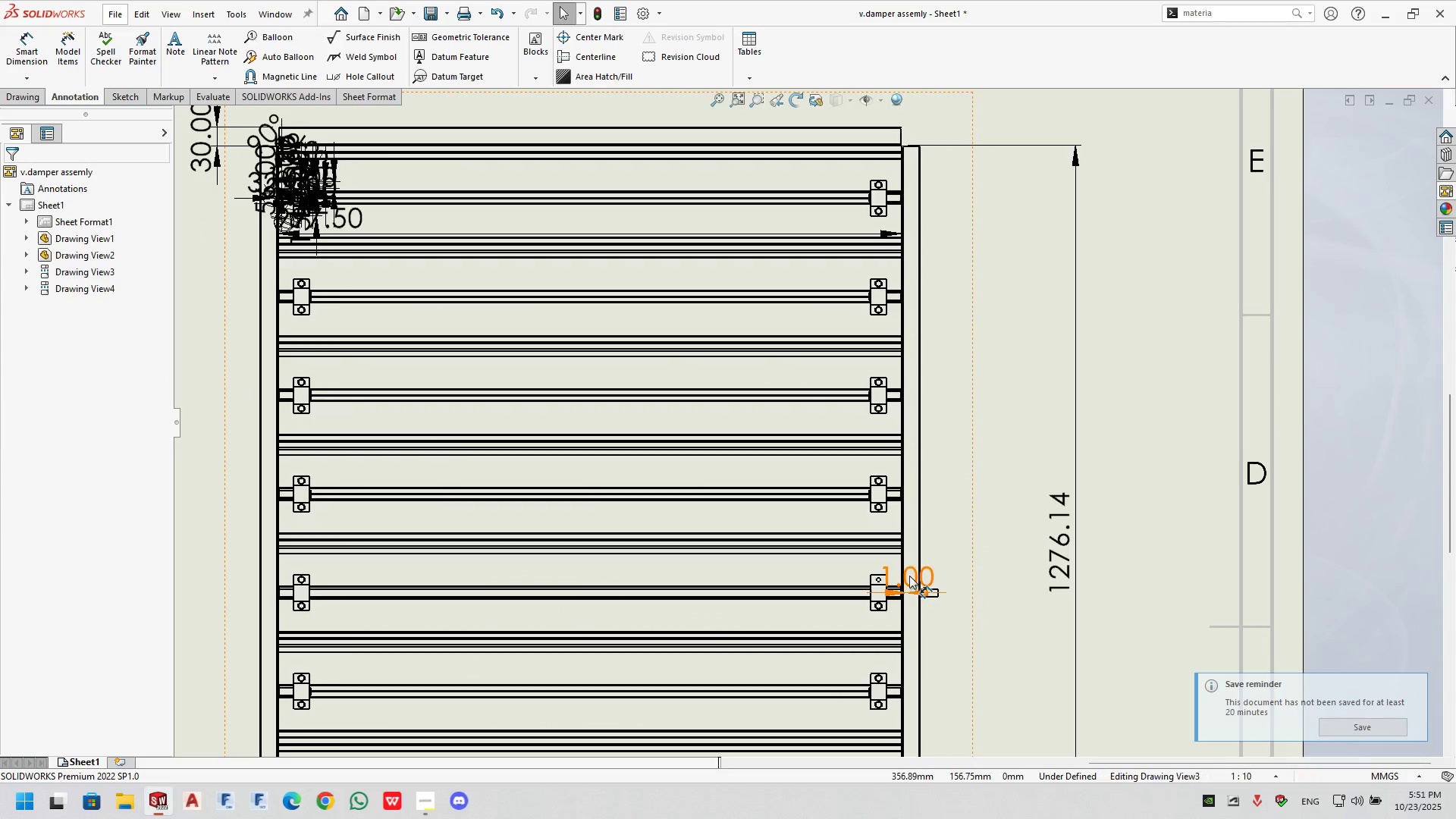 
left_click([909, 575])
 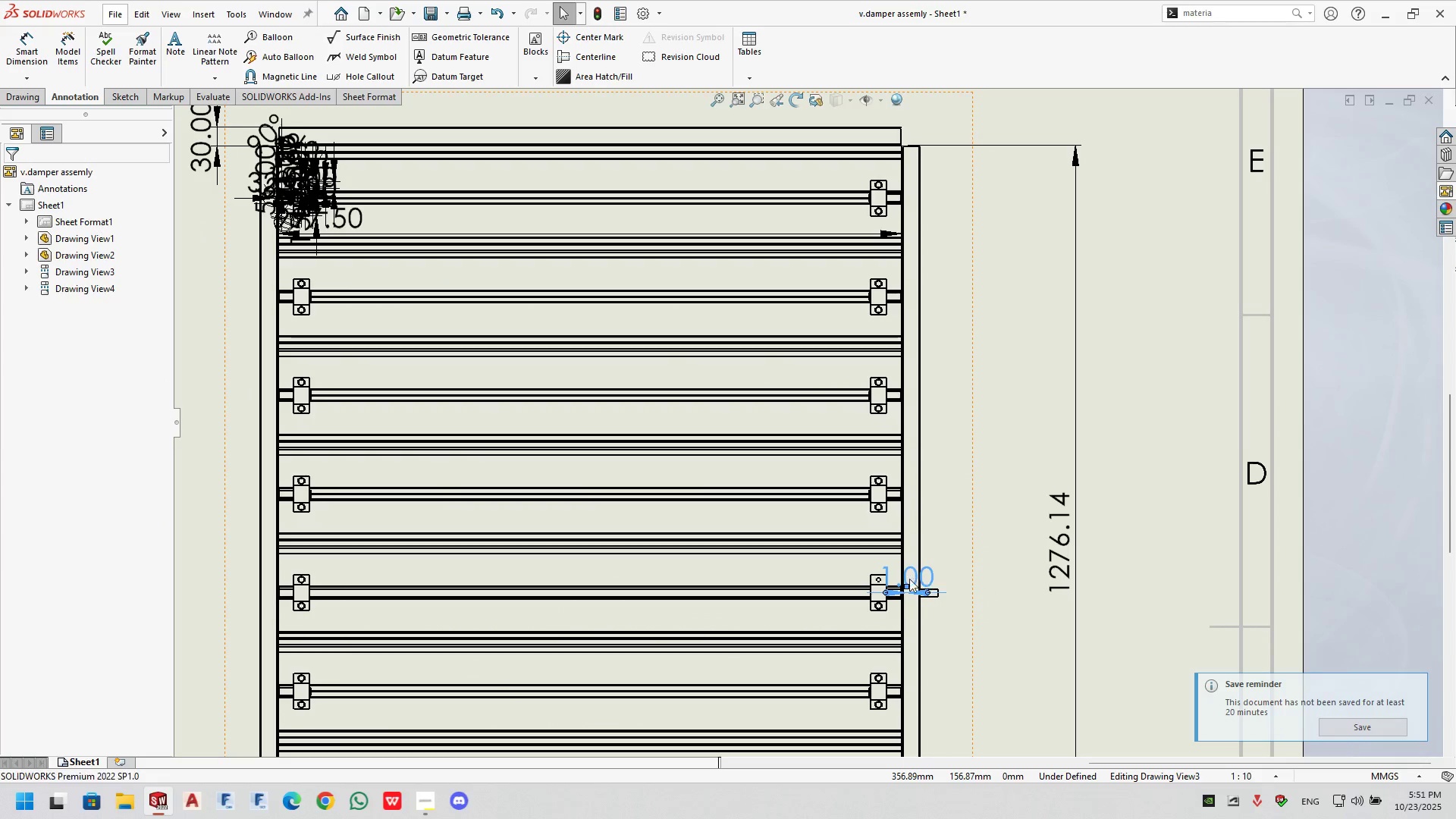 
key(Delete)
 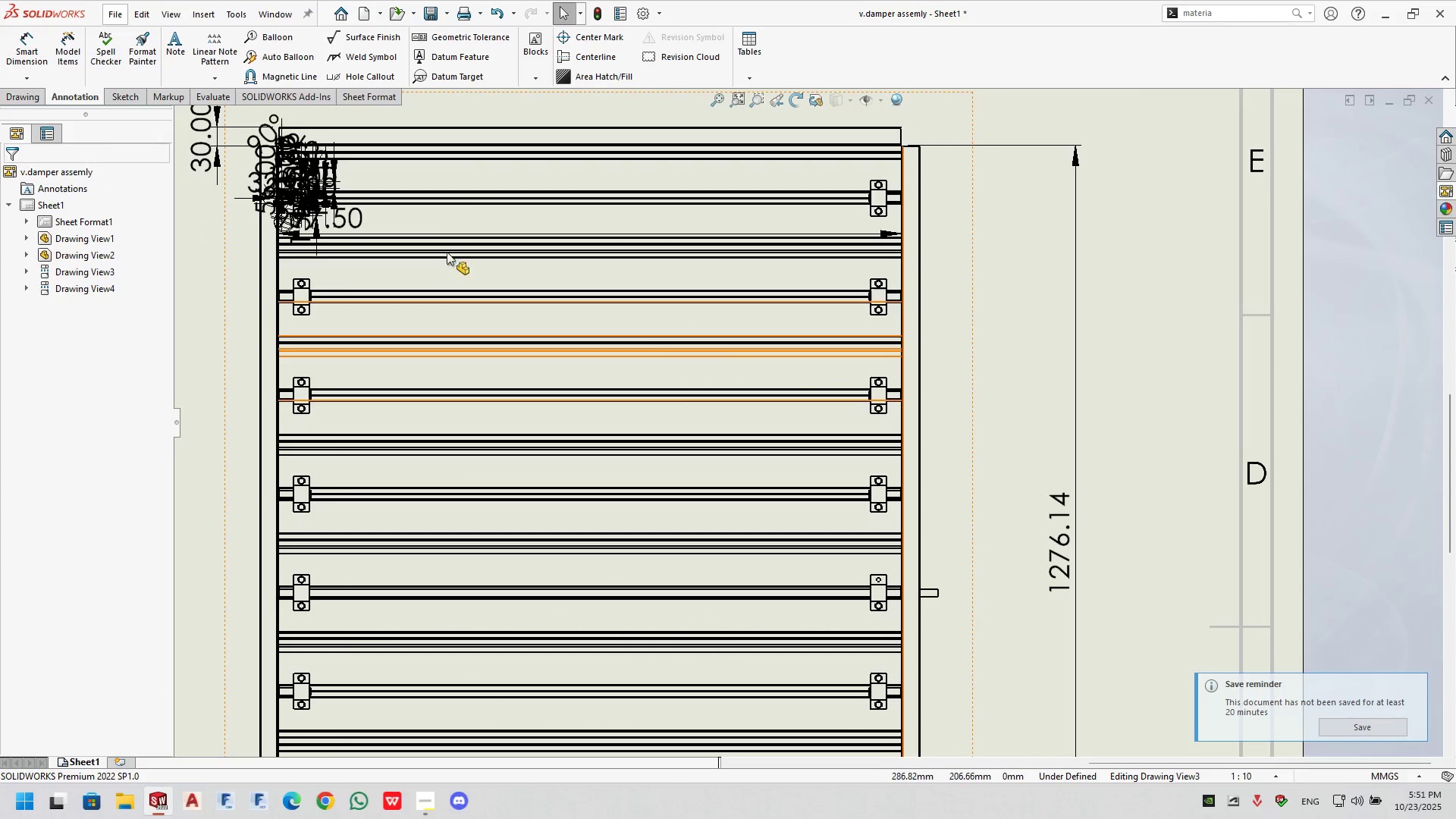 
scroll: coordinate [482, 299], scroll_direction: down, amount: 3.0
 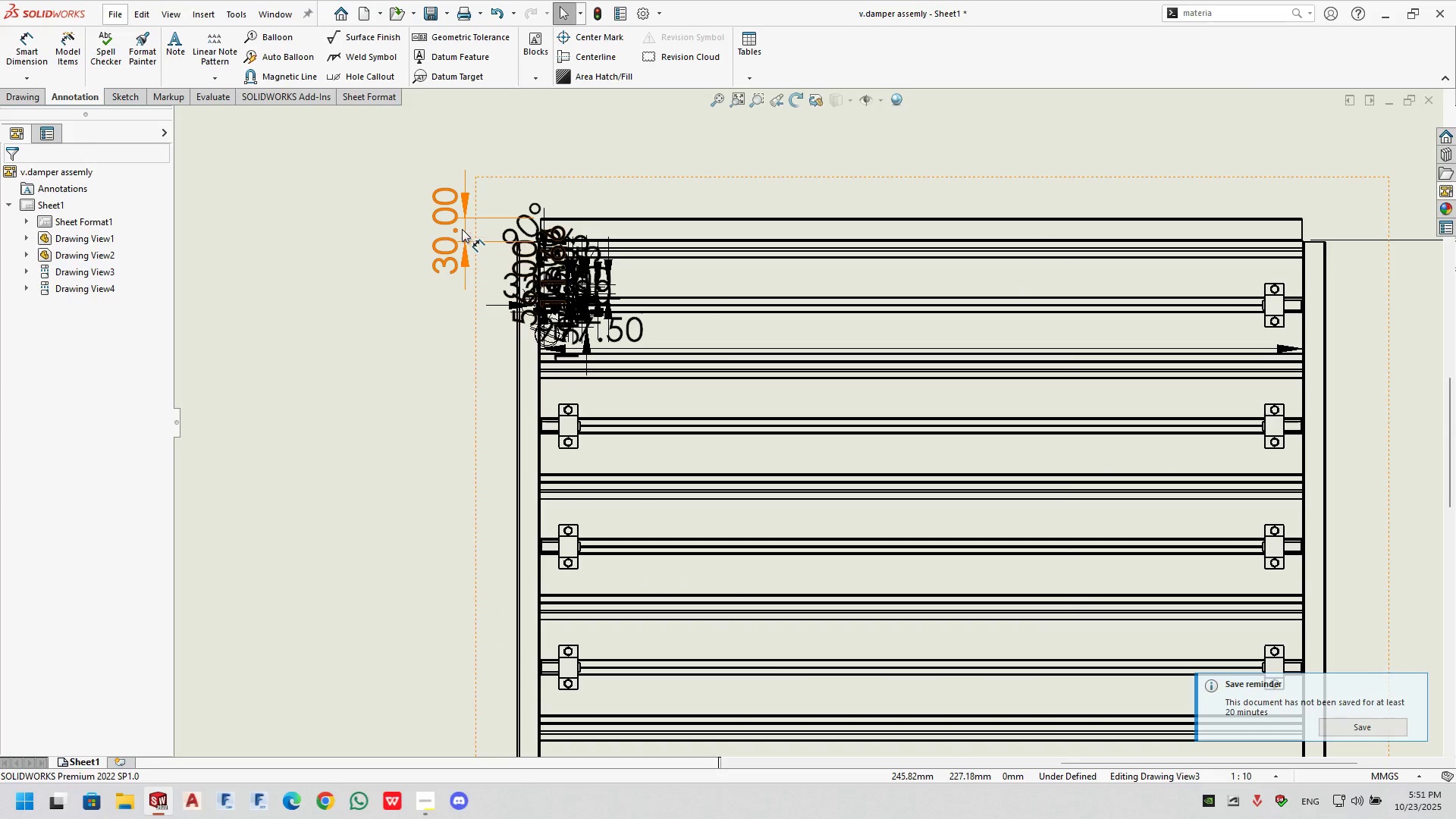 
left_click([460, 227])
 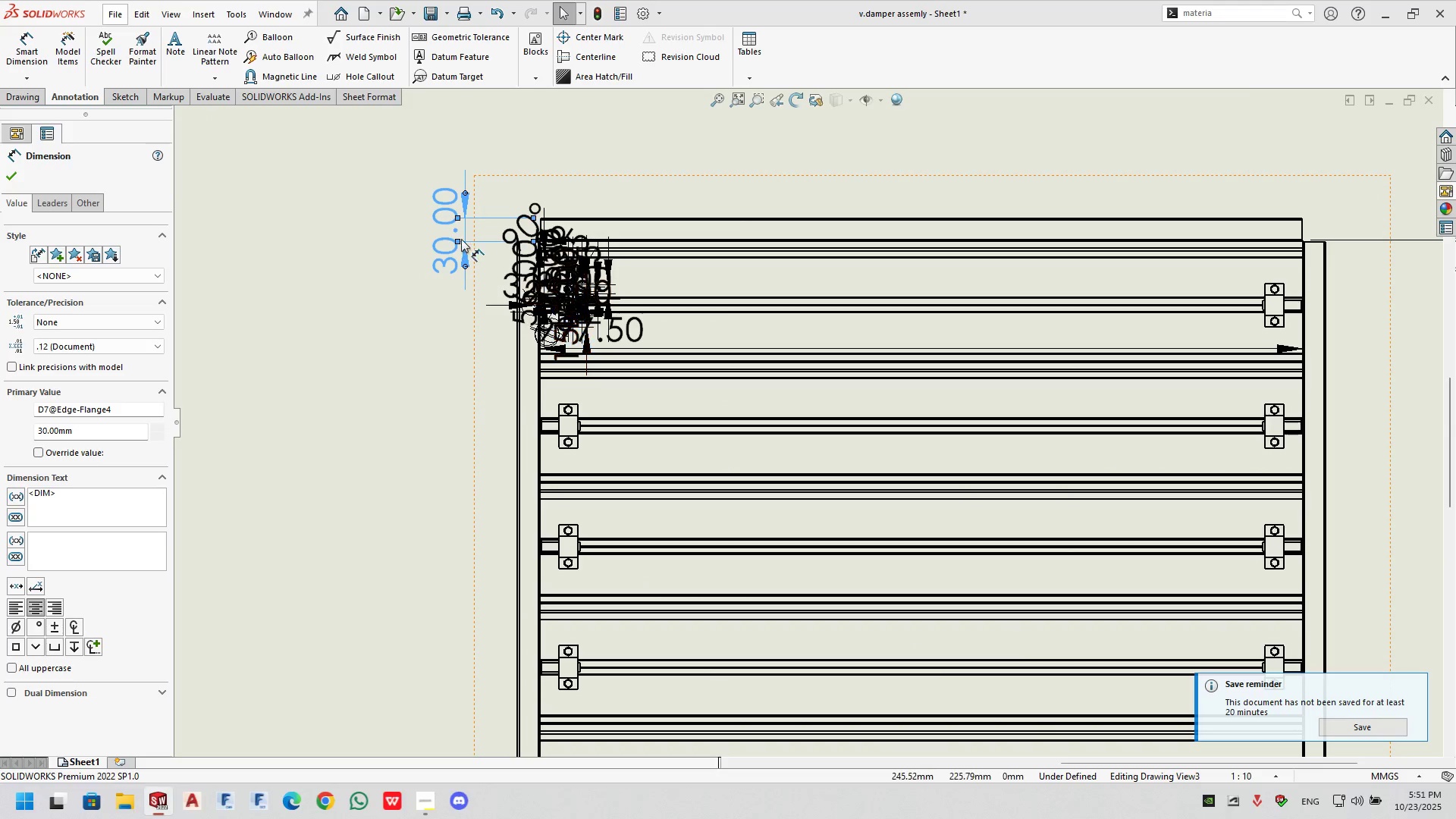 
left_click_drag(start_coordinate=[445, 216], to_coordinate=[447, 161])
 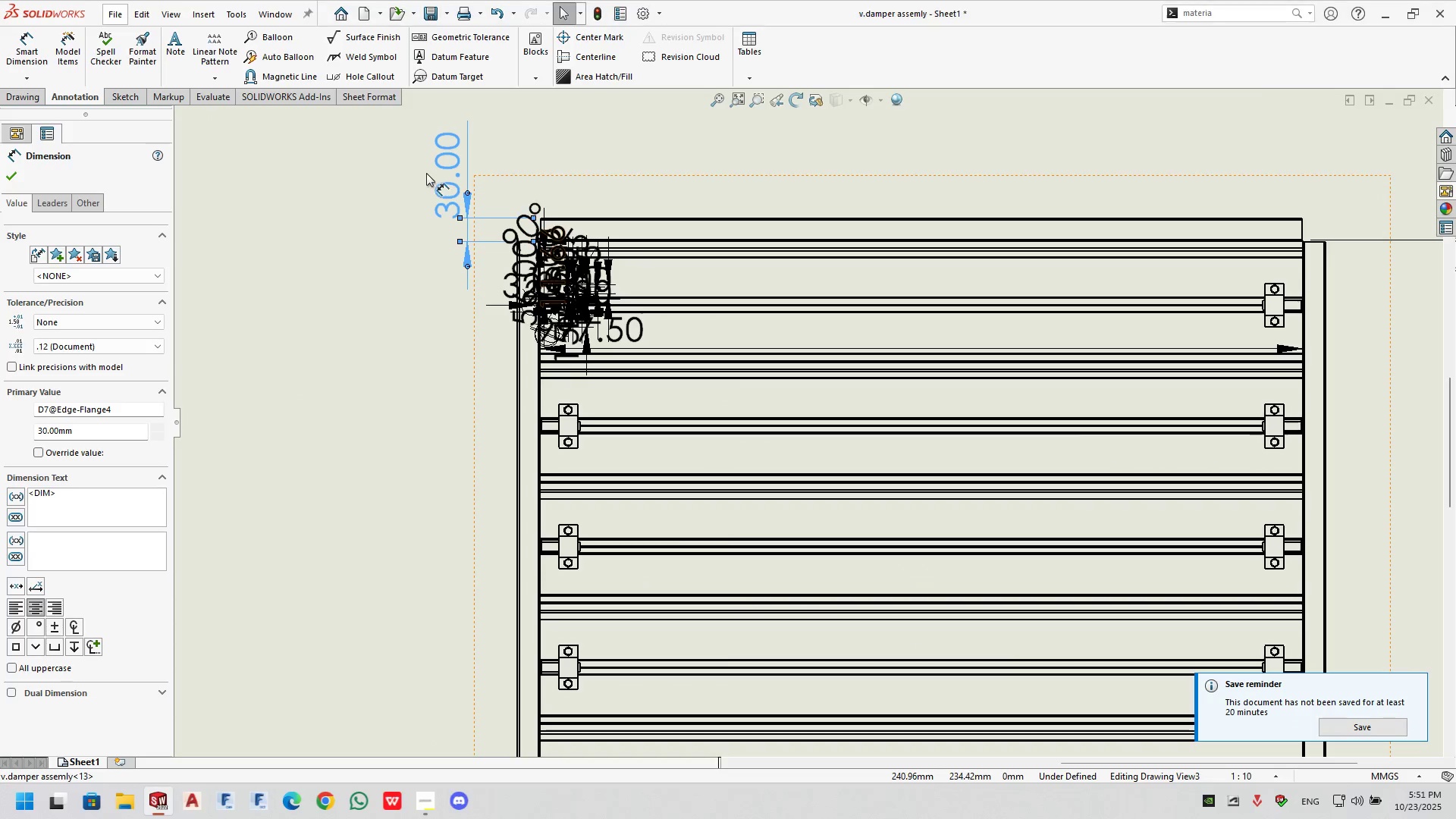 
left_click_drag(start_coordinate=[427, 171], to_coordinate=[422, 166])
 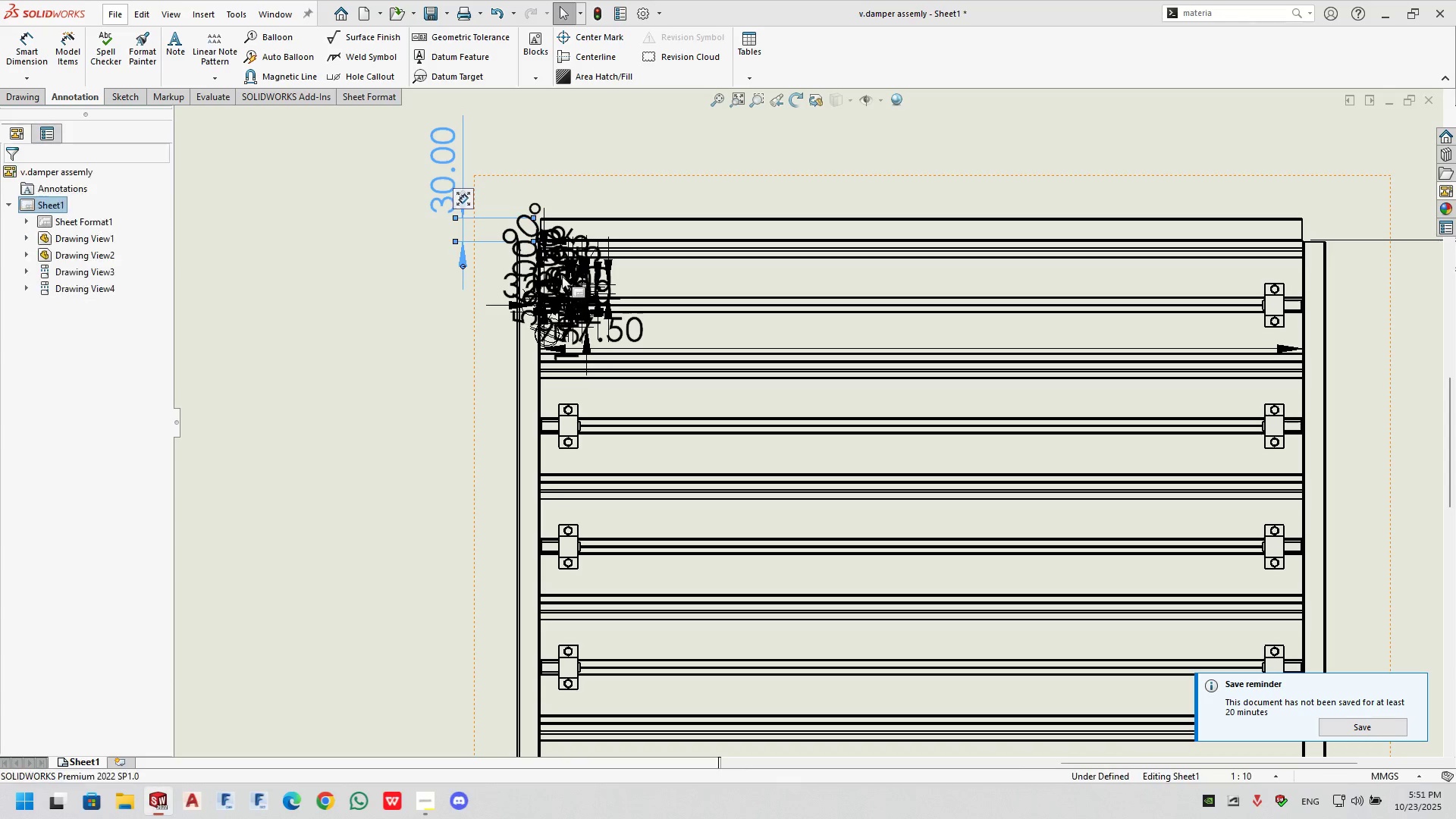 
double_click([562, 275])
 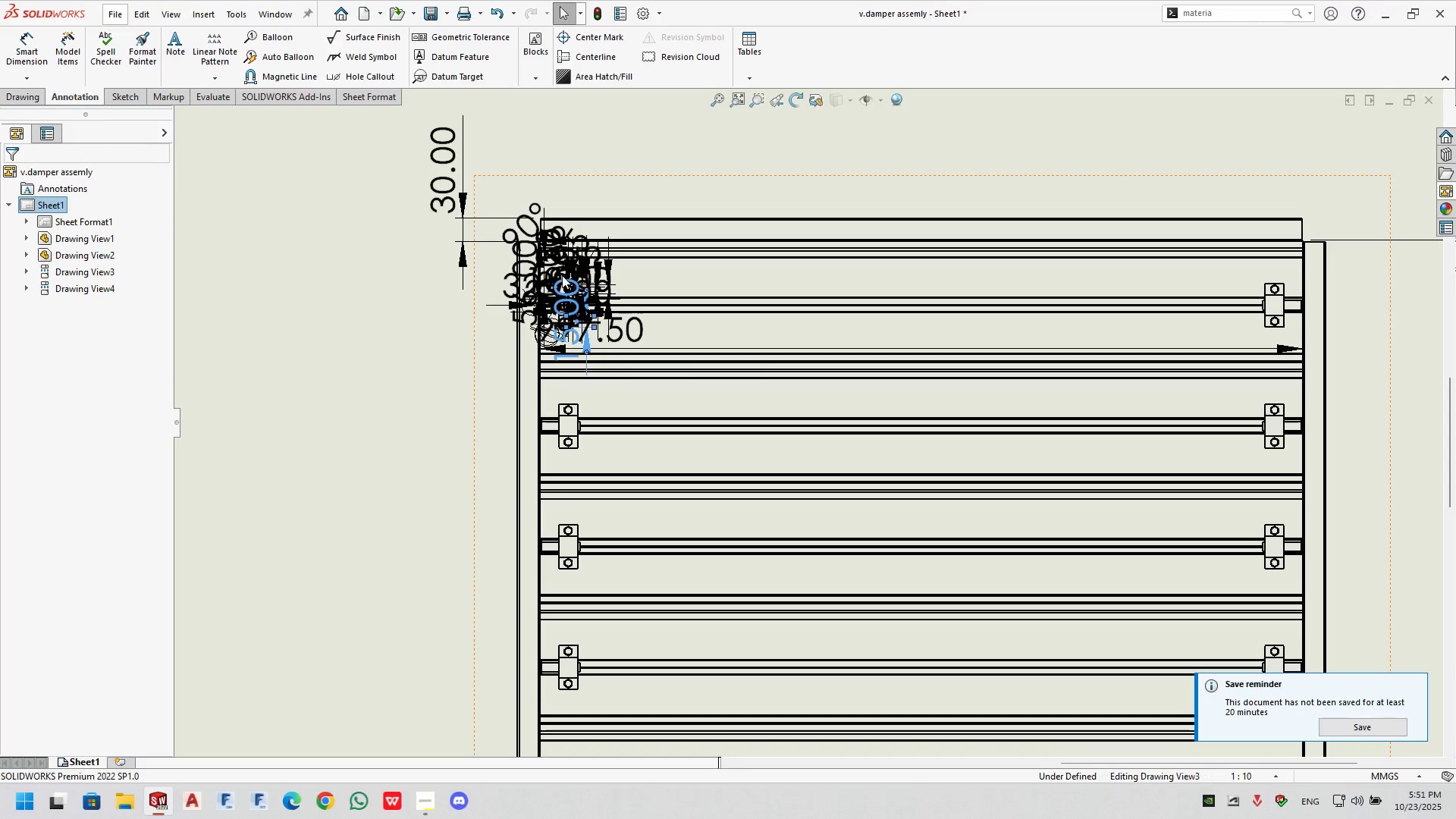 
key(Delete)
 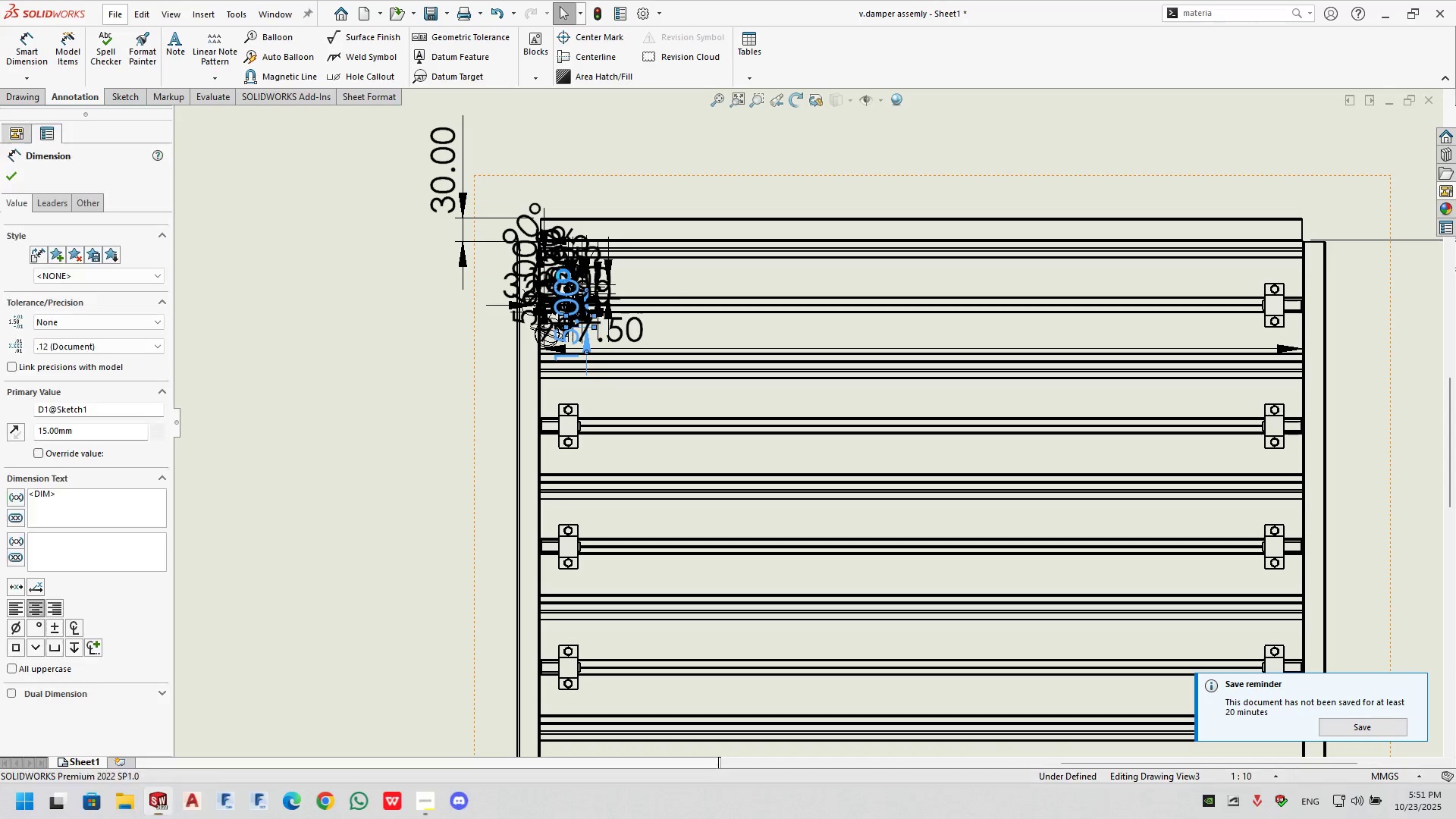 
triple_click([563, 276])
 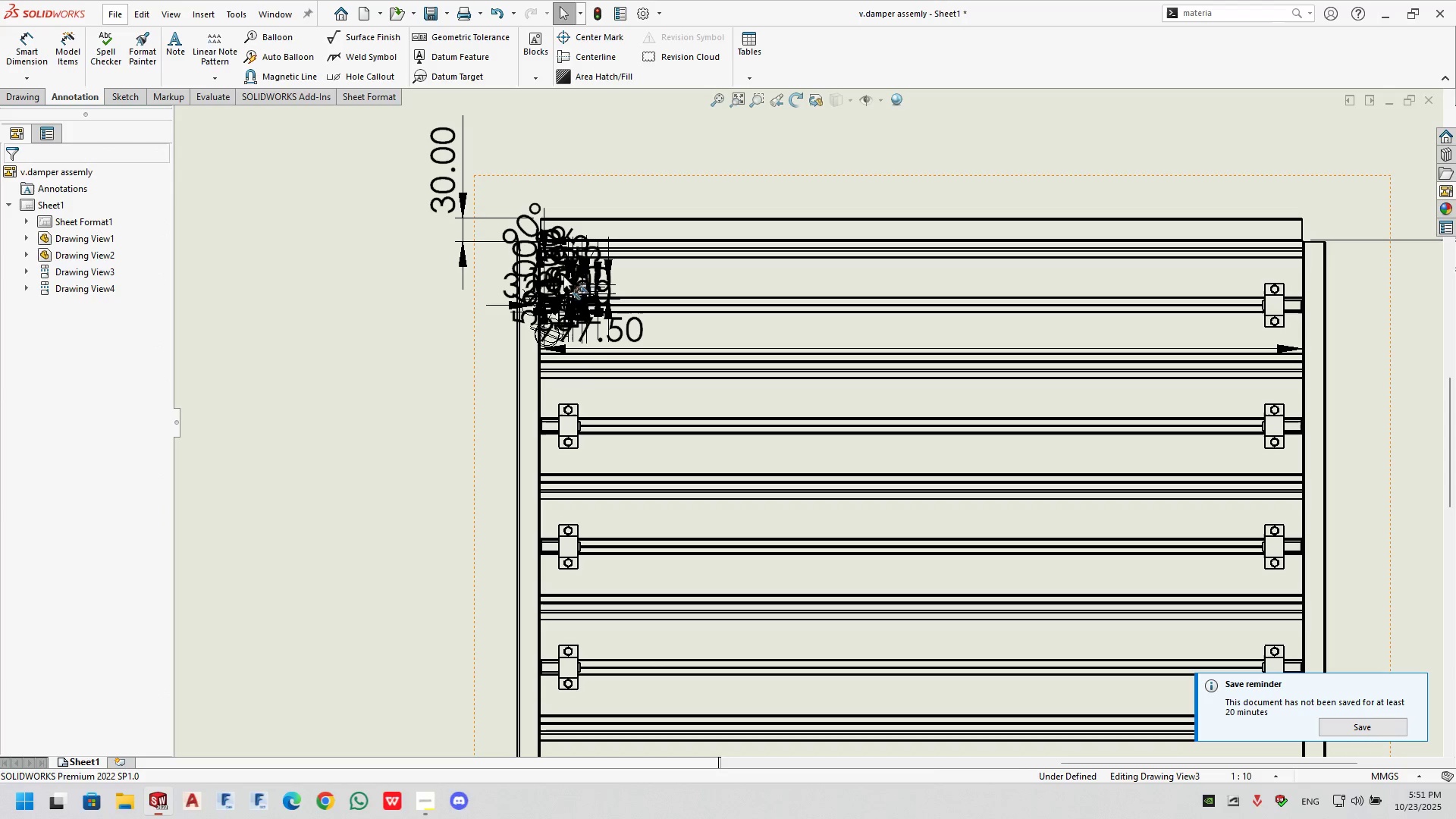 
key(Delete)
 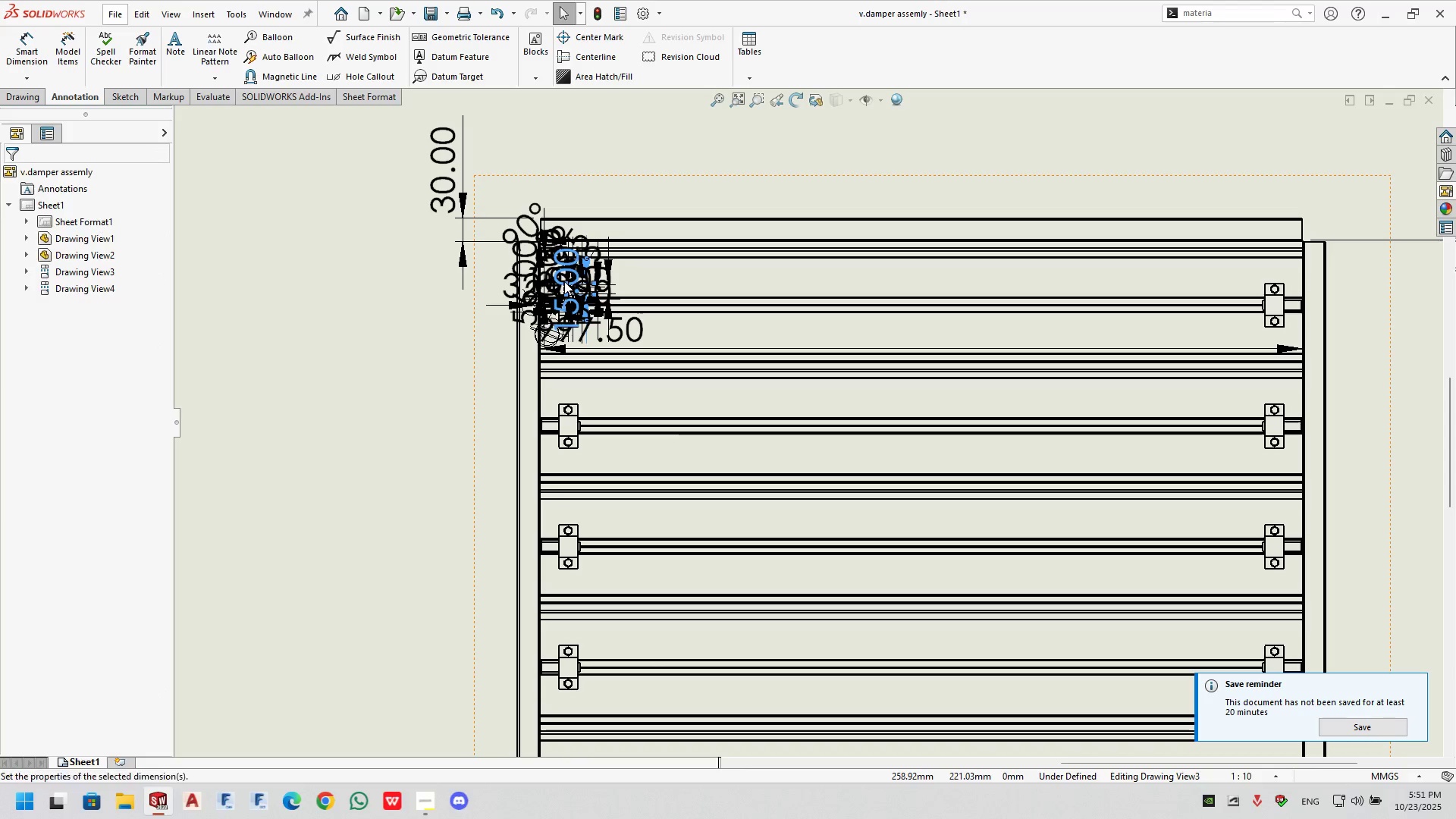 
triple_click([564, 281])
 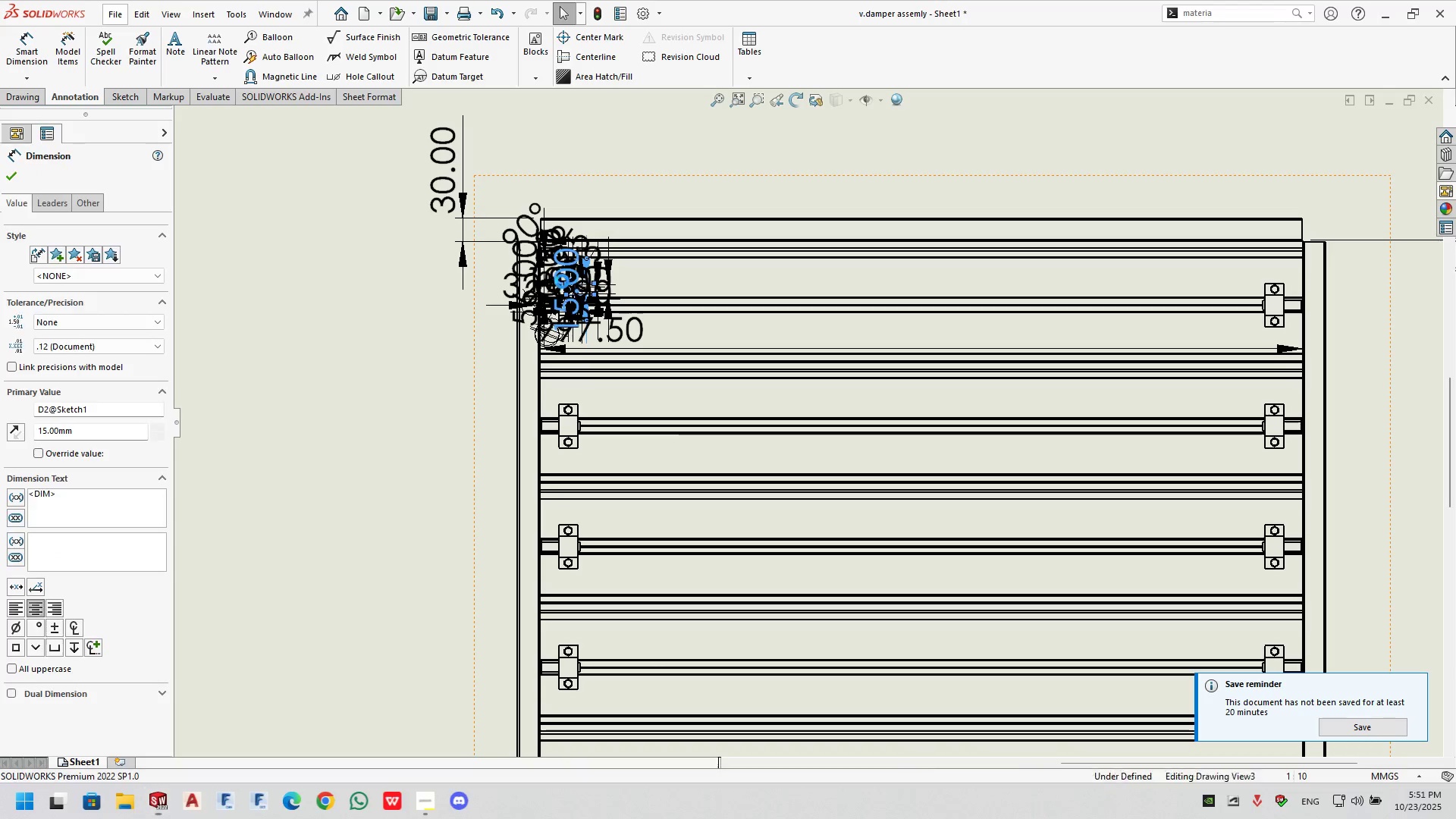 
key(Delete)
 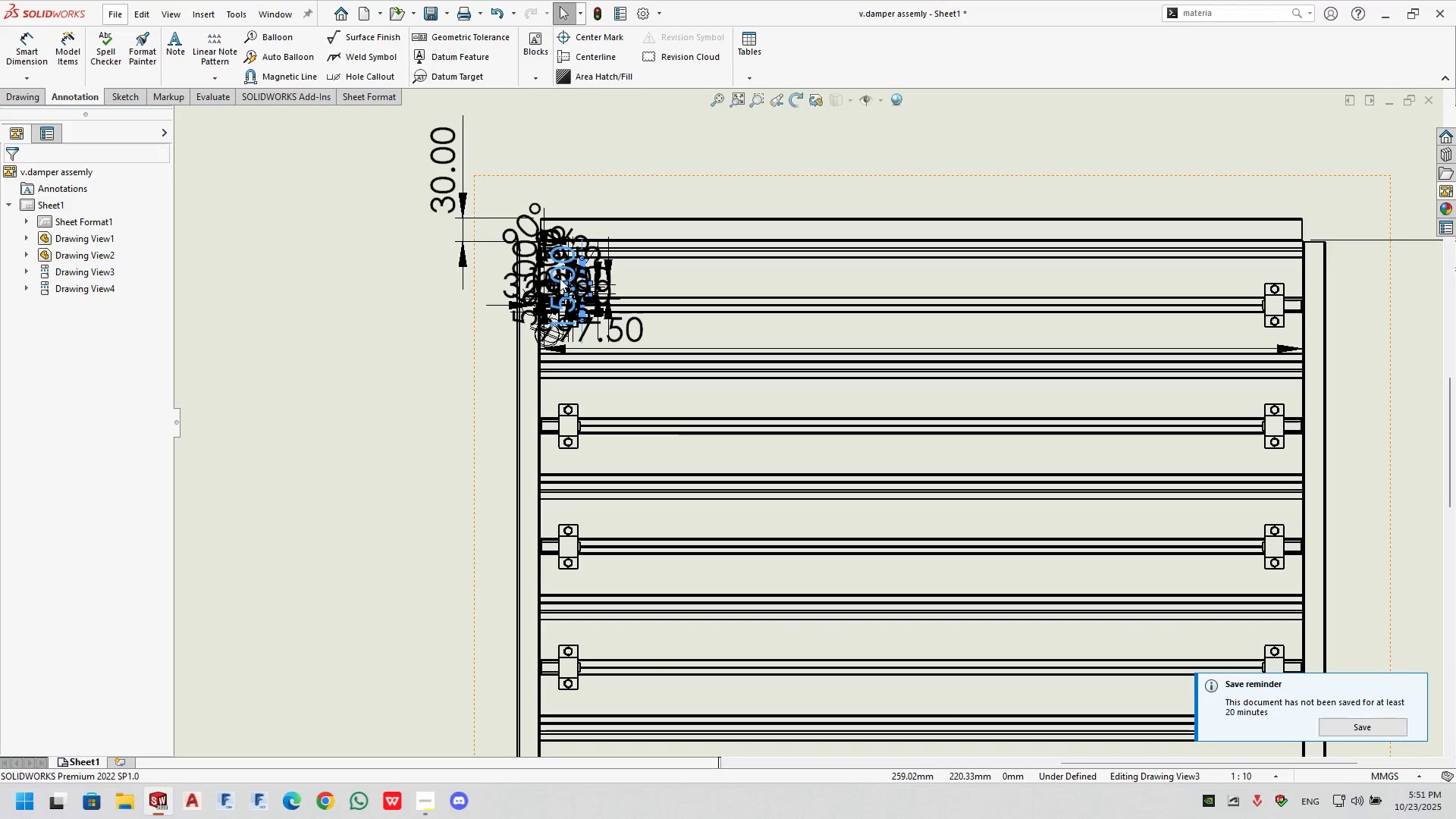 
triple_click([560, 278])
 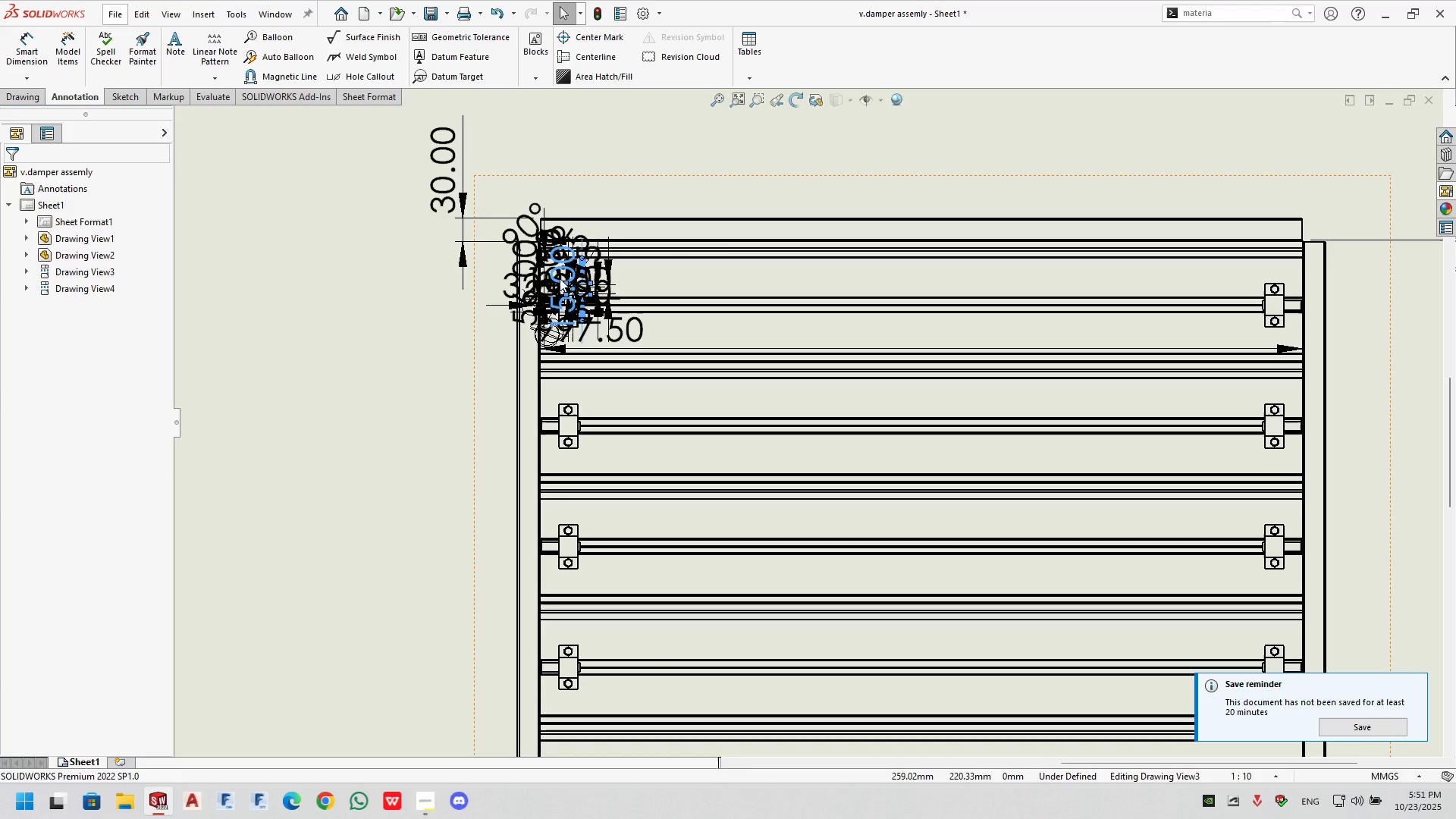 
key(Delete)
 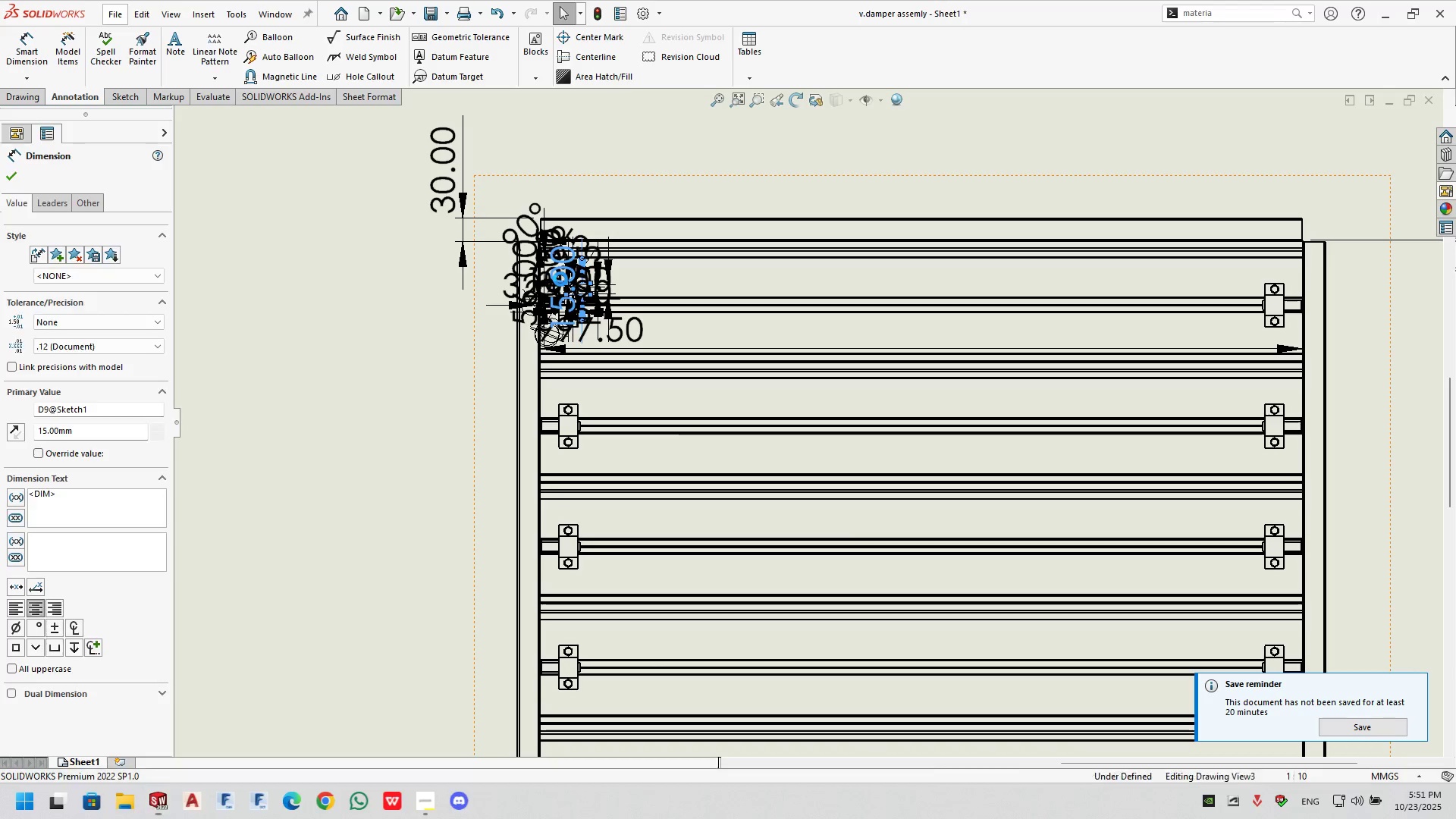 
triple_click([560, 279])
 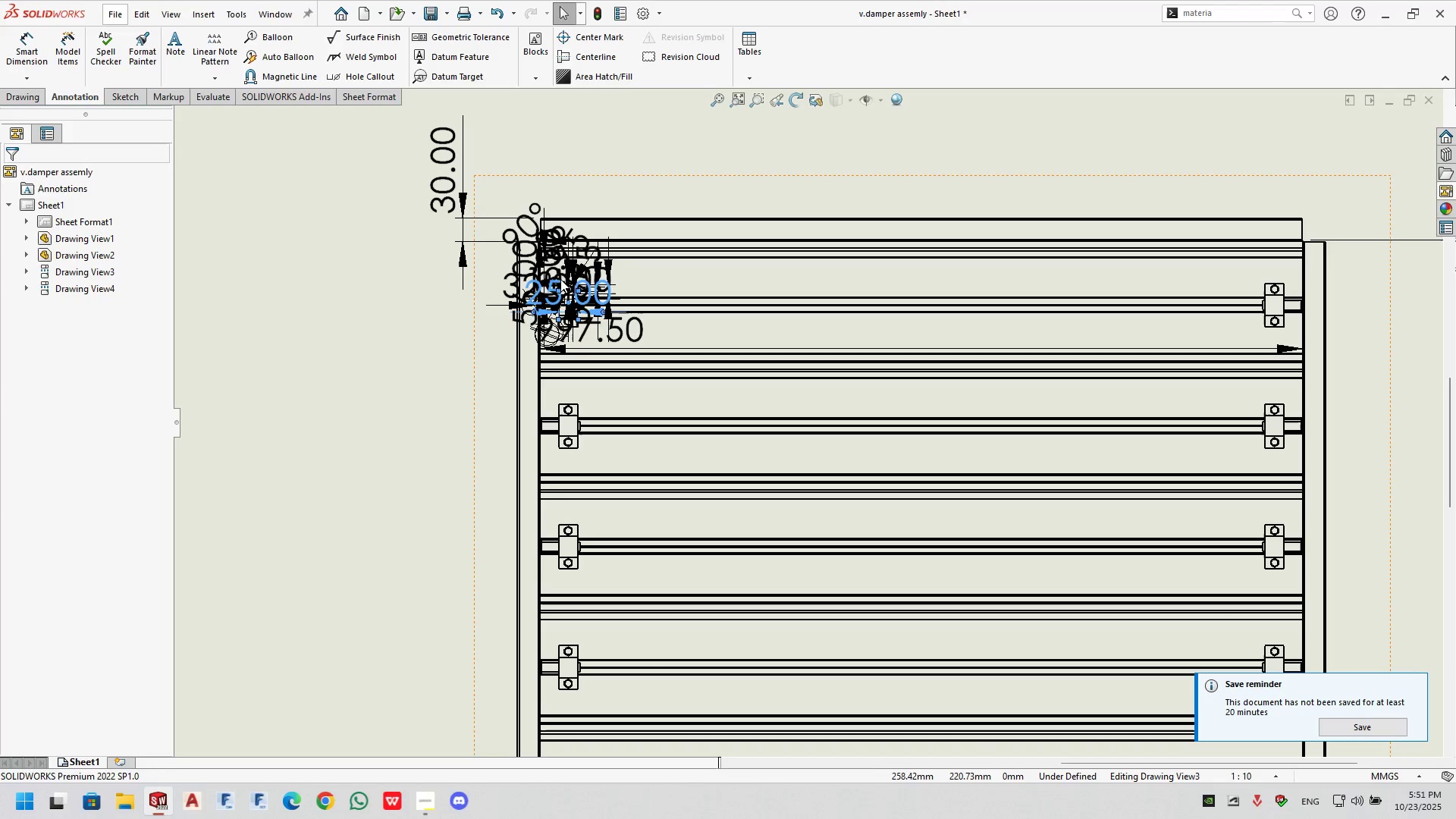 
key(Delete)
 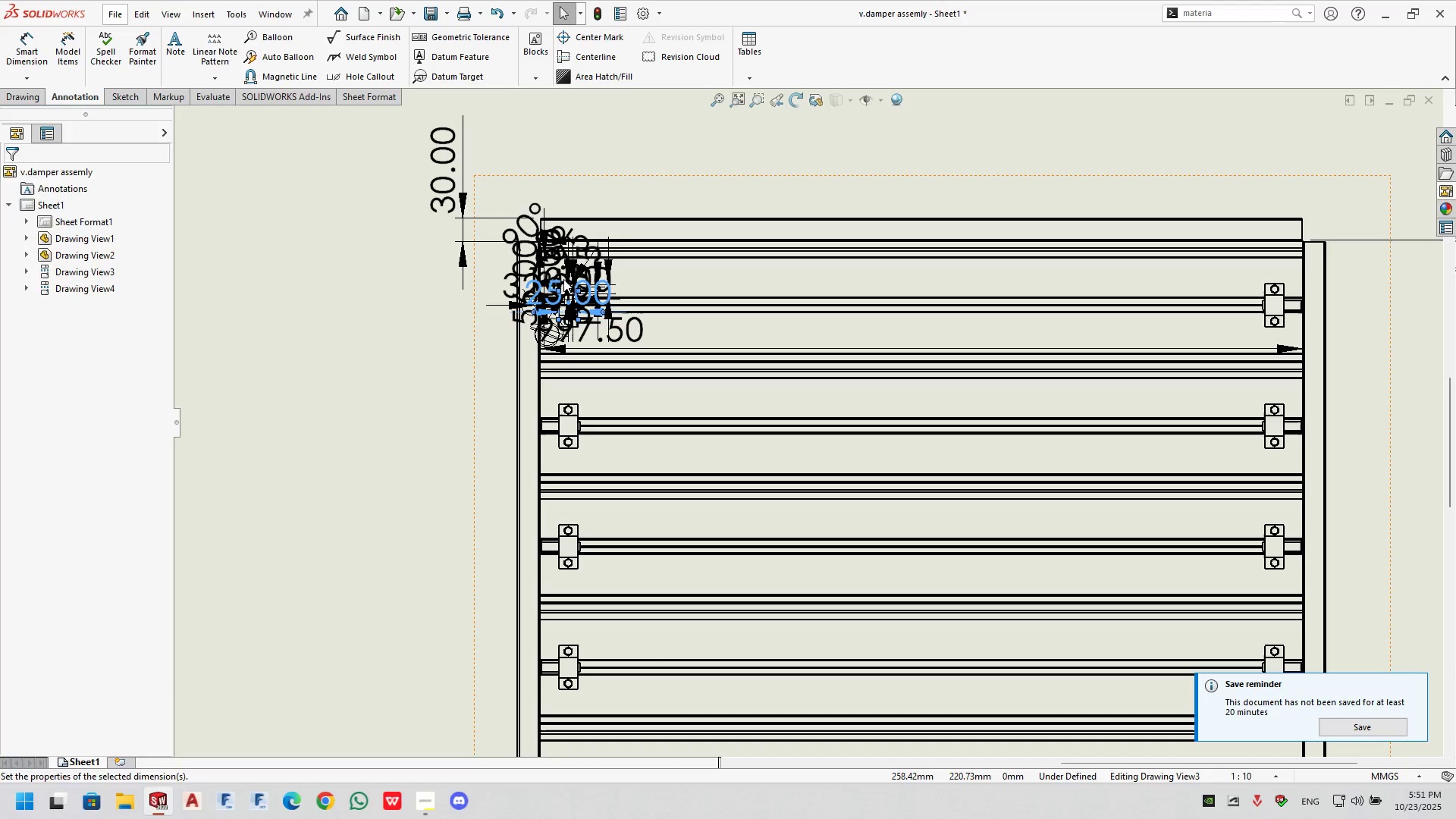 
triple_click([563, 279])
 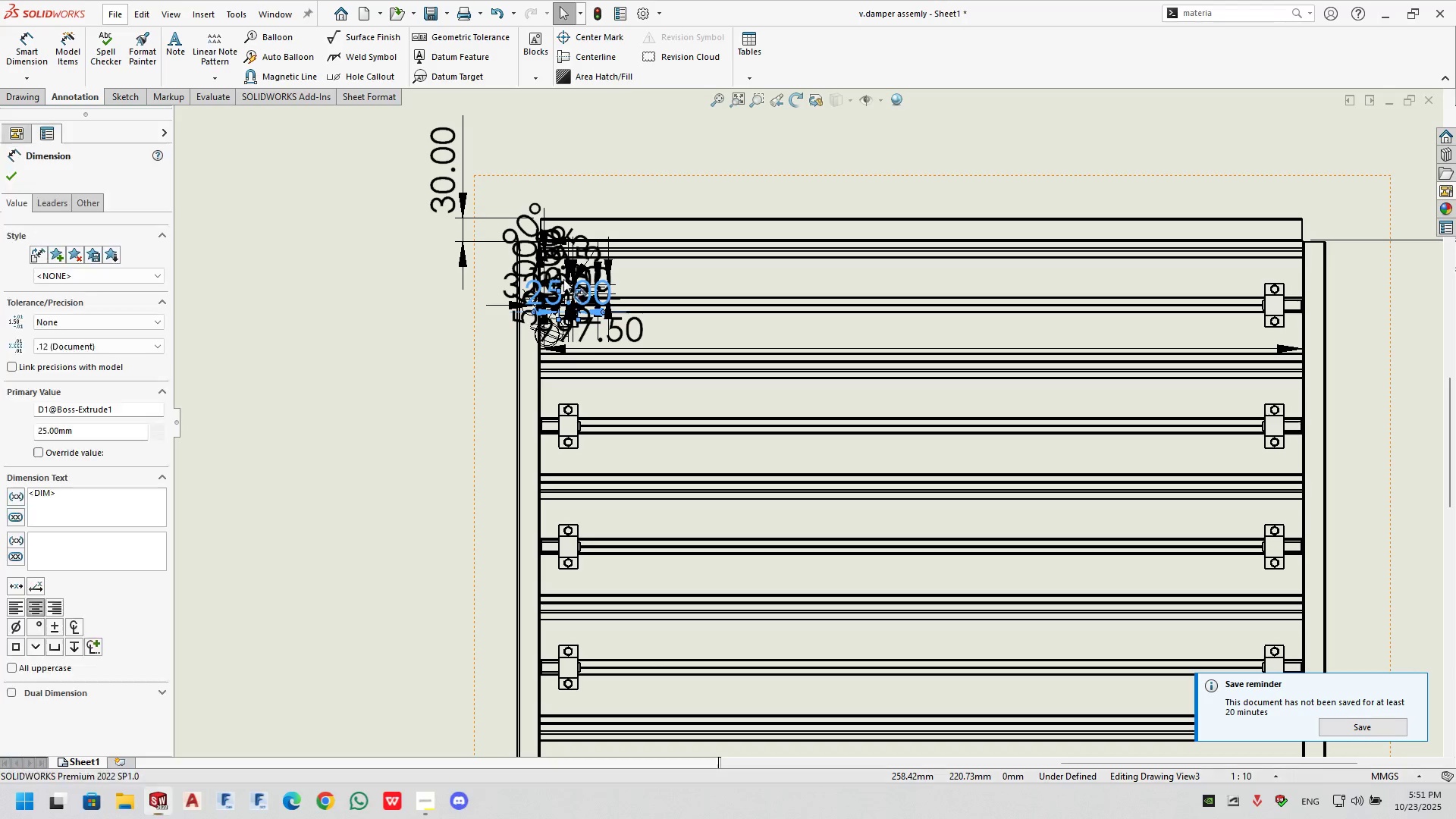 
key(Delete)
 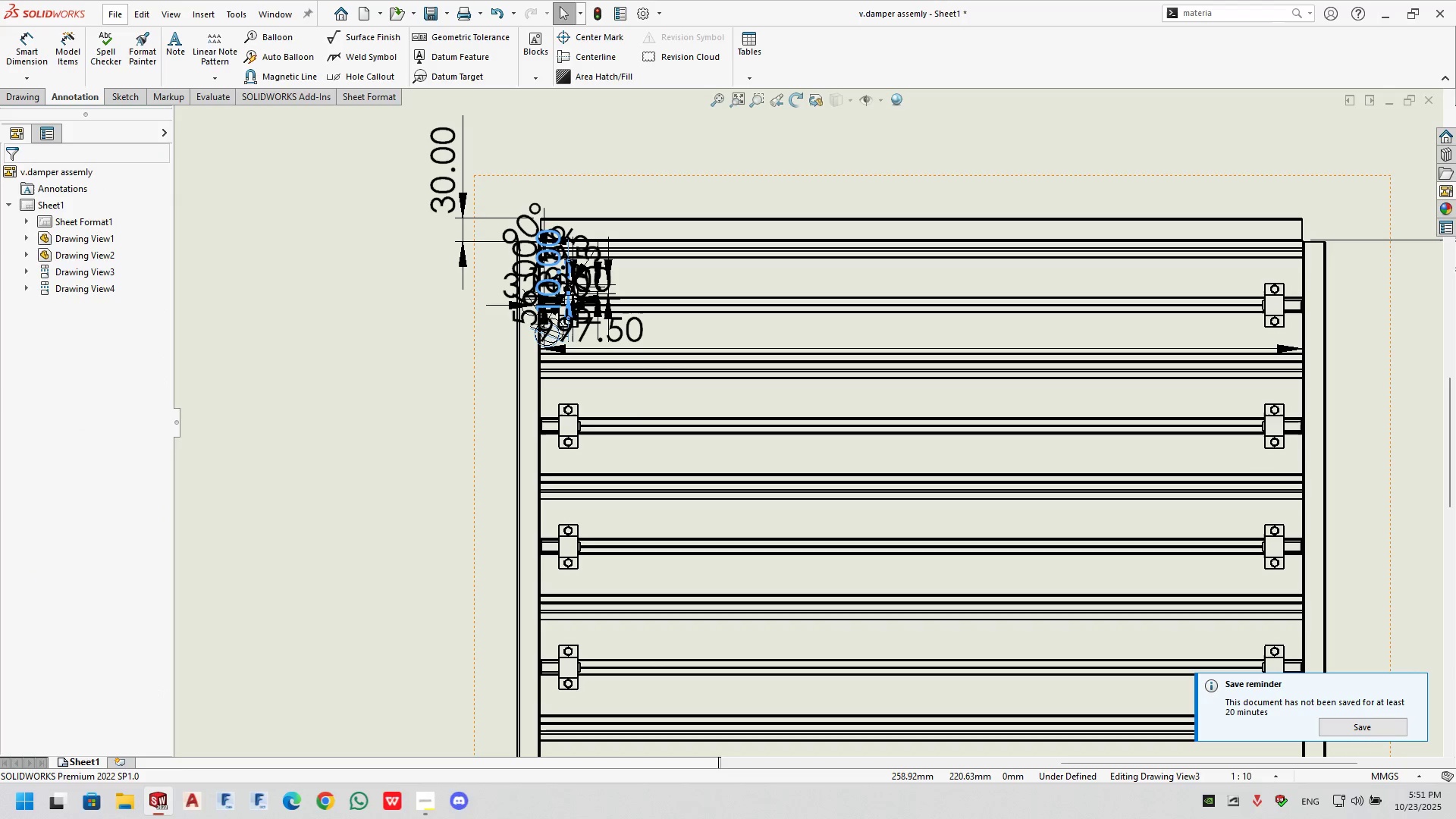 
triple_click([565, 278])
 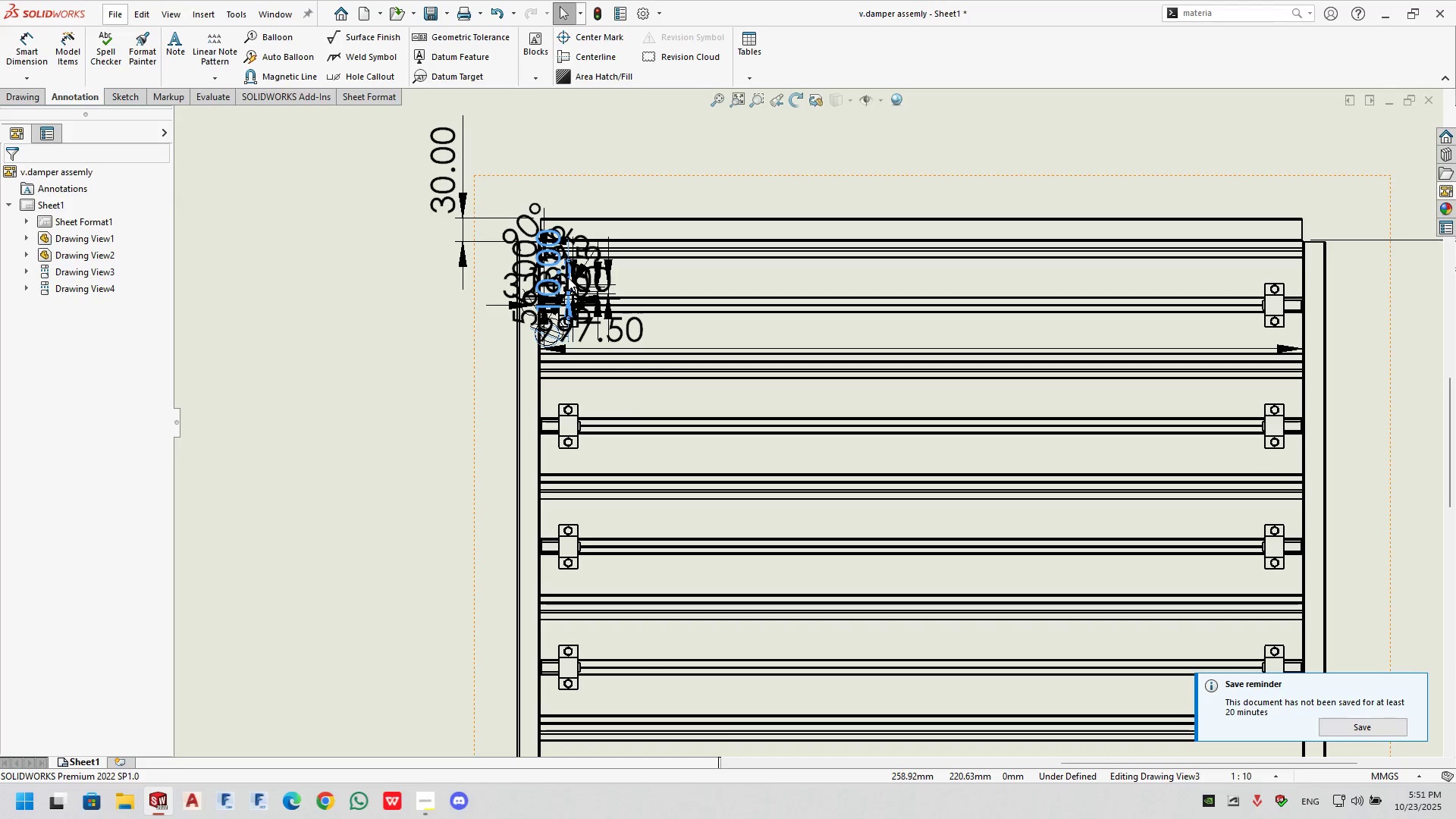 
key(Delete)
 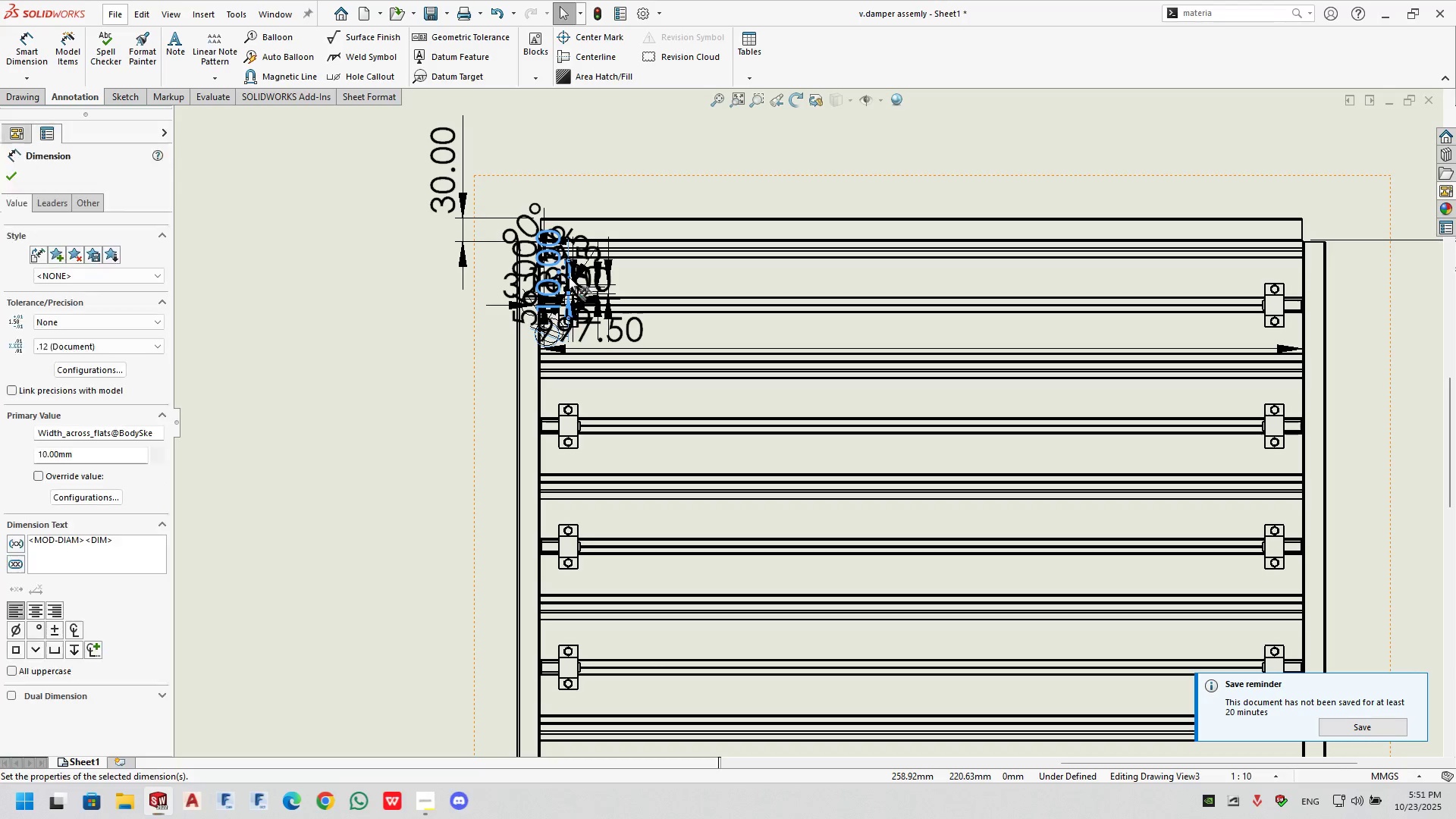 
triple_click([569, 277])
 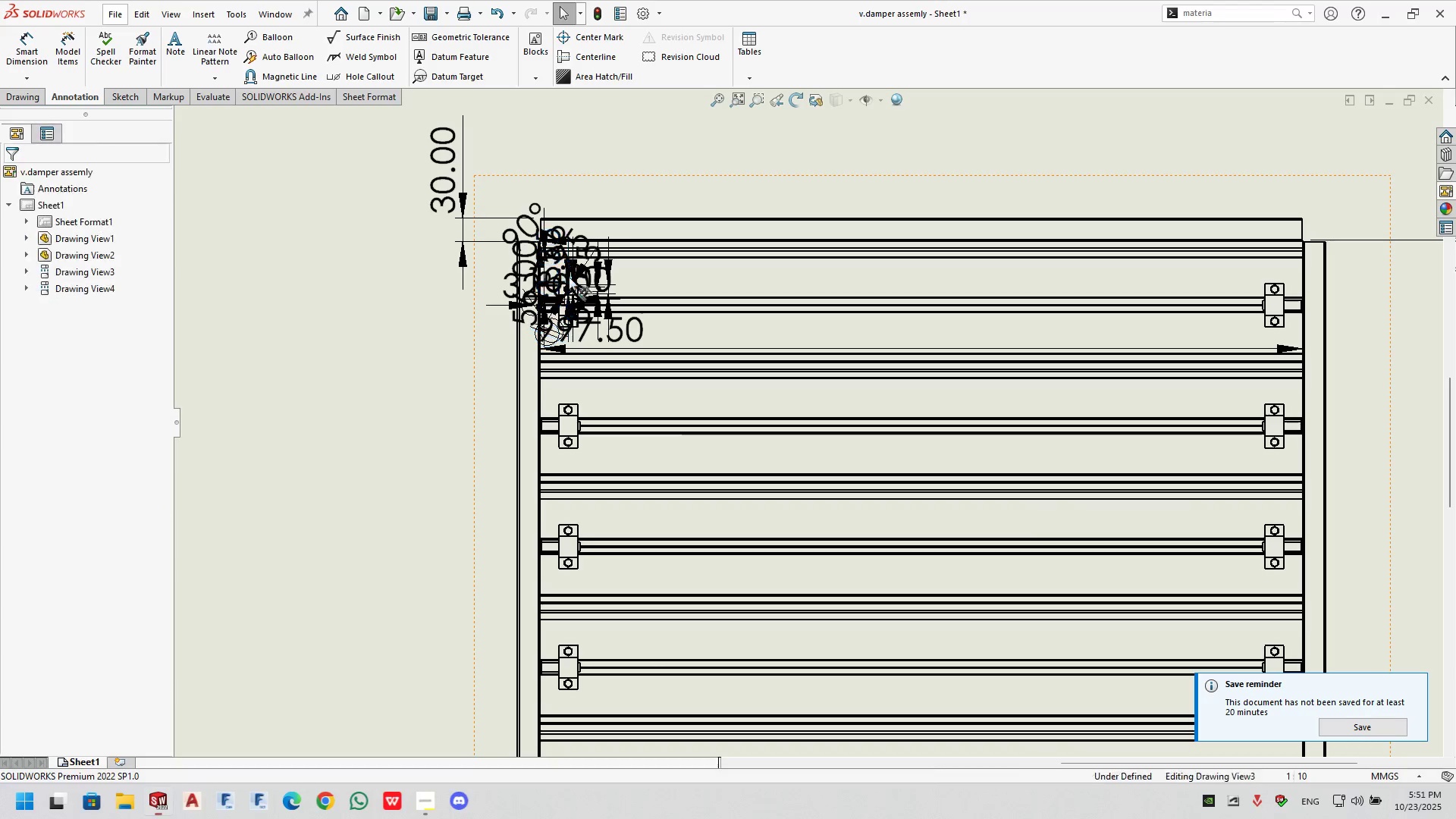 
key(Delete)
 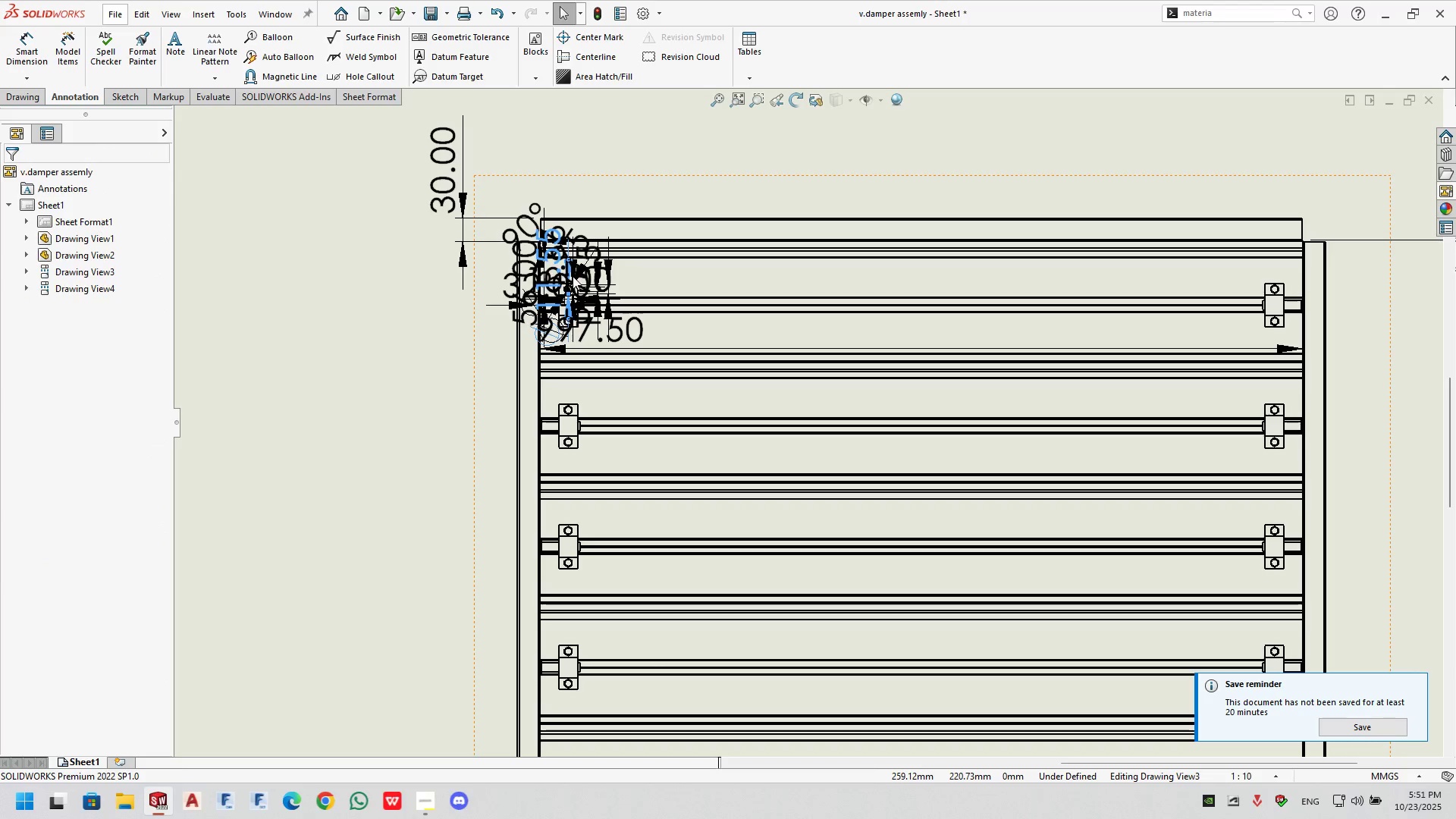 
triple_click([573, 276])
 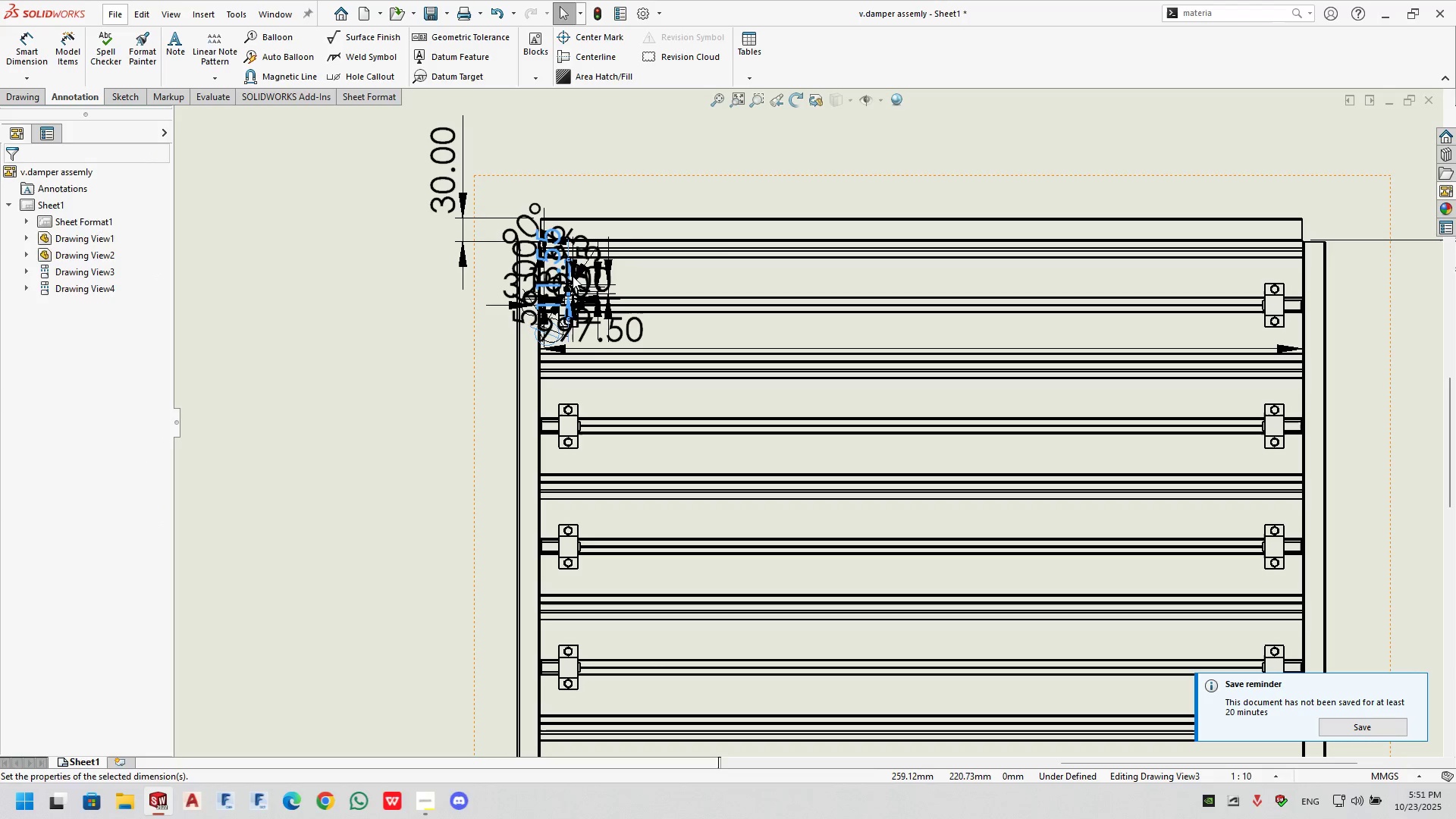 
key(Delete)
 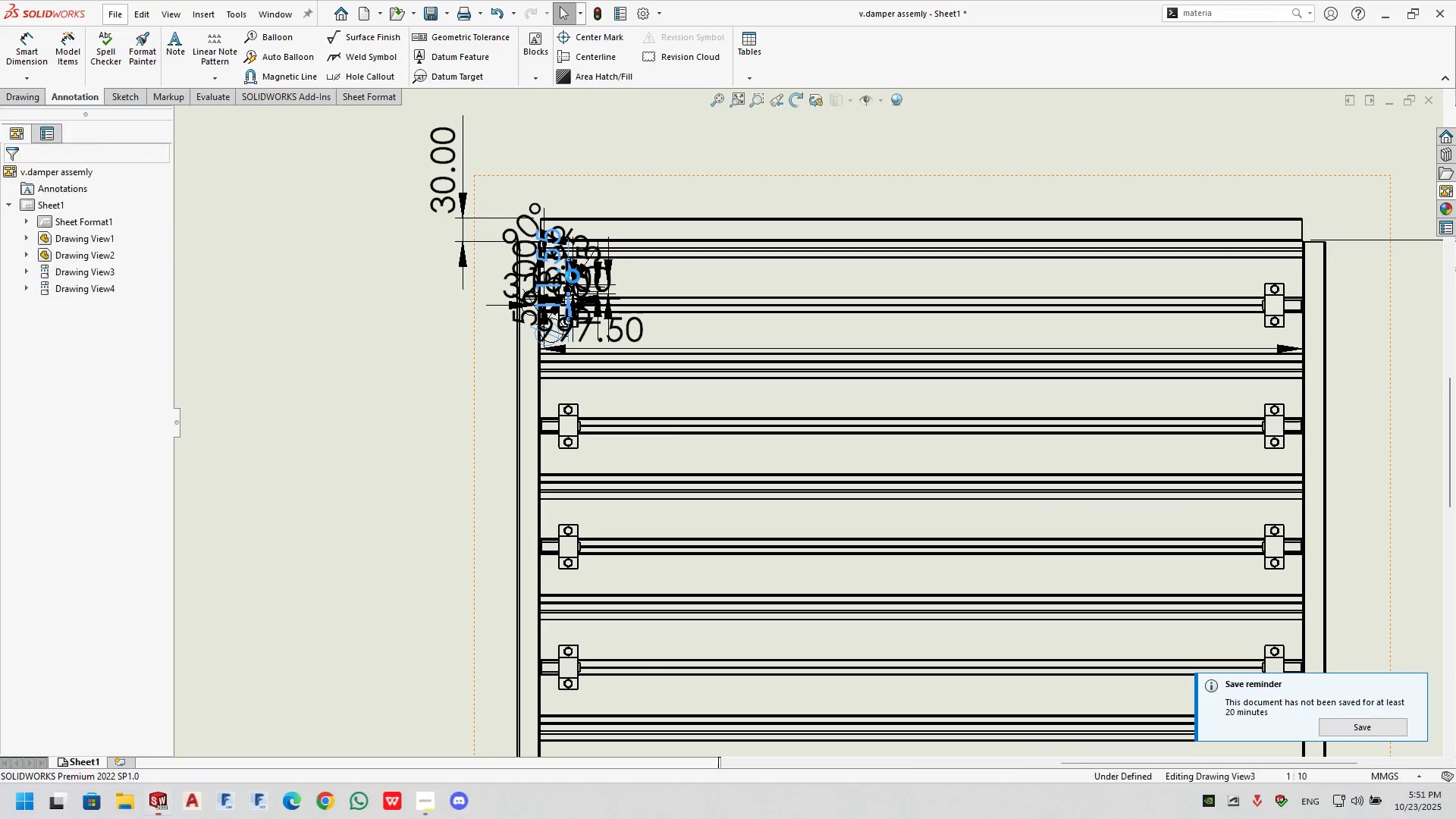 
triple_click([573, 276])
 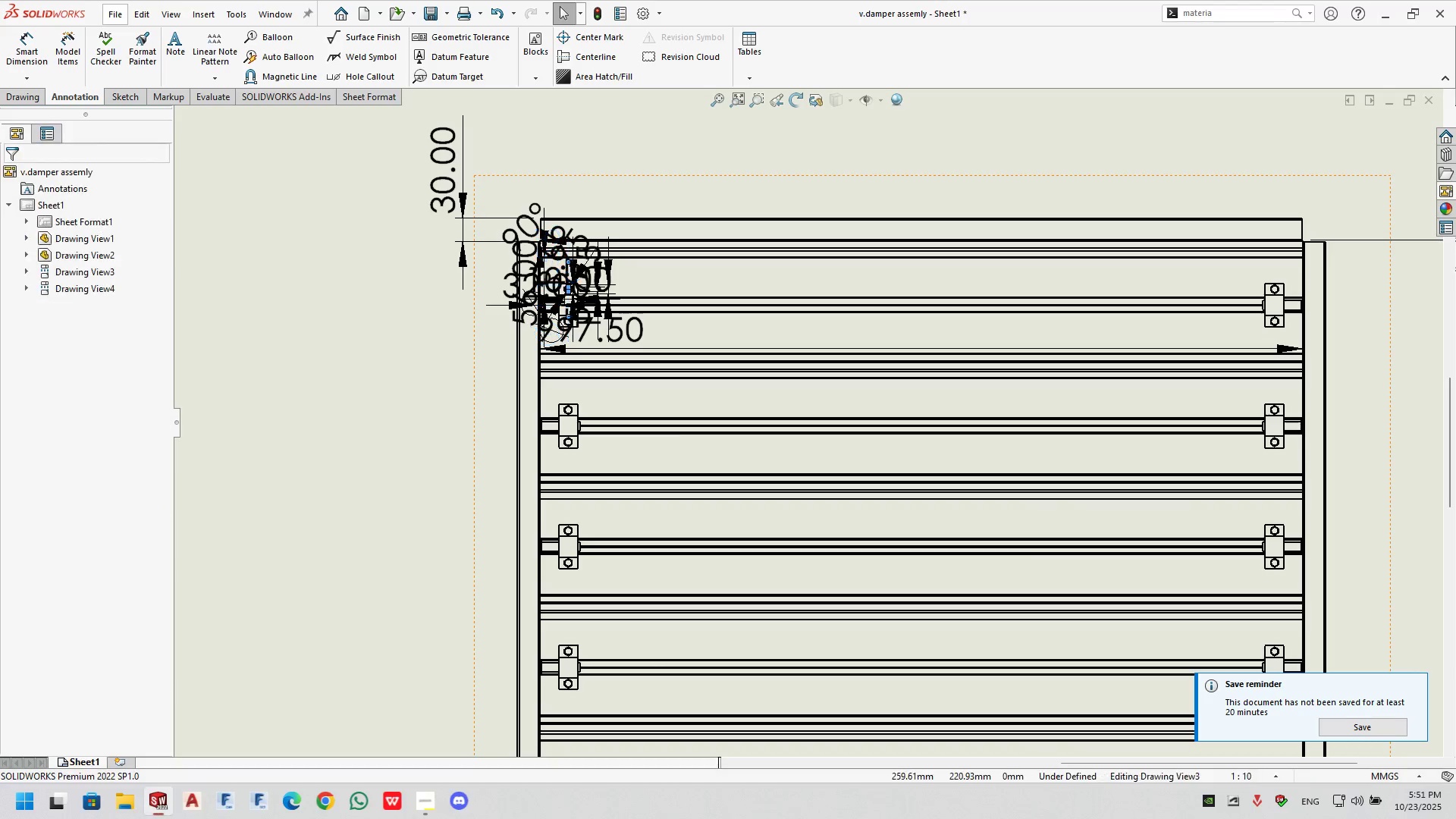 
key(Delete)
 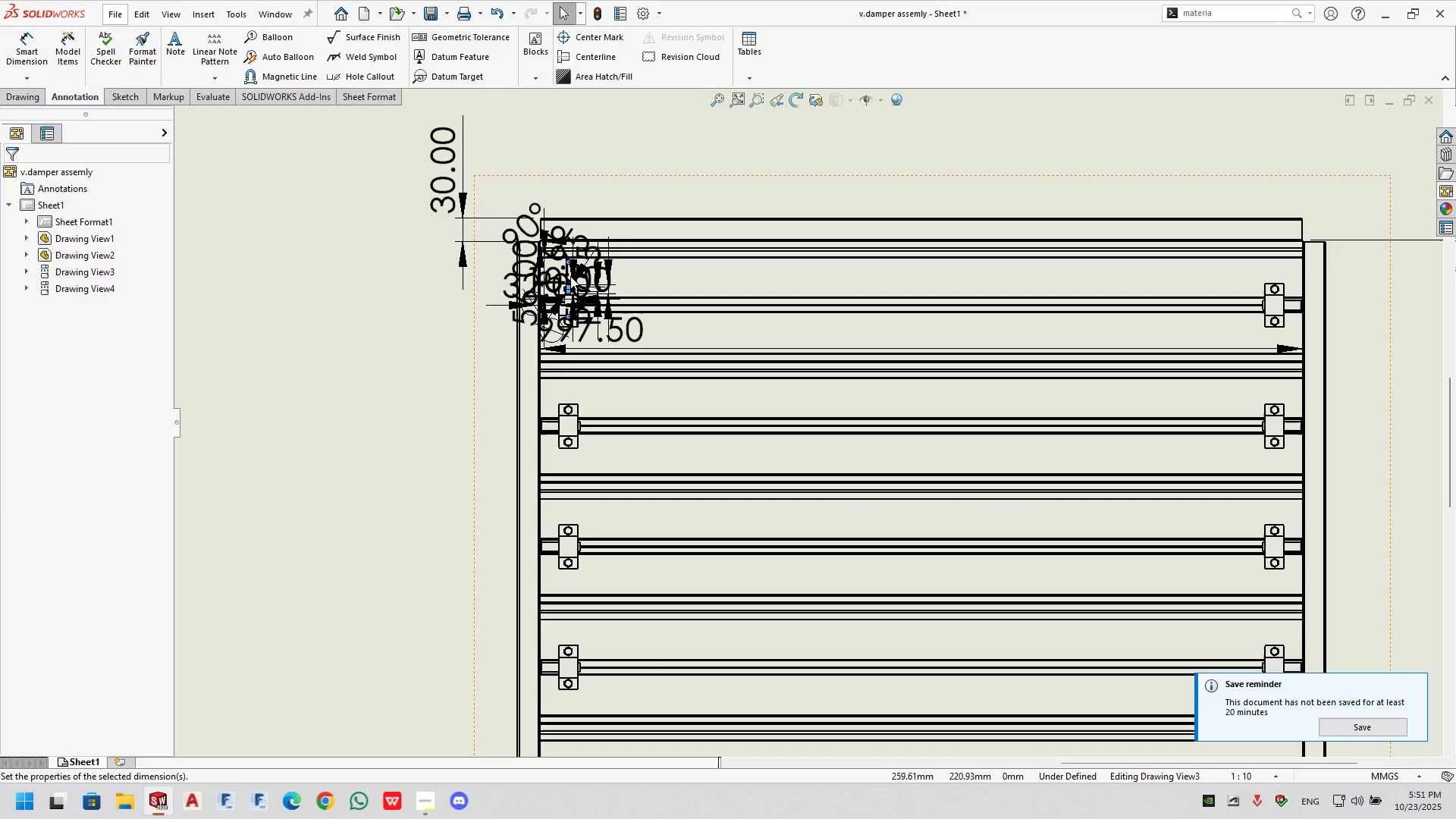 
triple_click([570, 276])
 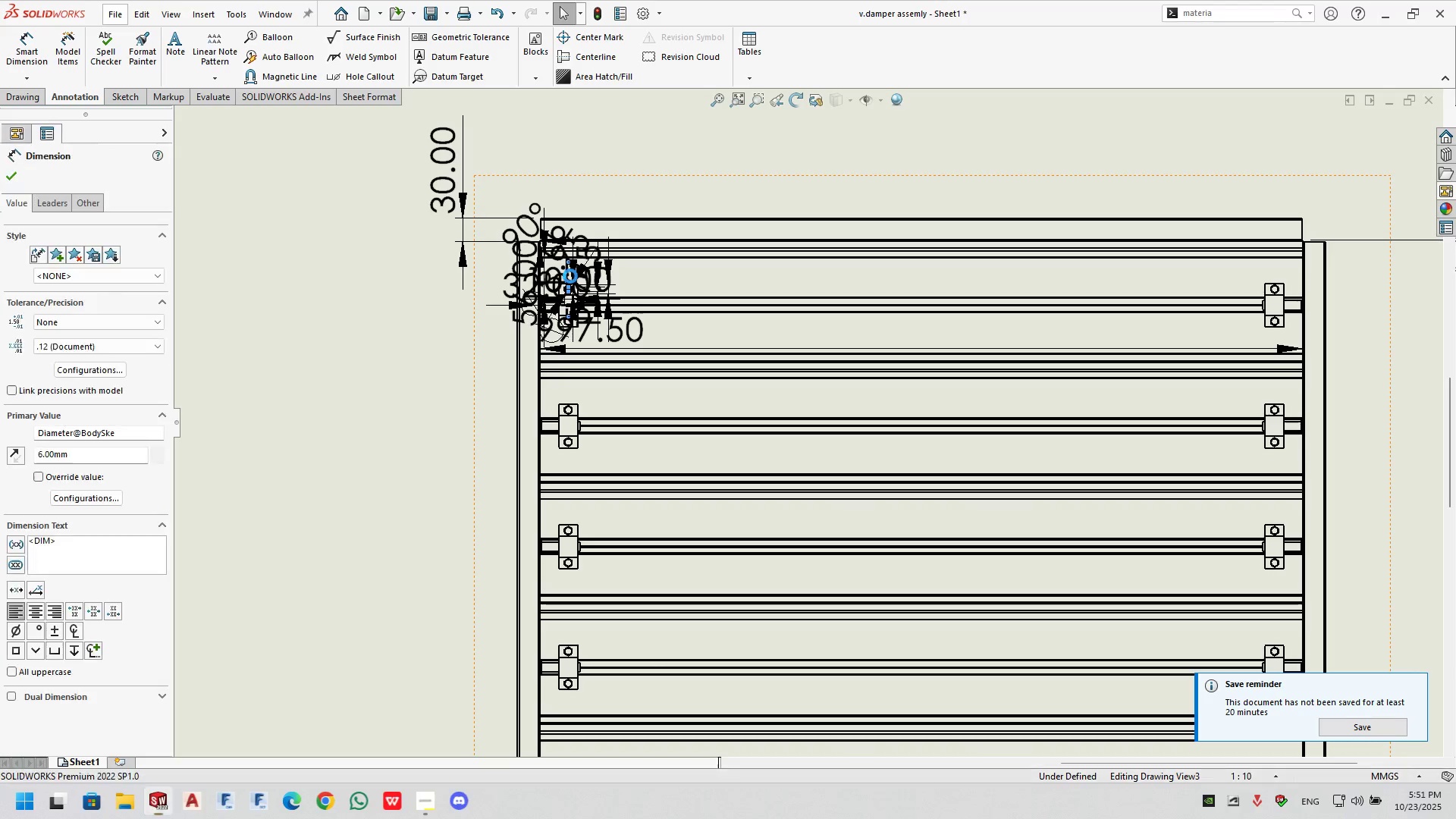 
key(Delete)
 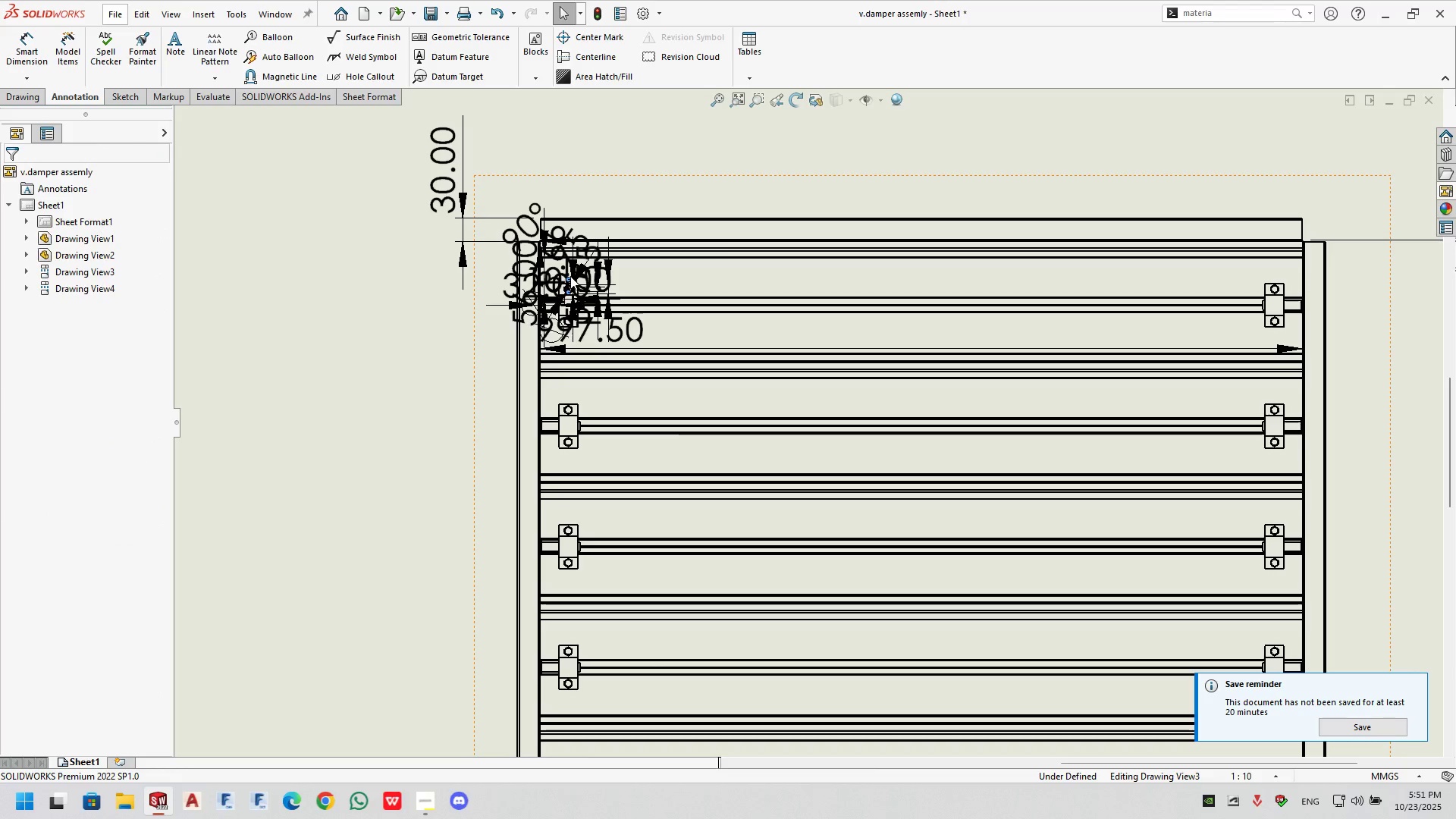 
triple_click([570, 276])
 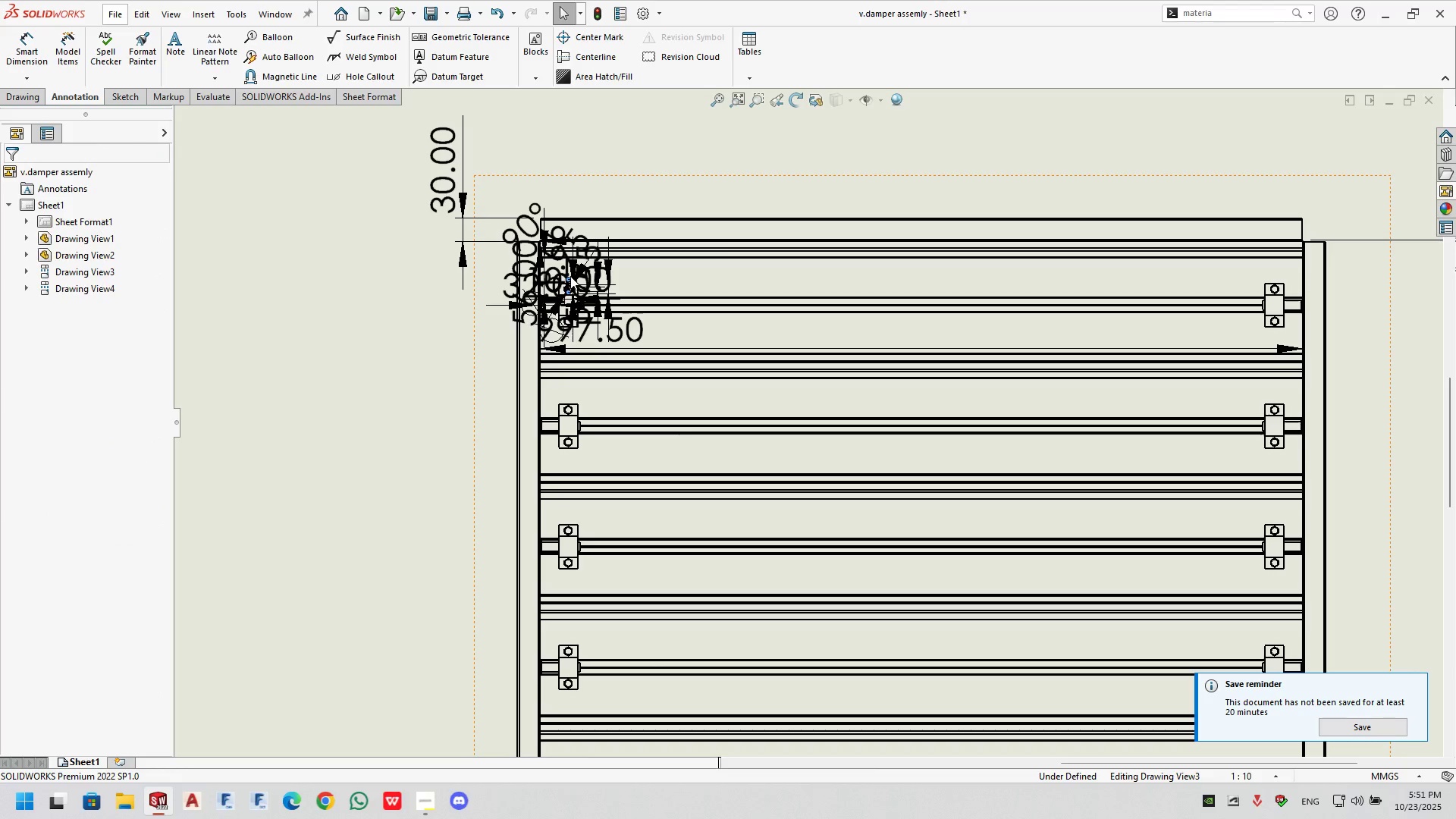 
key(Delete)
 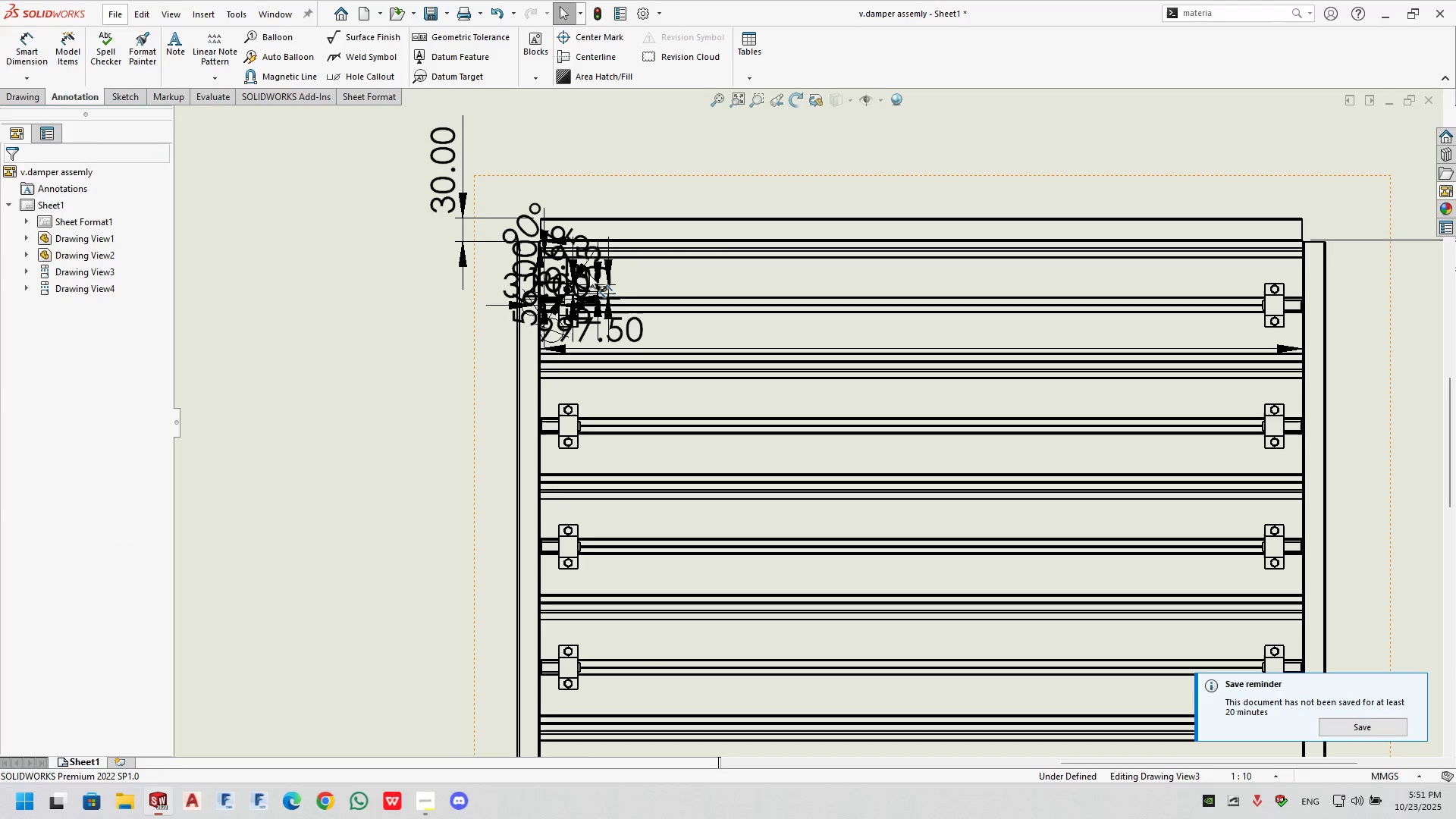 
key(Delete)
 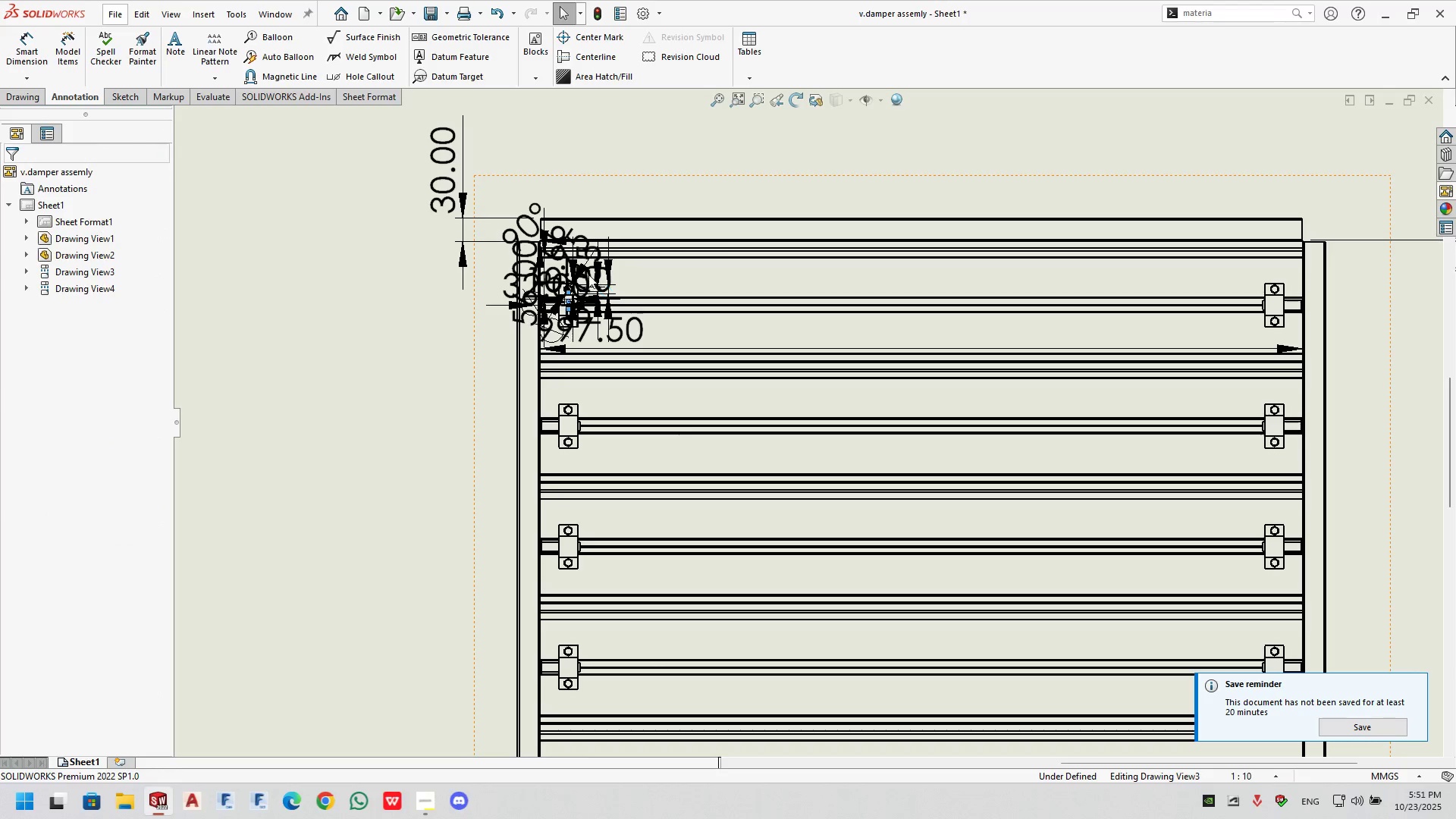 
triple_click([588, 275])
 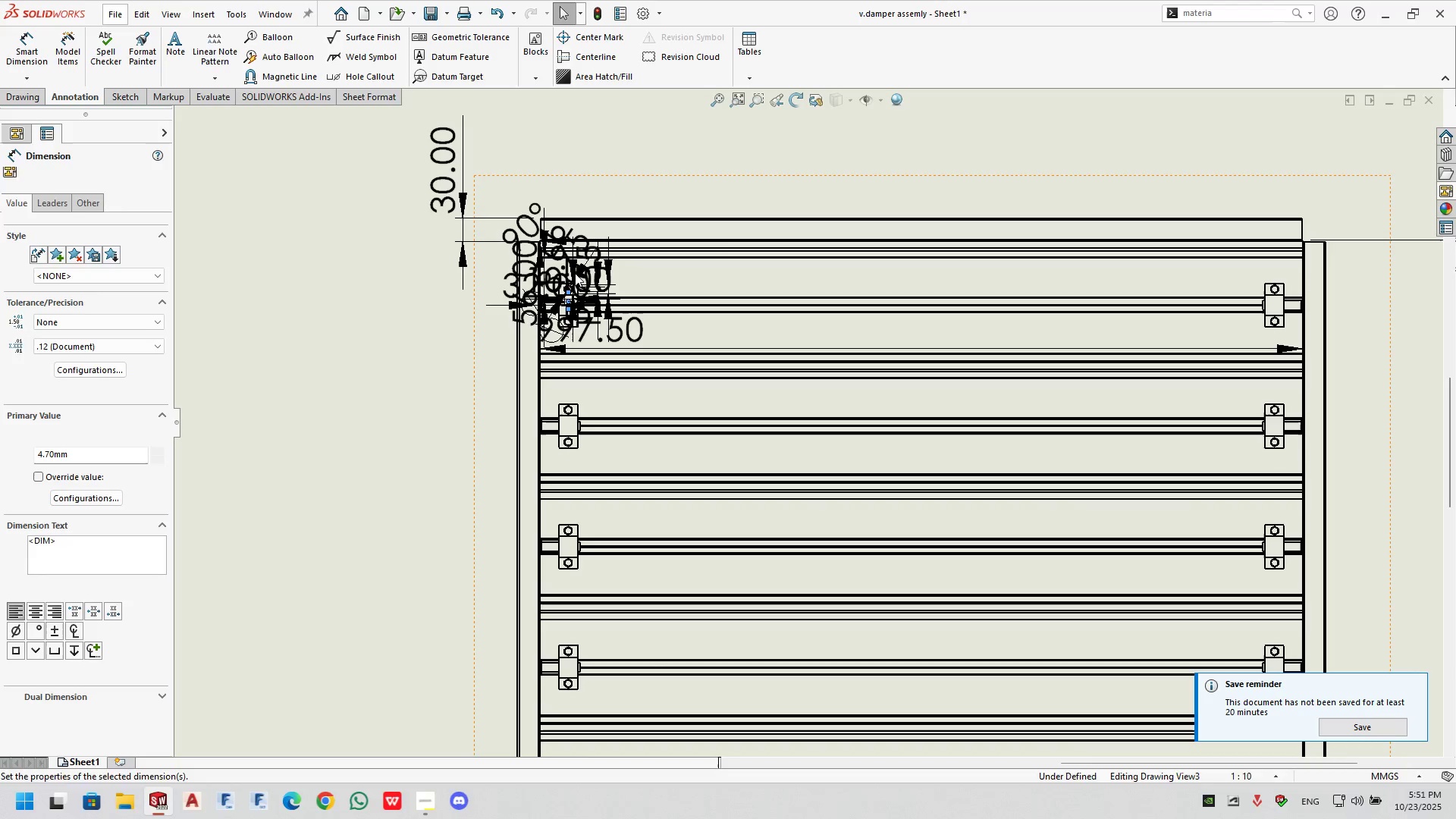 
key(Delete)
 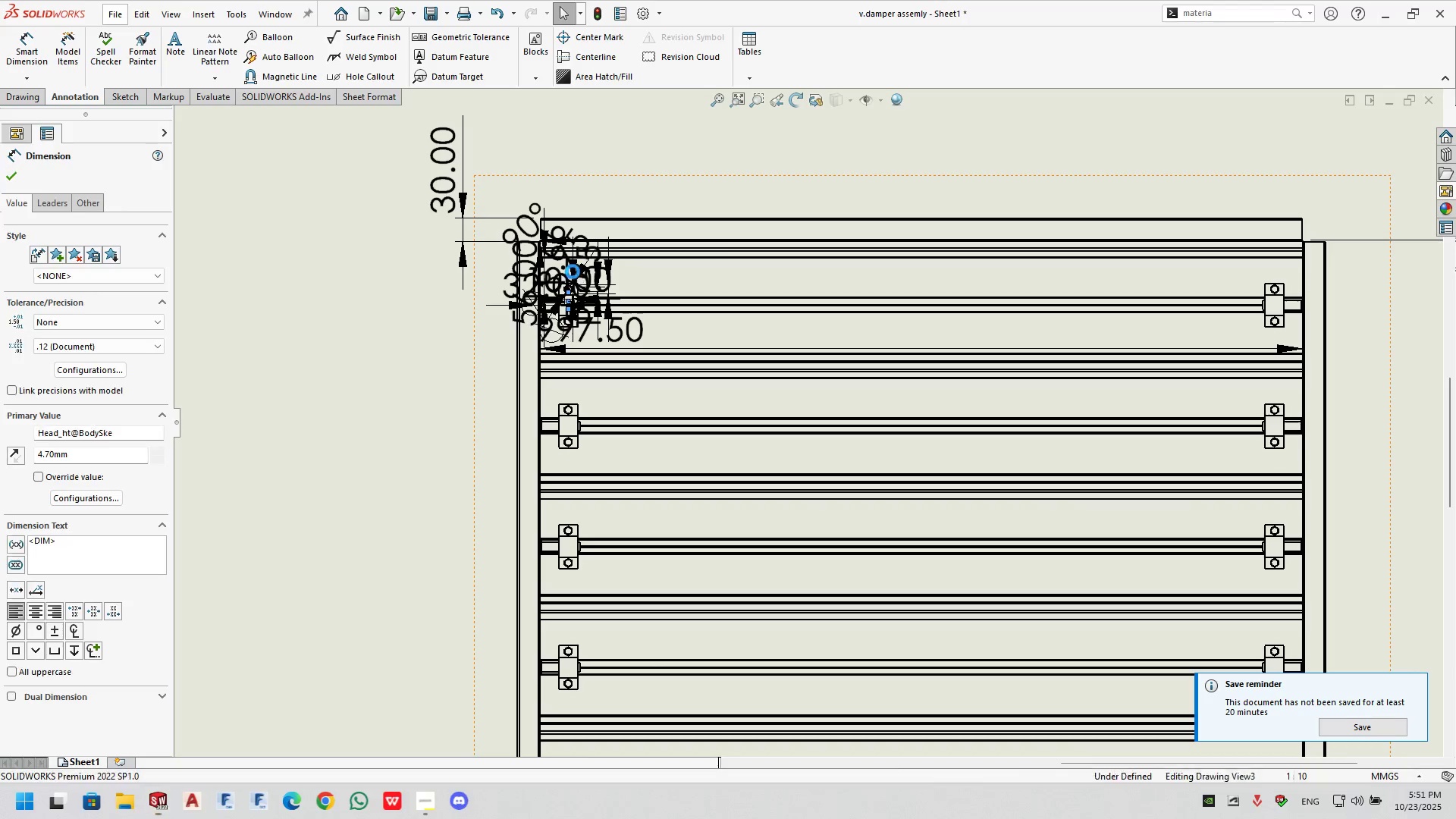 
triple_click([573, 271])
 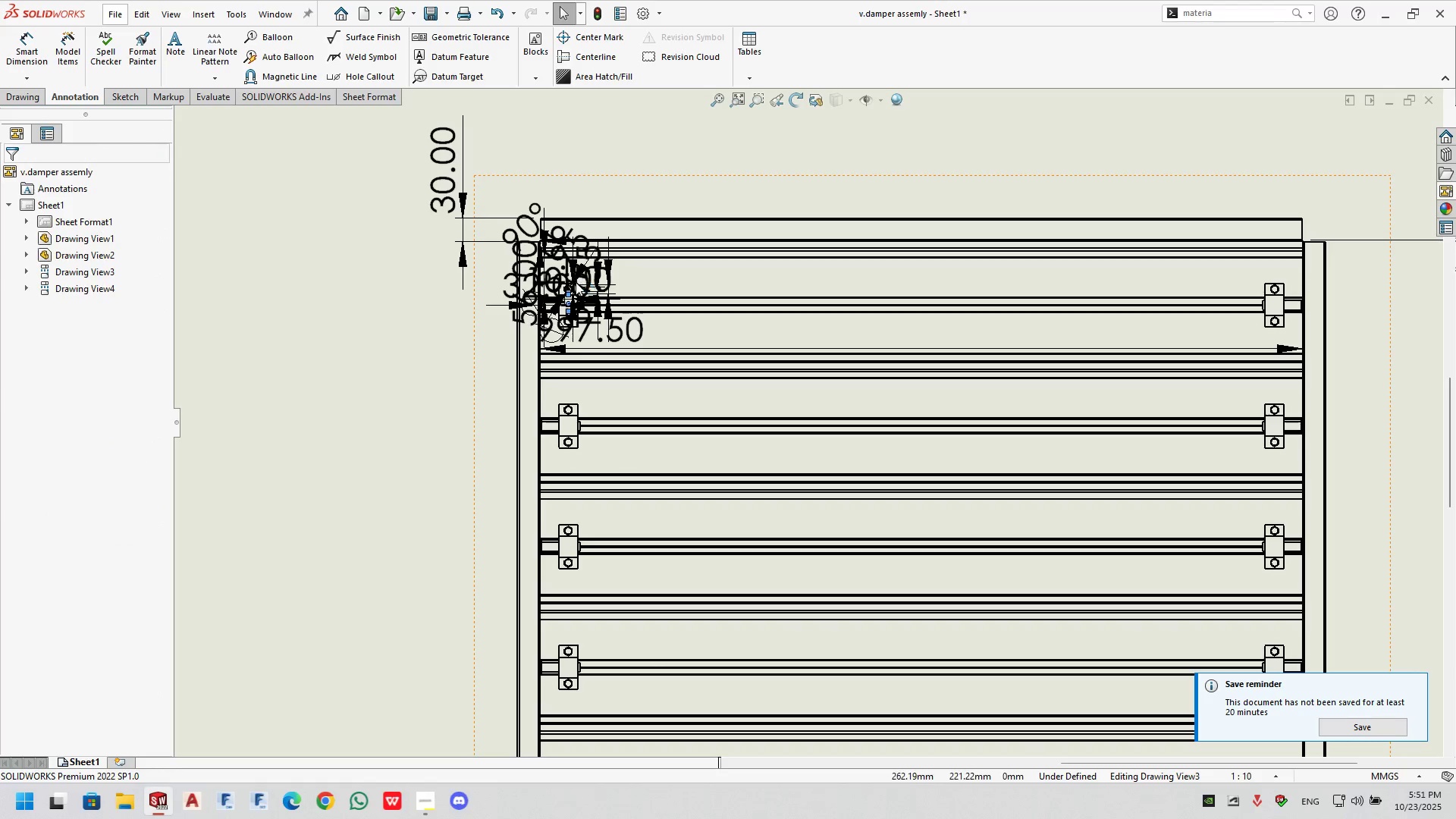 
key(Delete)
 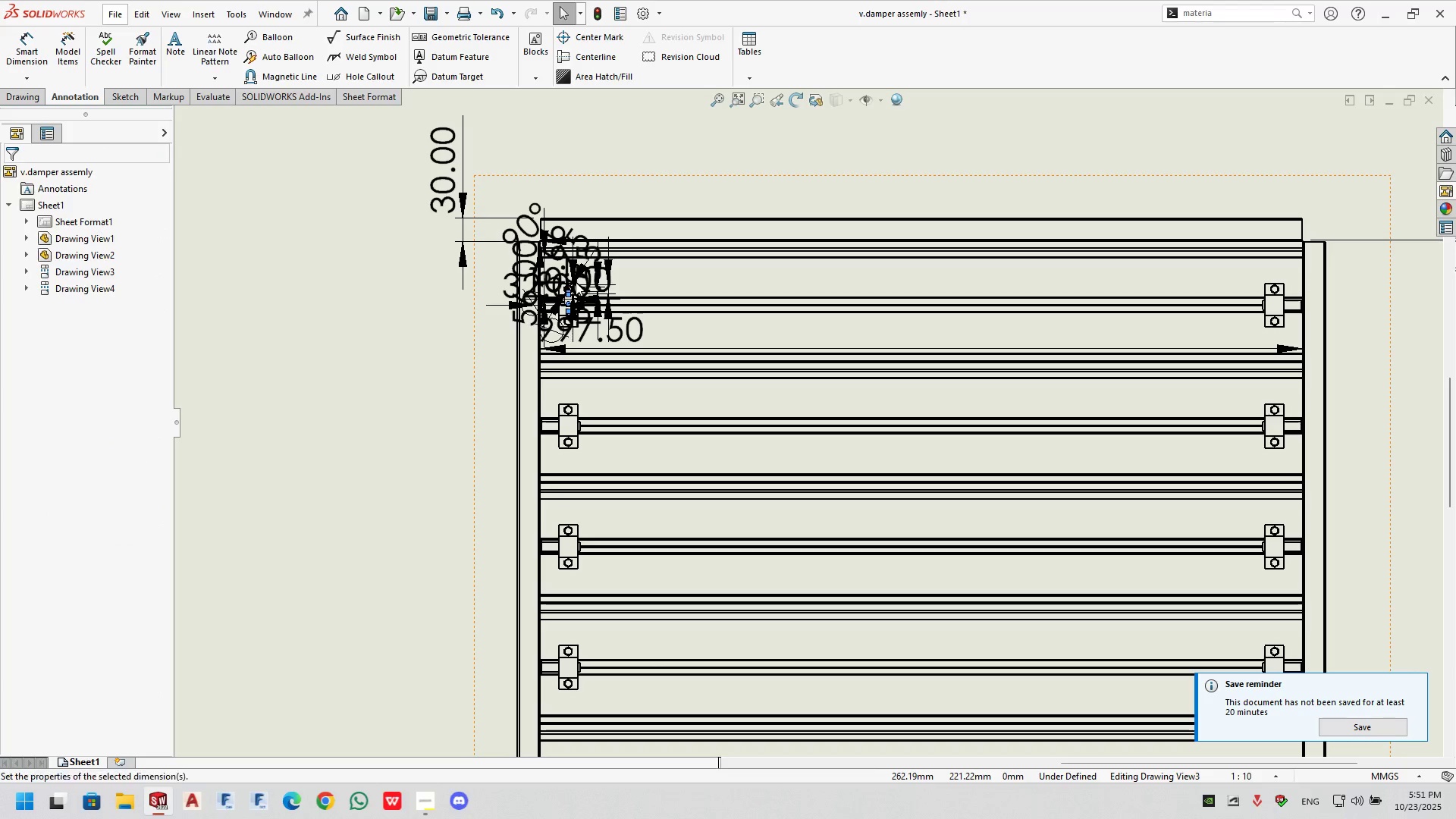 
triple_click([576, 282])
 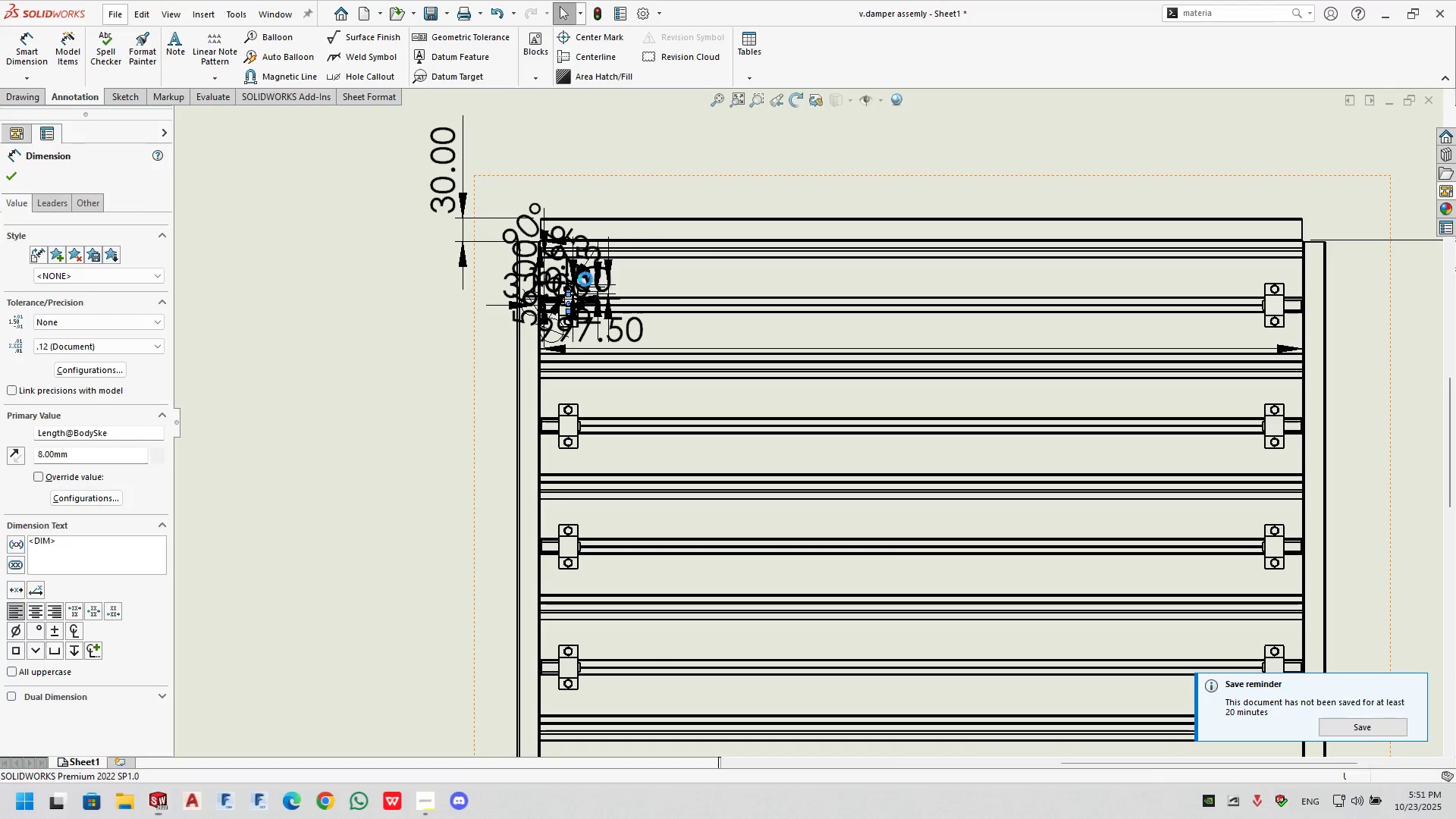 
key(Delete)
 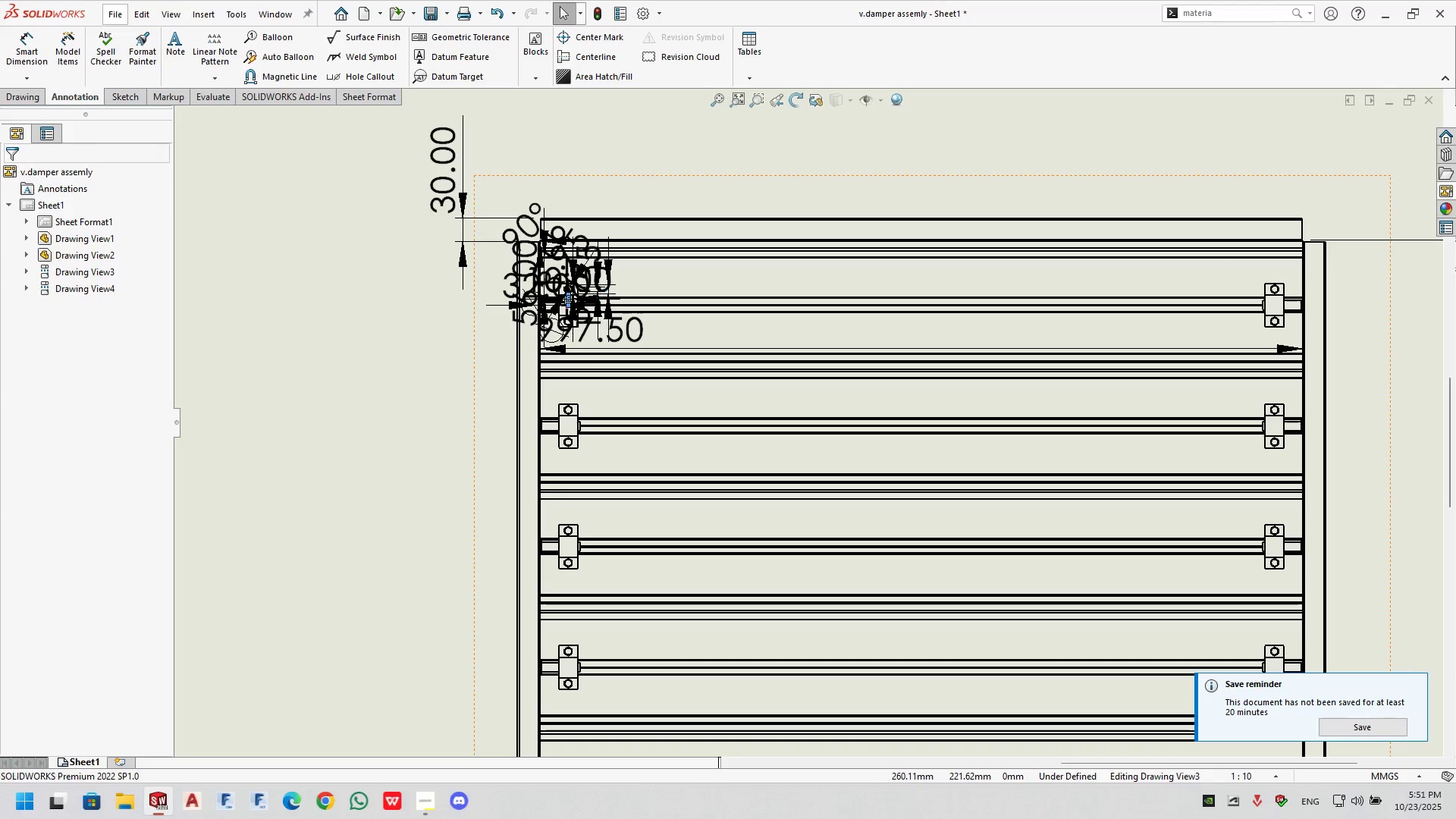 
triple_click([586, 277])
 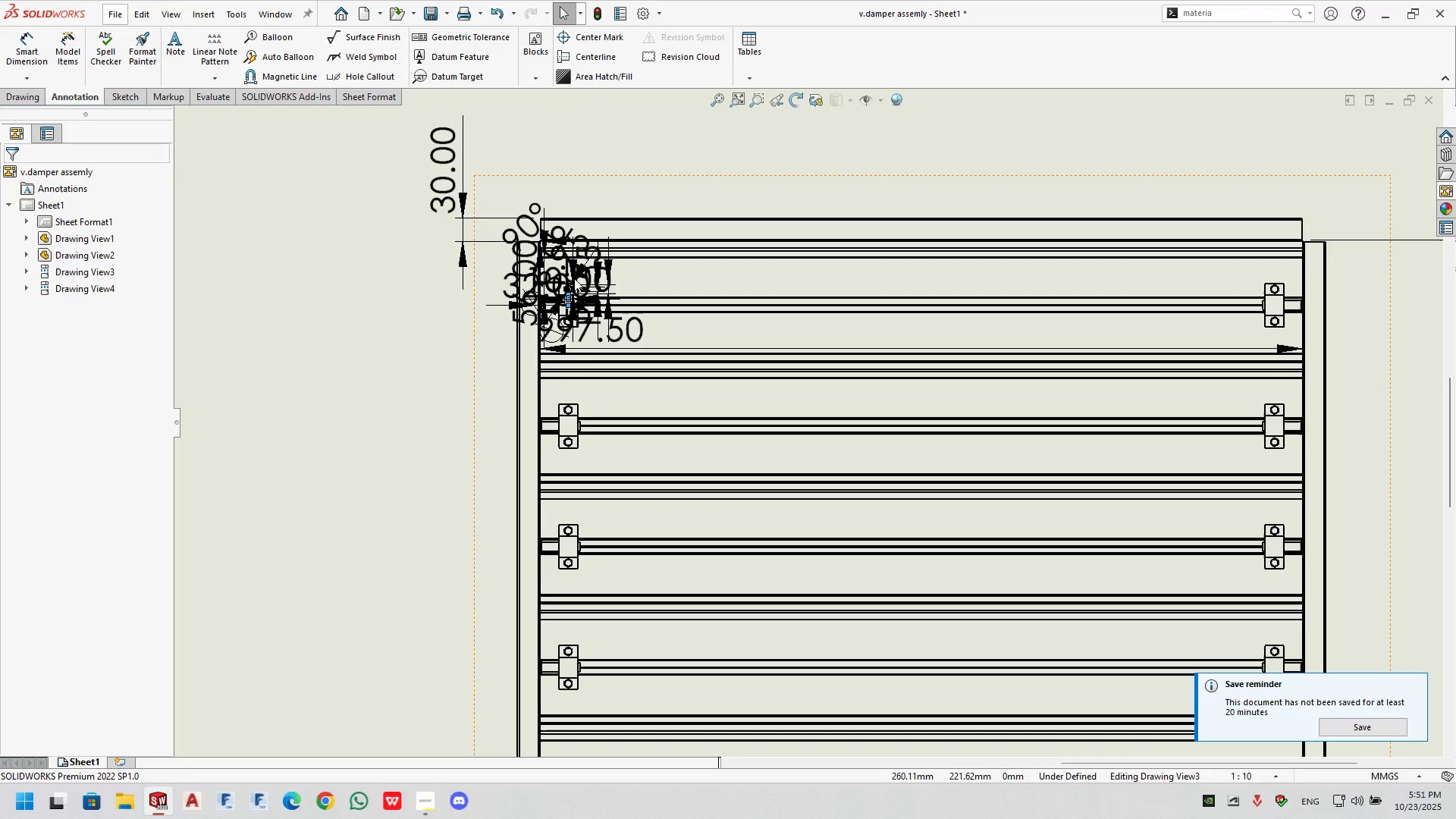 
key(Delete)
 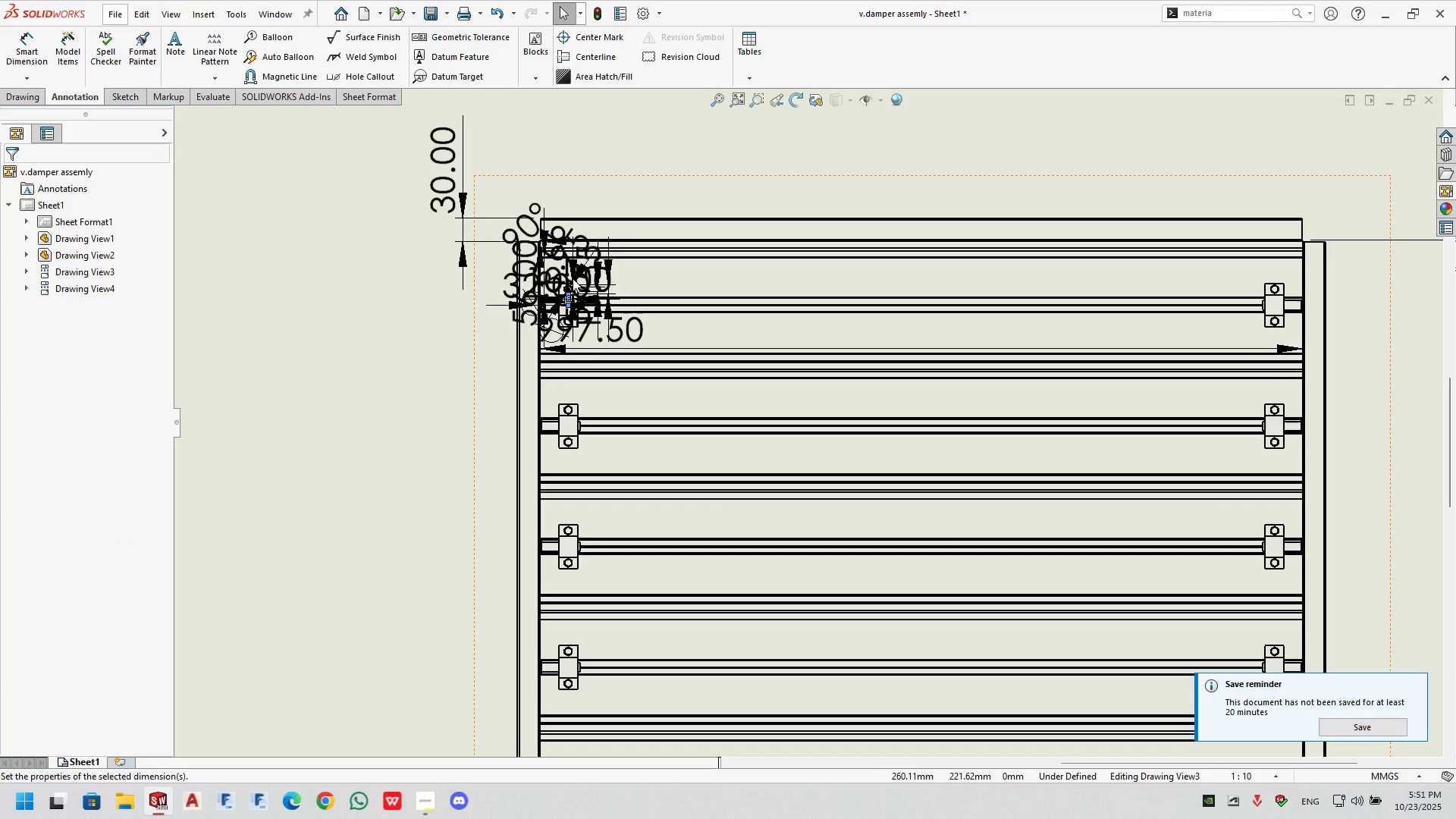 
triple_click([573, 278])
 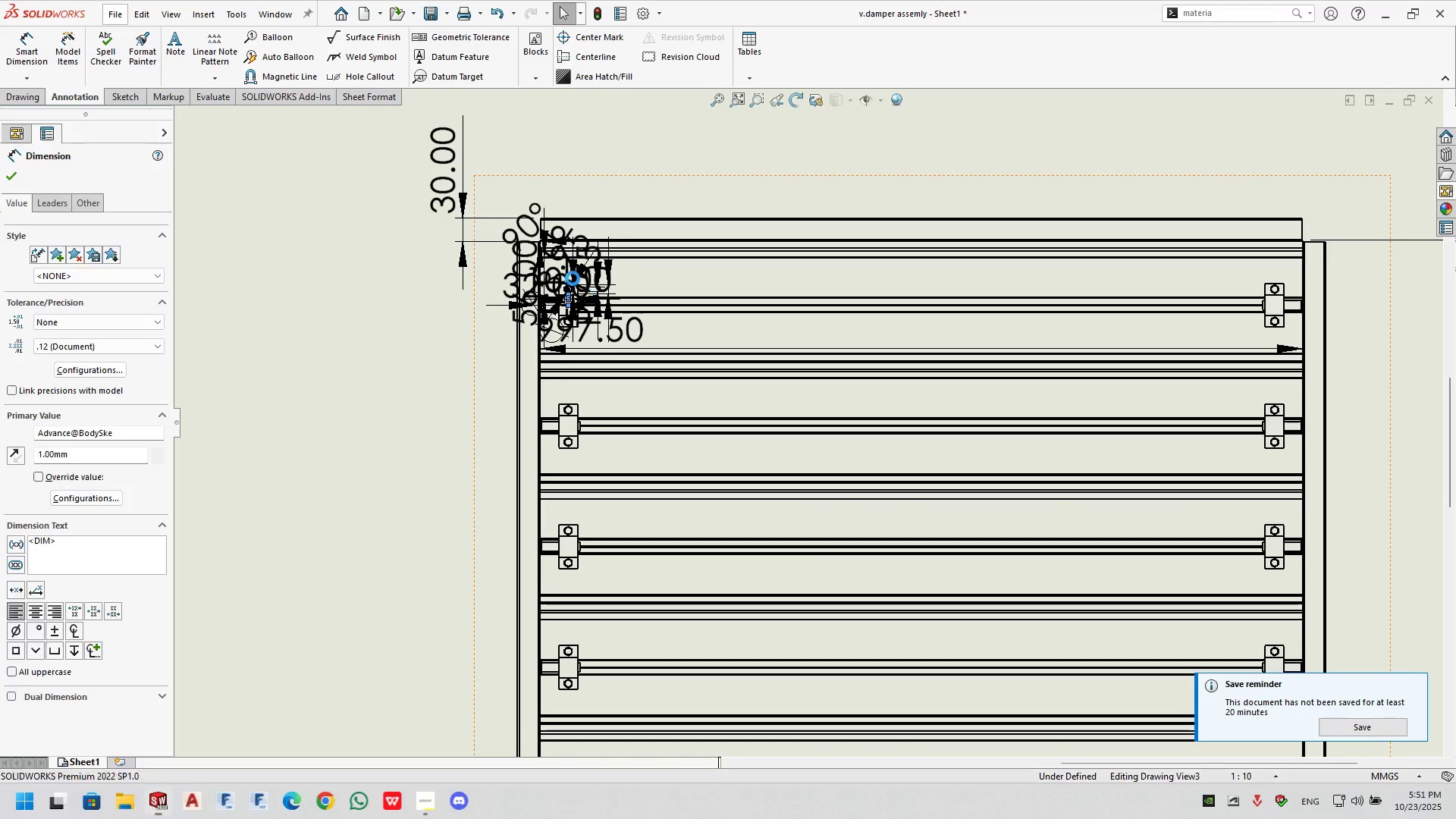 
key(Delete)
 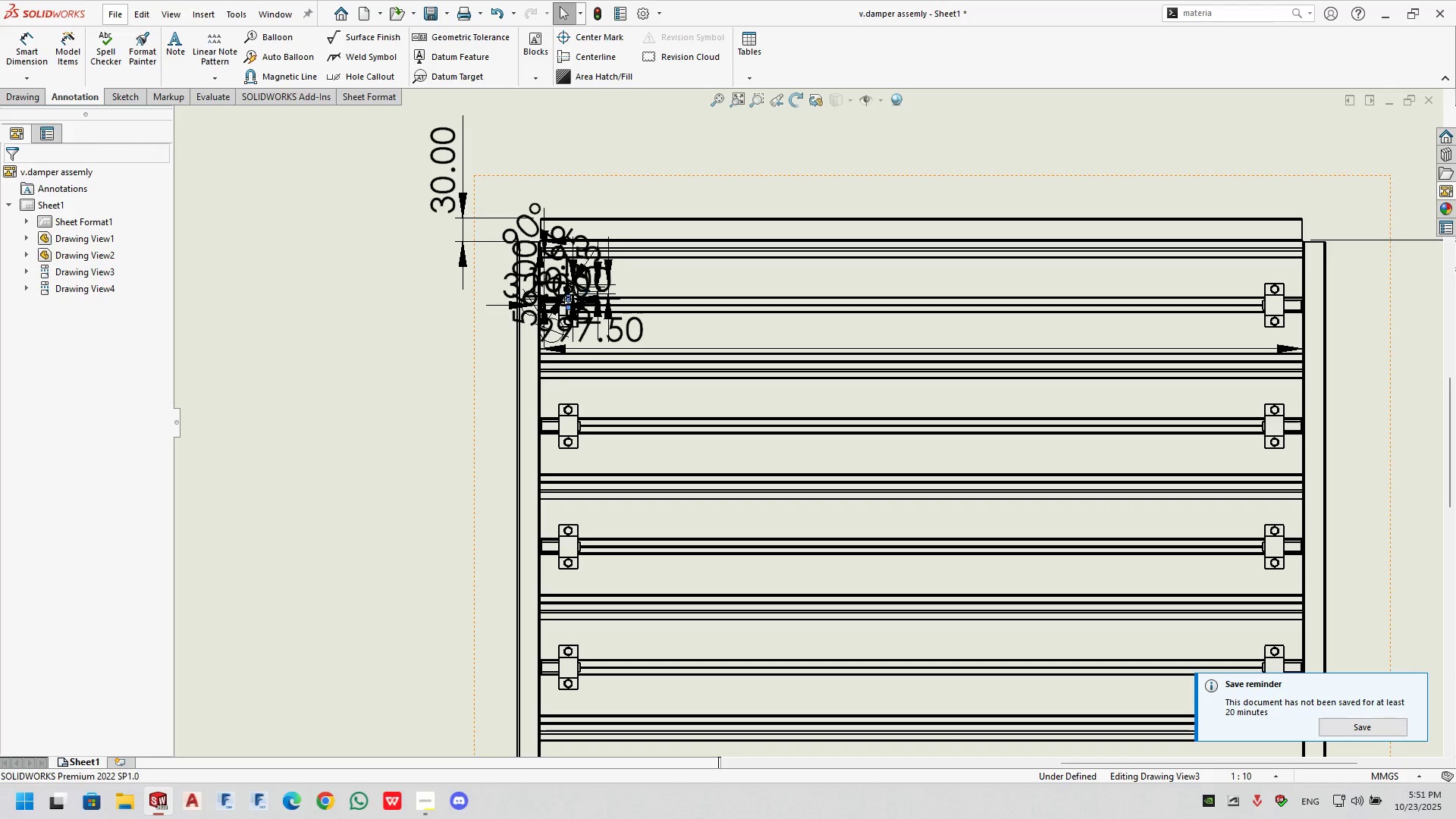 
triple_click([567, 278])
 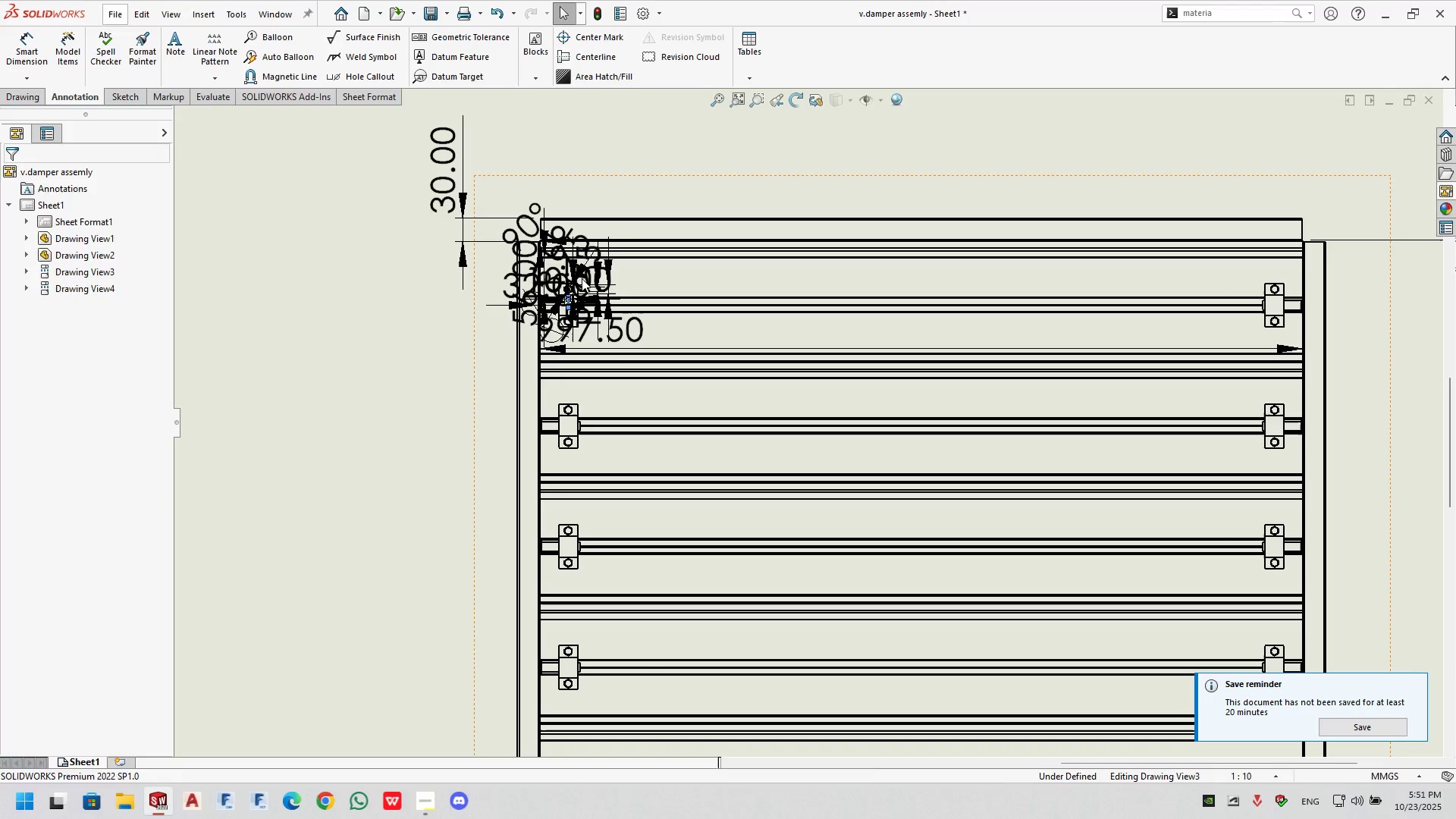 
key(Delete)
 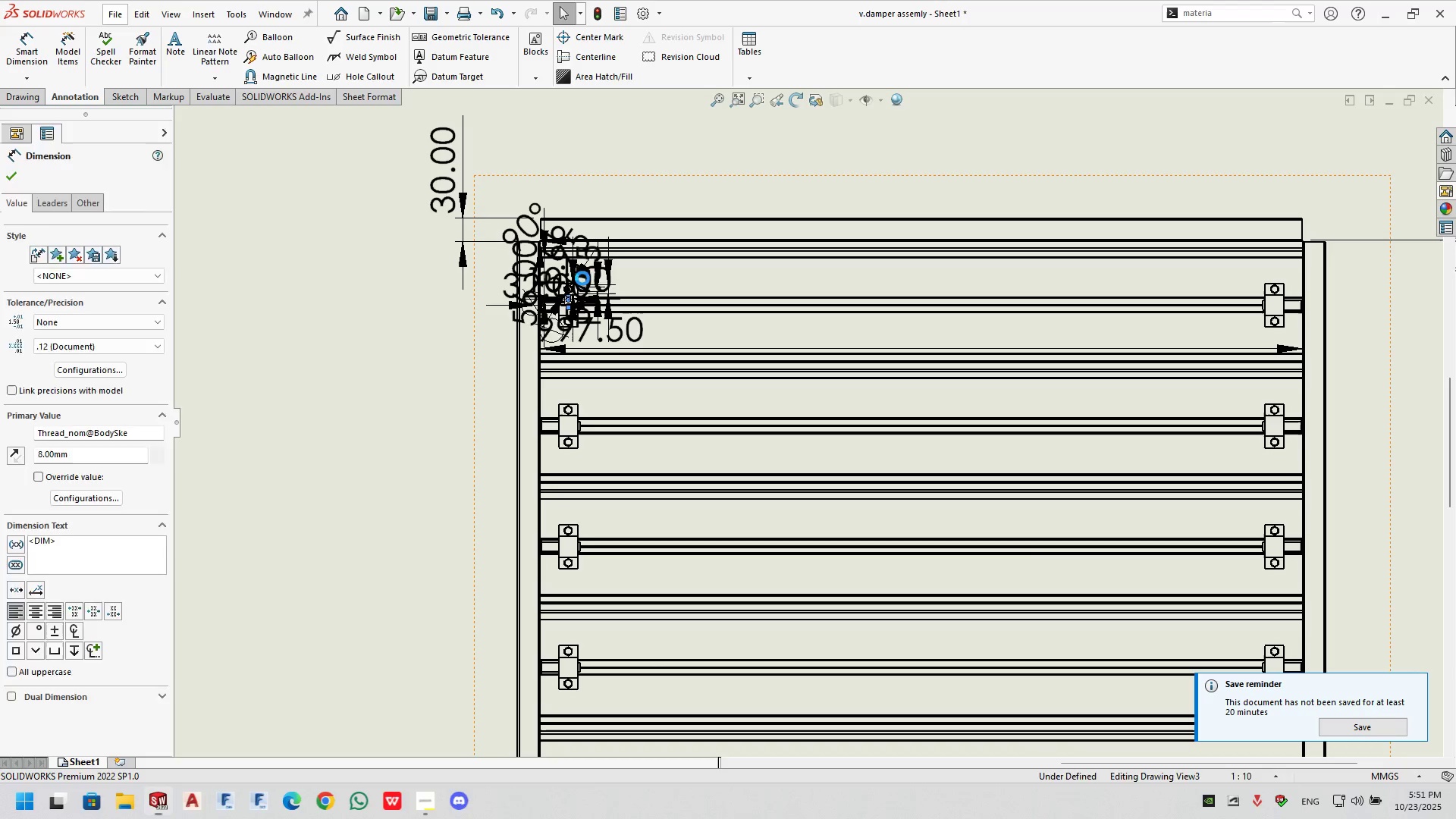 
triple_click([582, 278])
 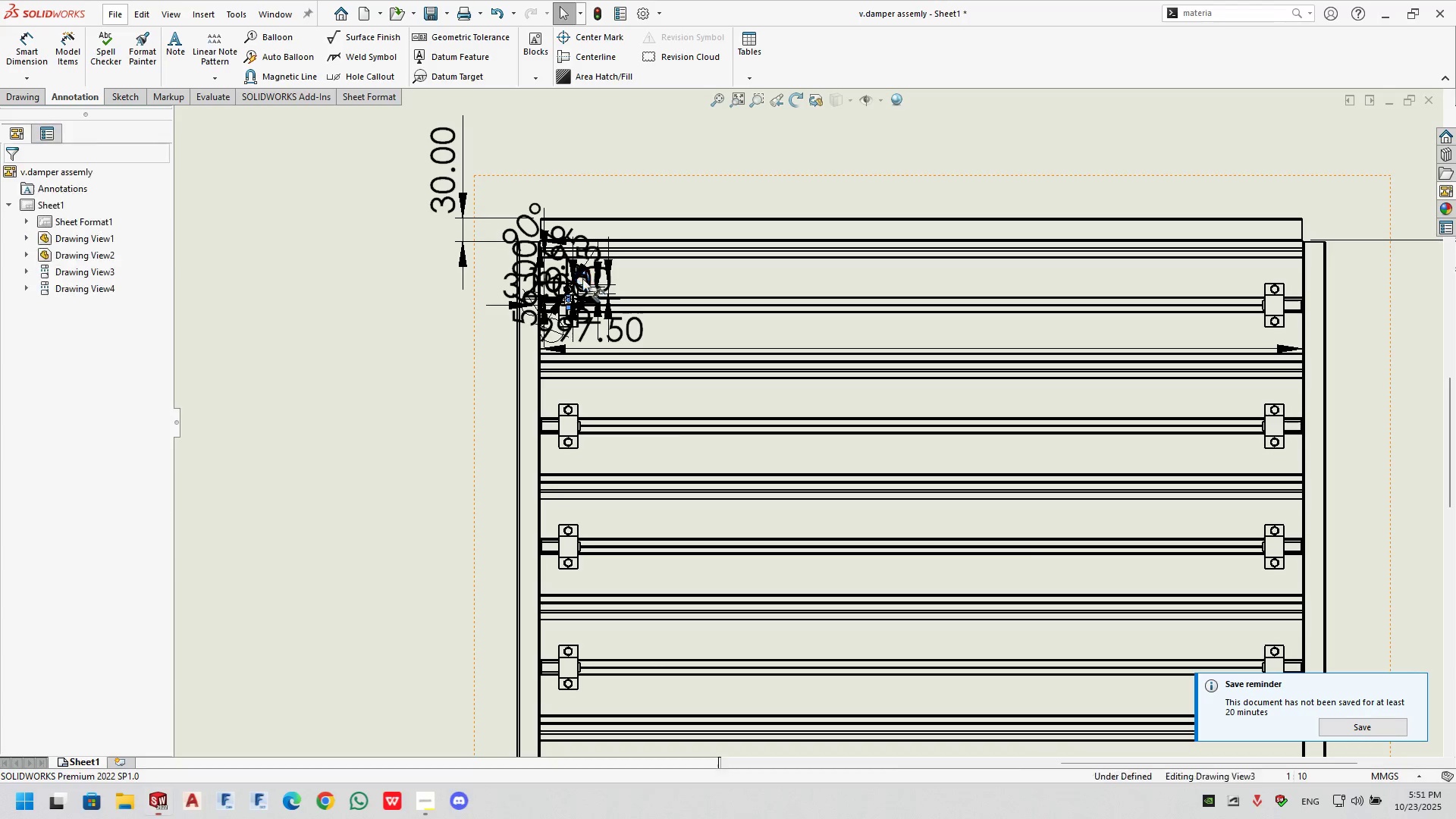 
key(Delete)
 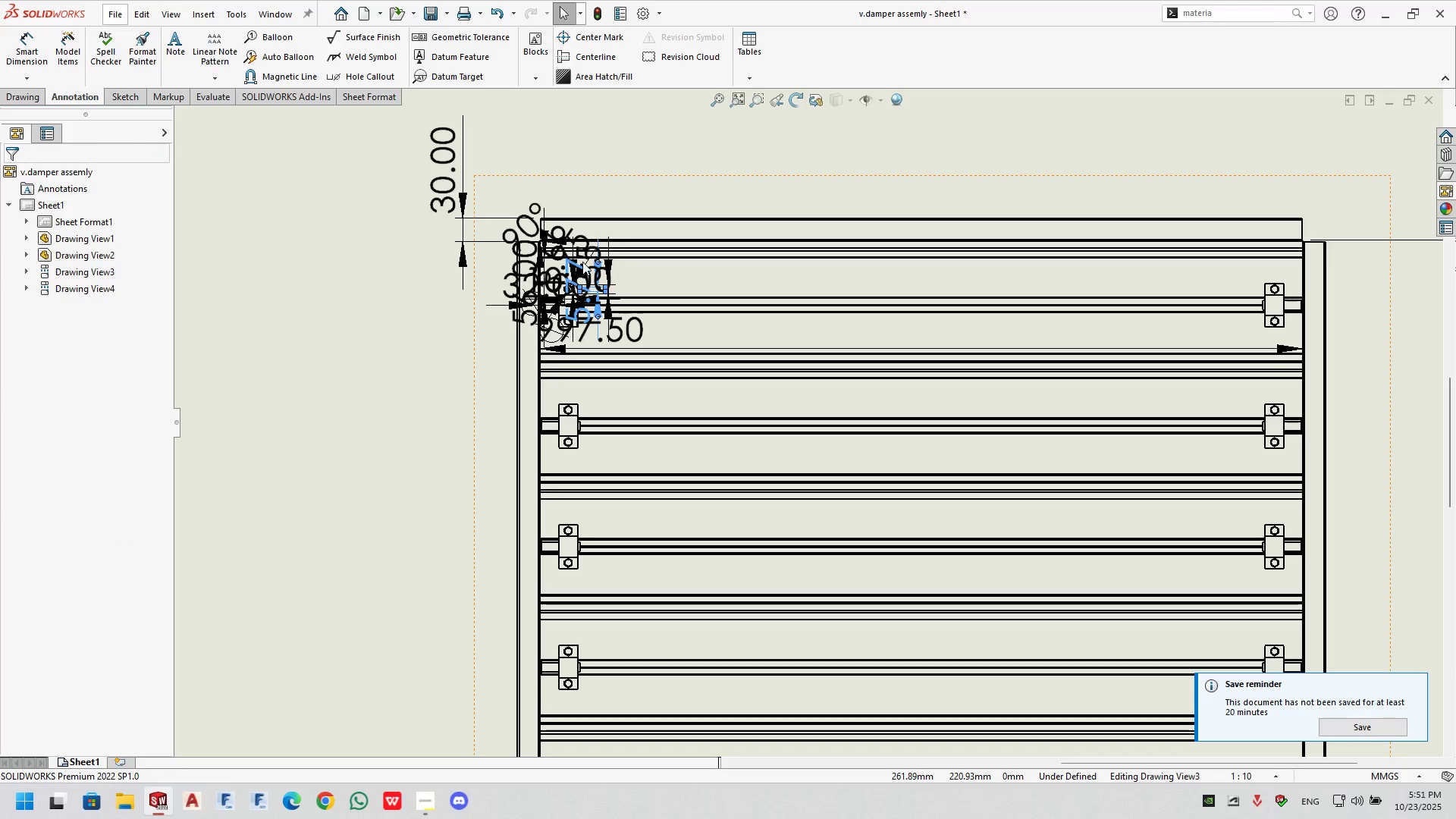 
triple_click([582, 262])
 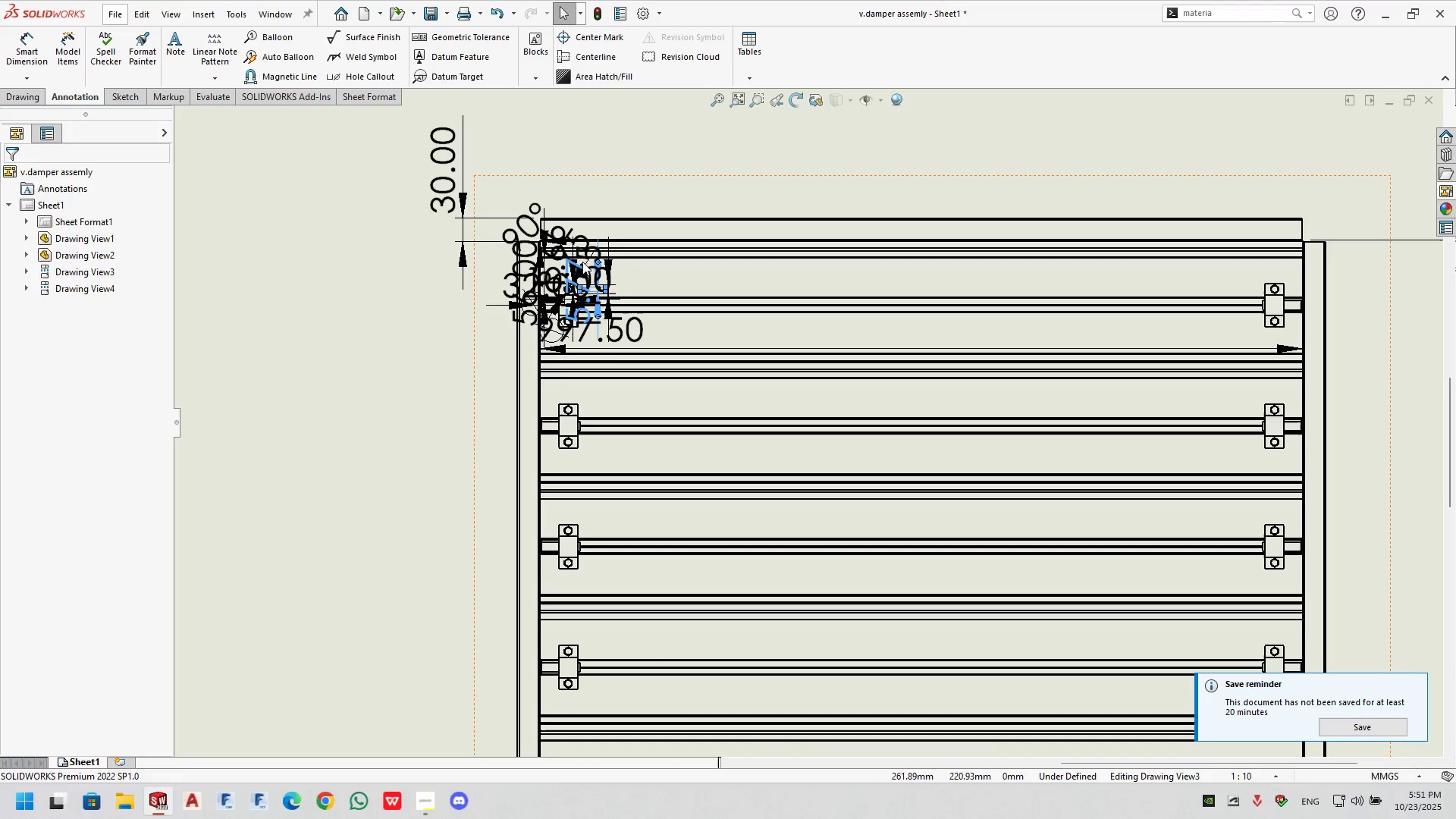 
key(Delete)
 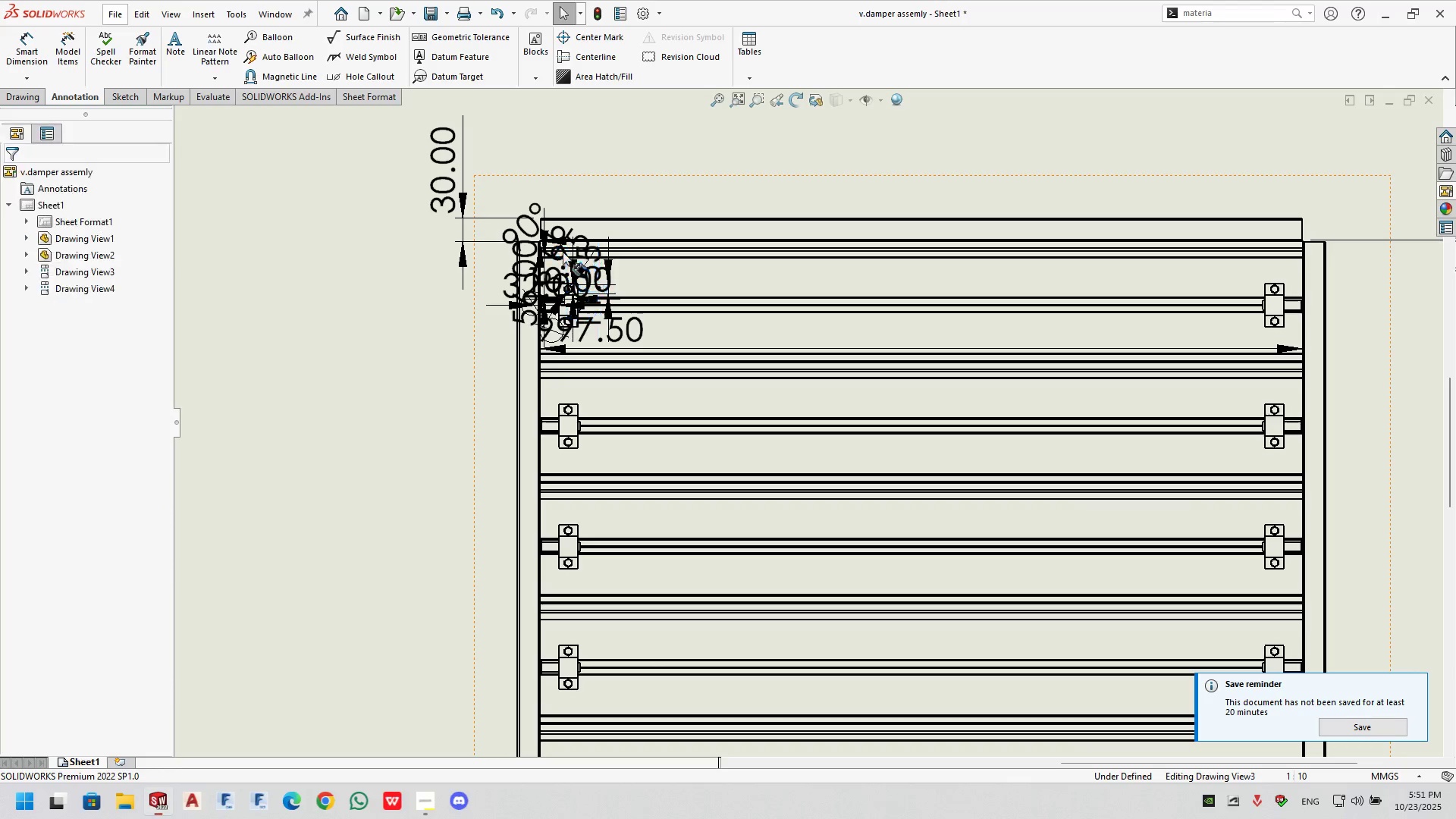 
triple_click([563, 252])
 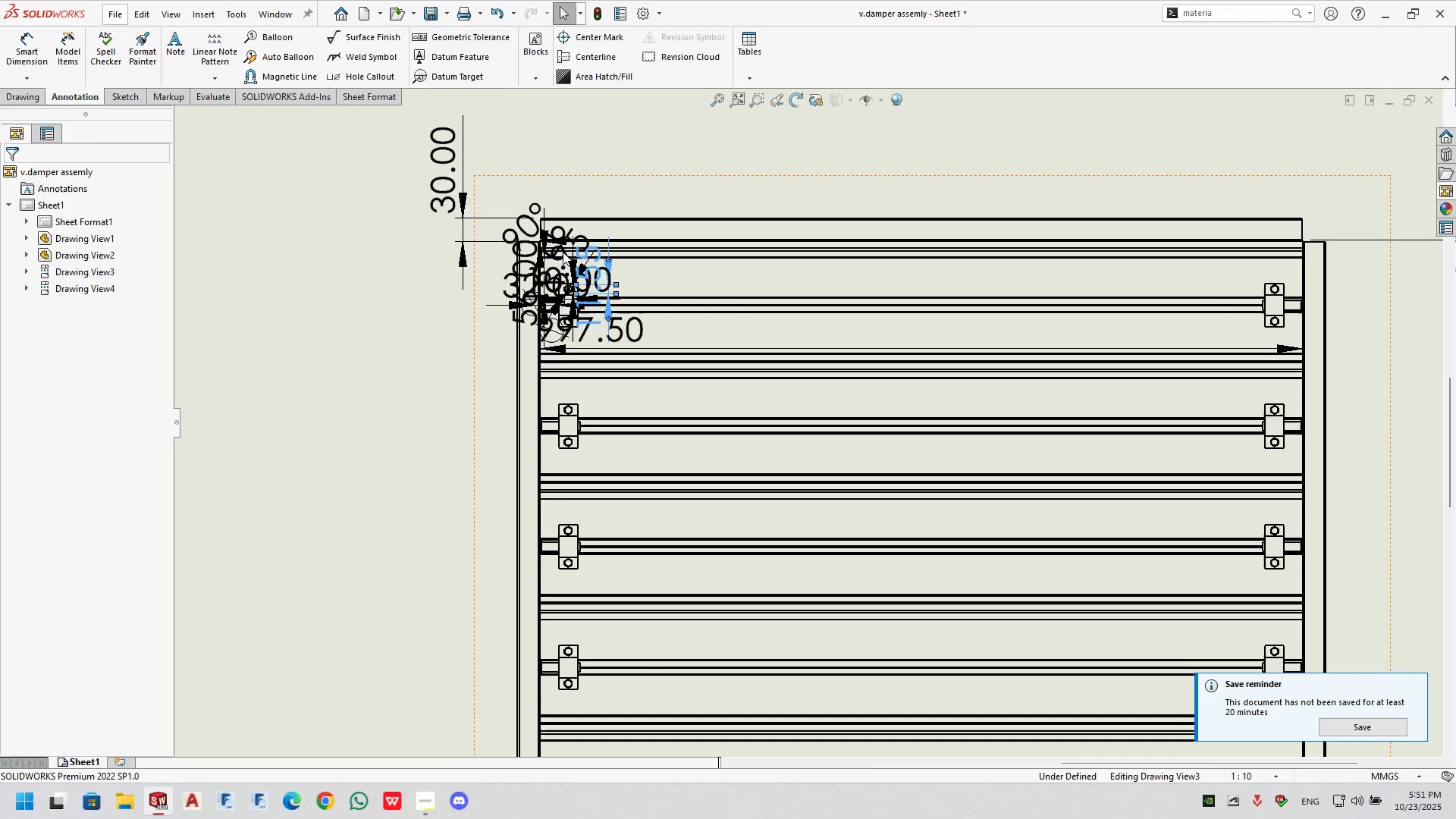 
key(Delete)
 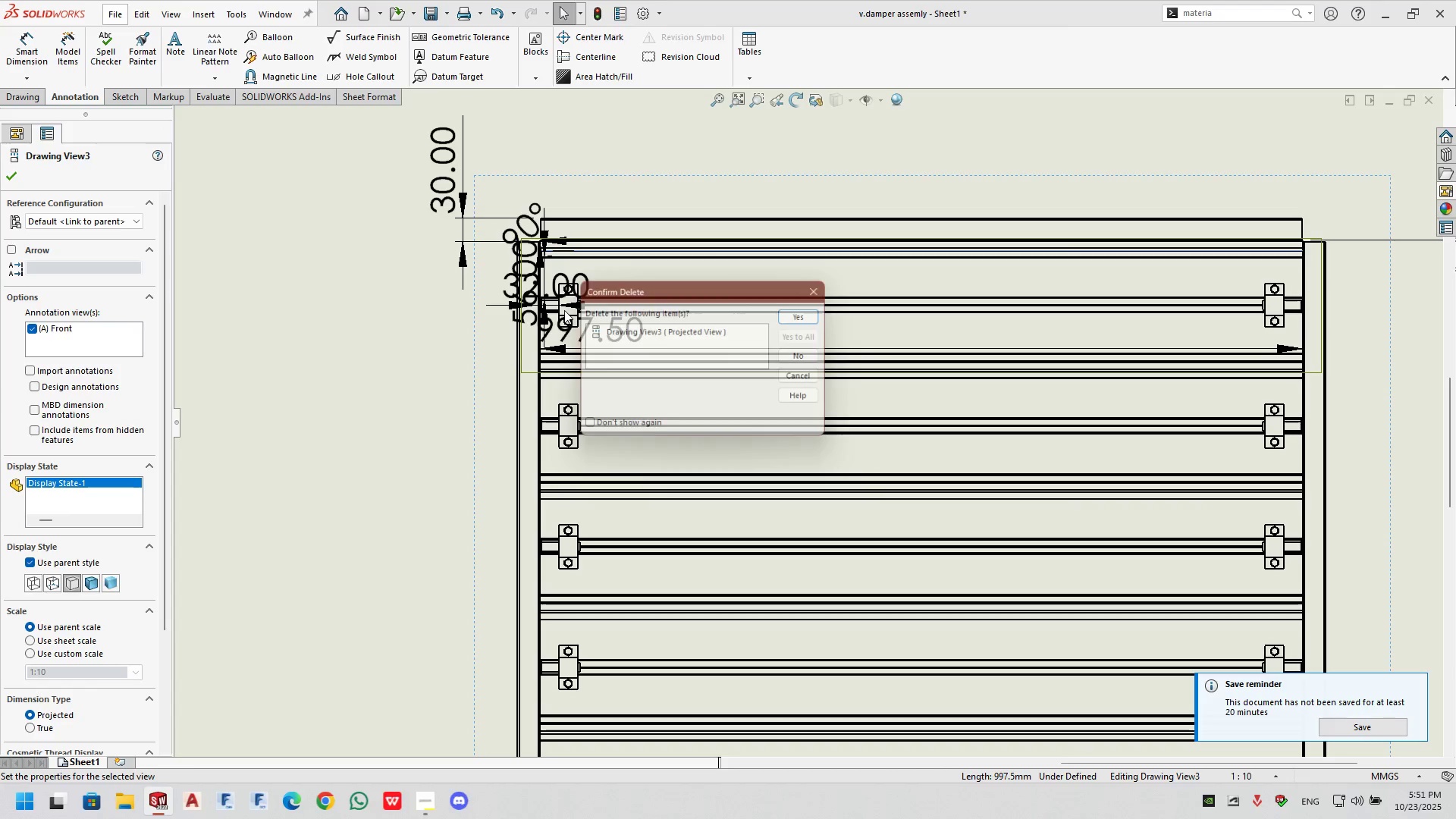 
left_click([823, 284])
 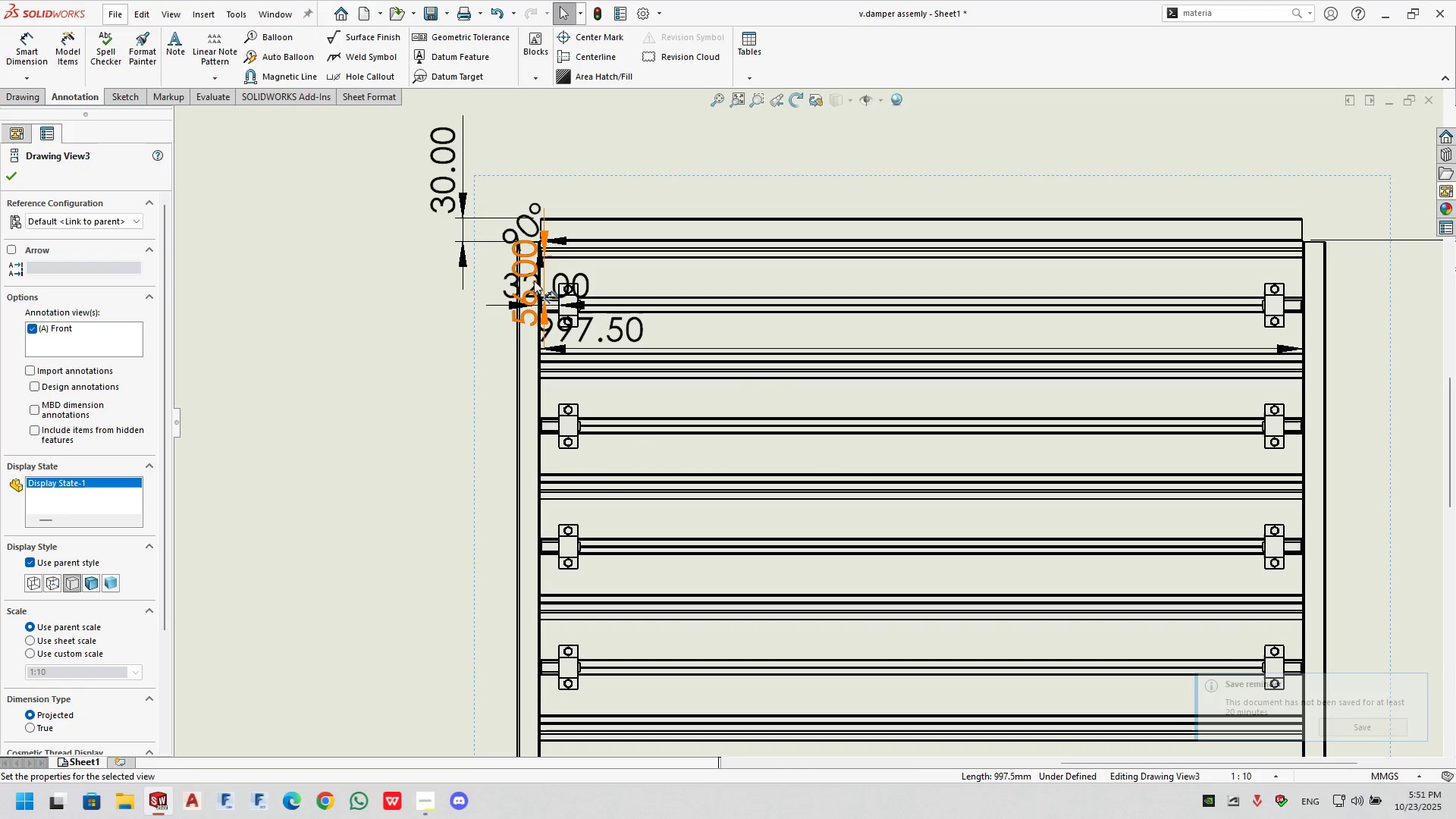 
left_click([534, 280])
 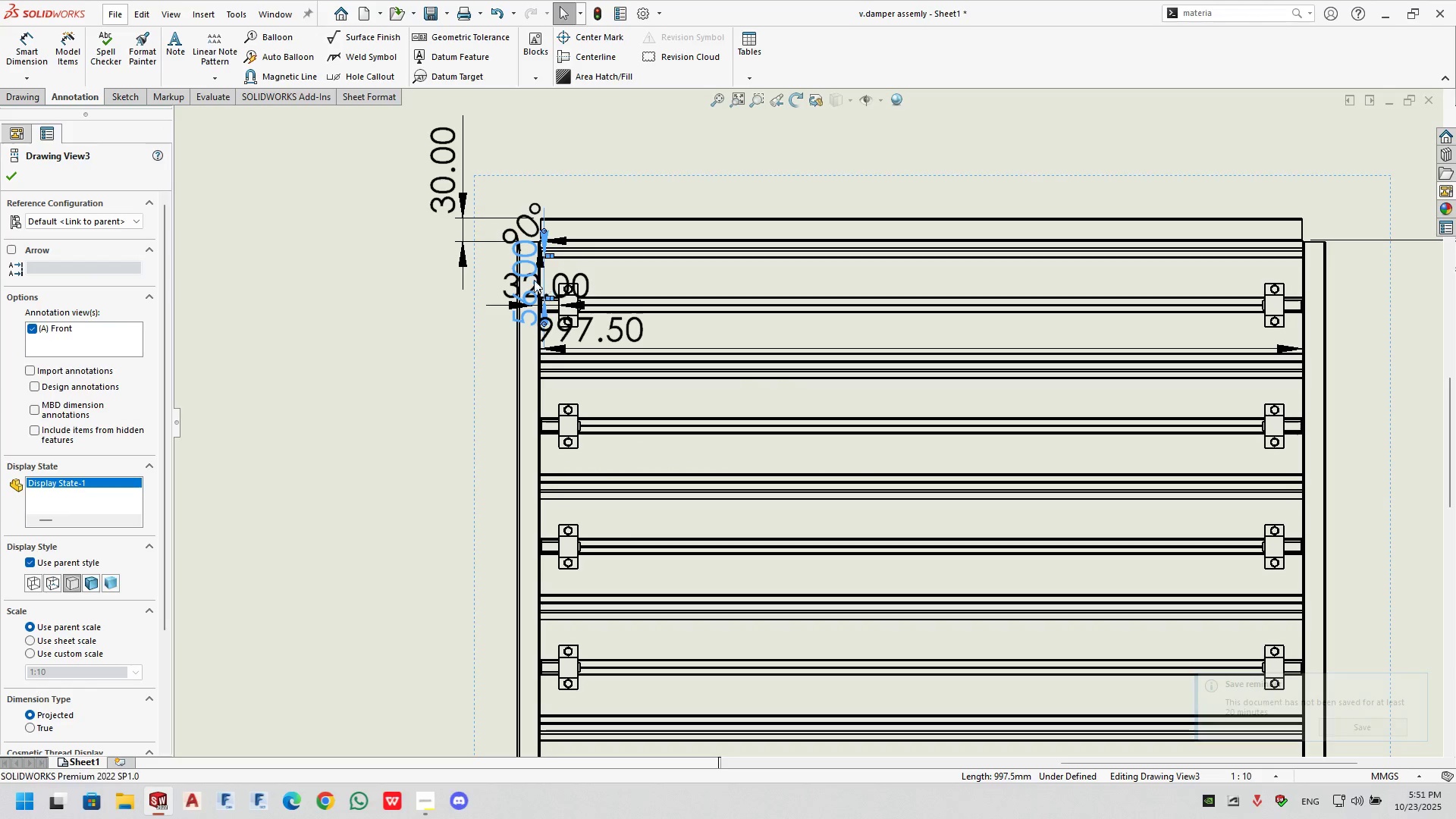 
key(Delete)
 